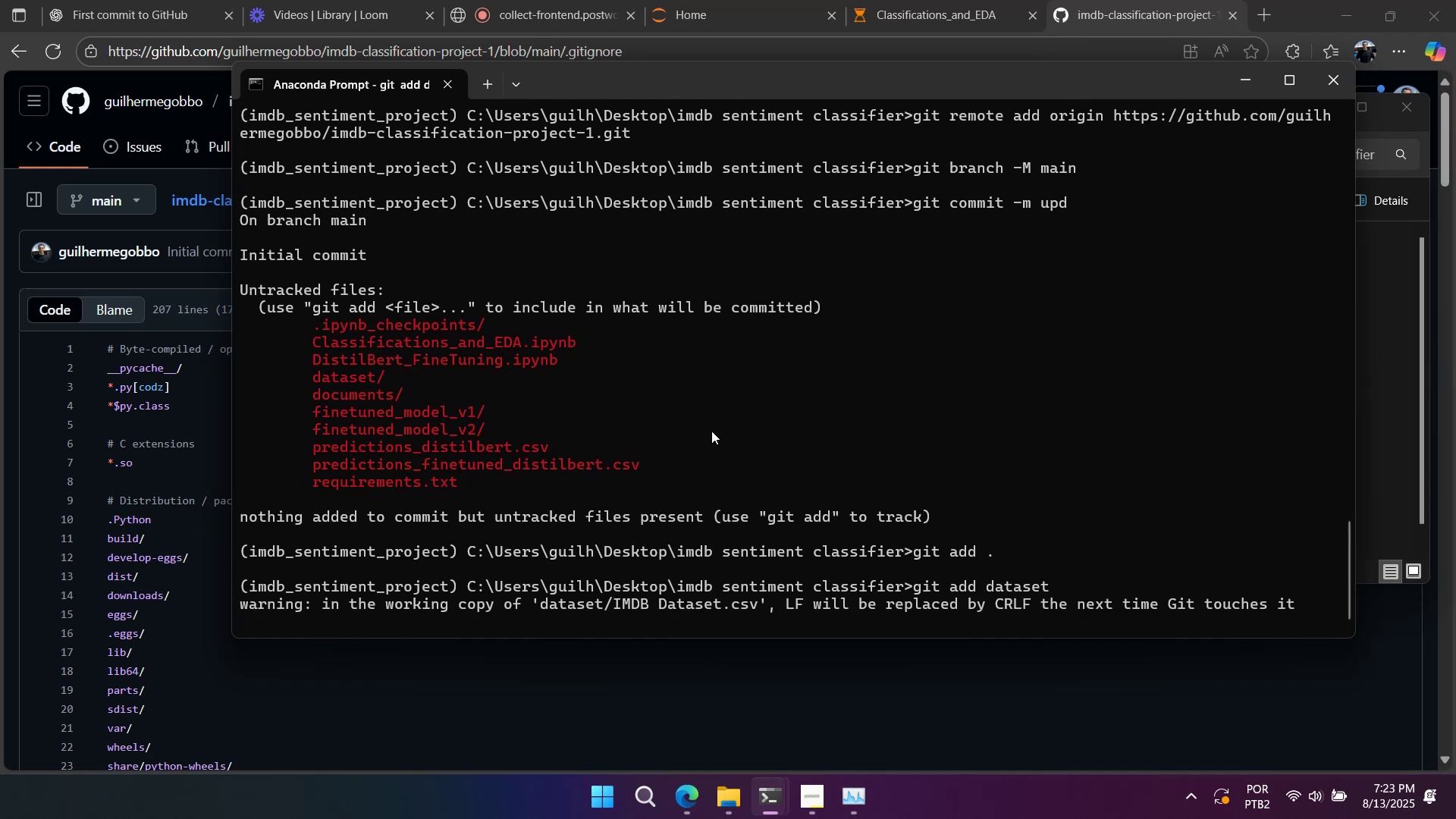 
left_click([738, 795])
 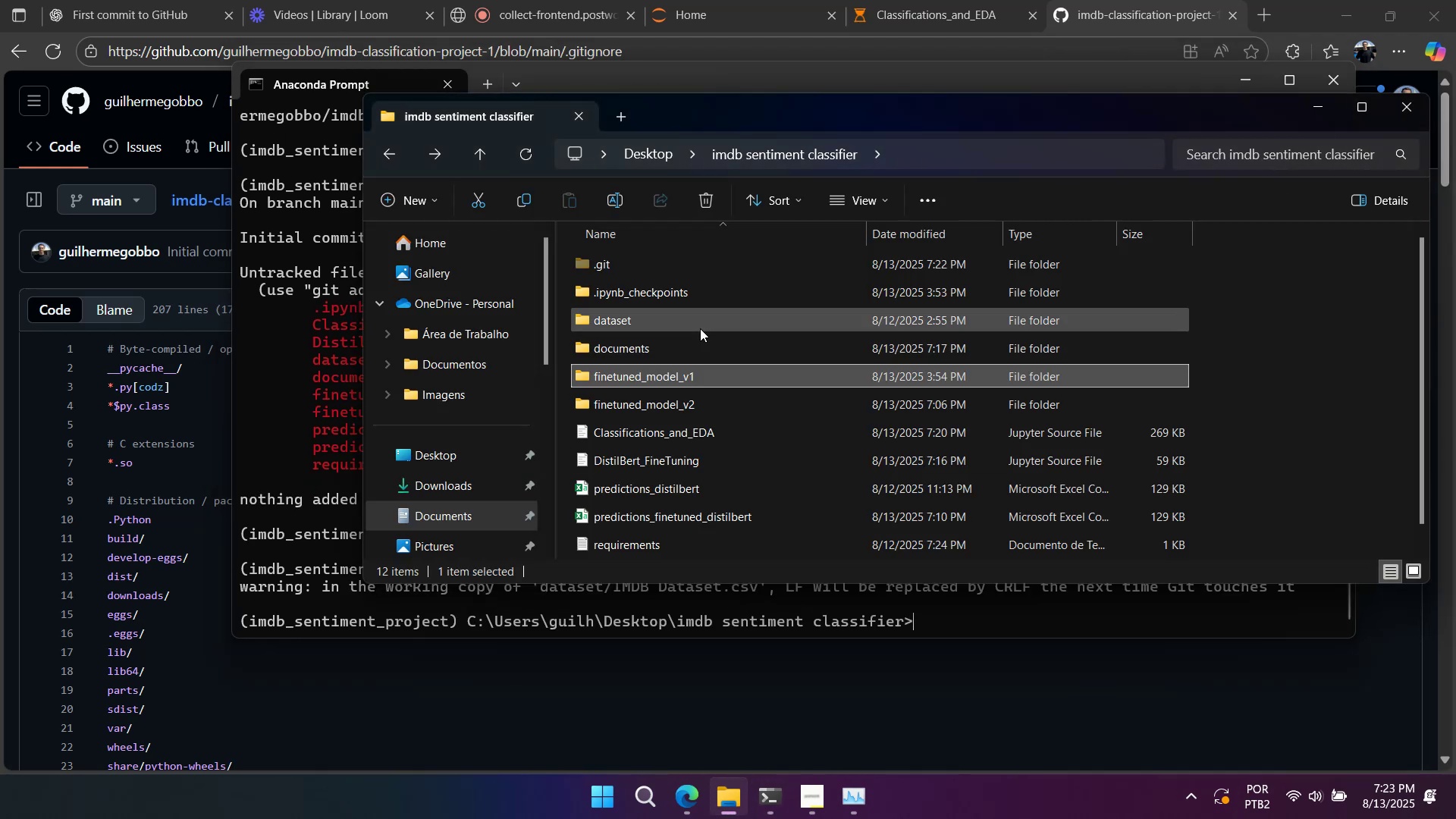 
double_click([700, 328])
 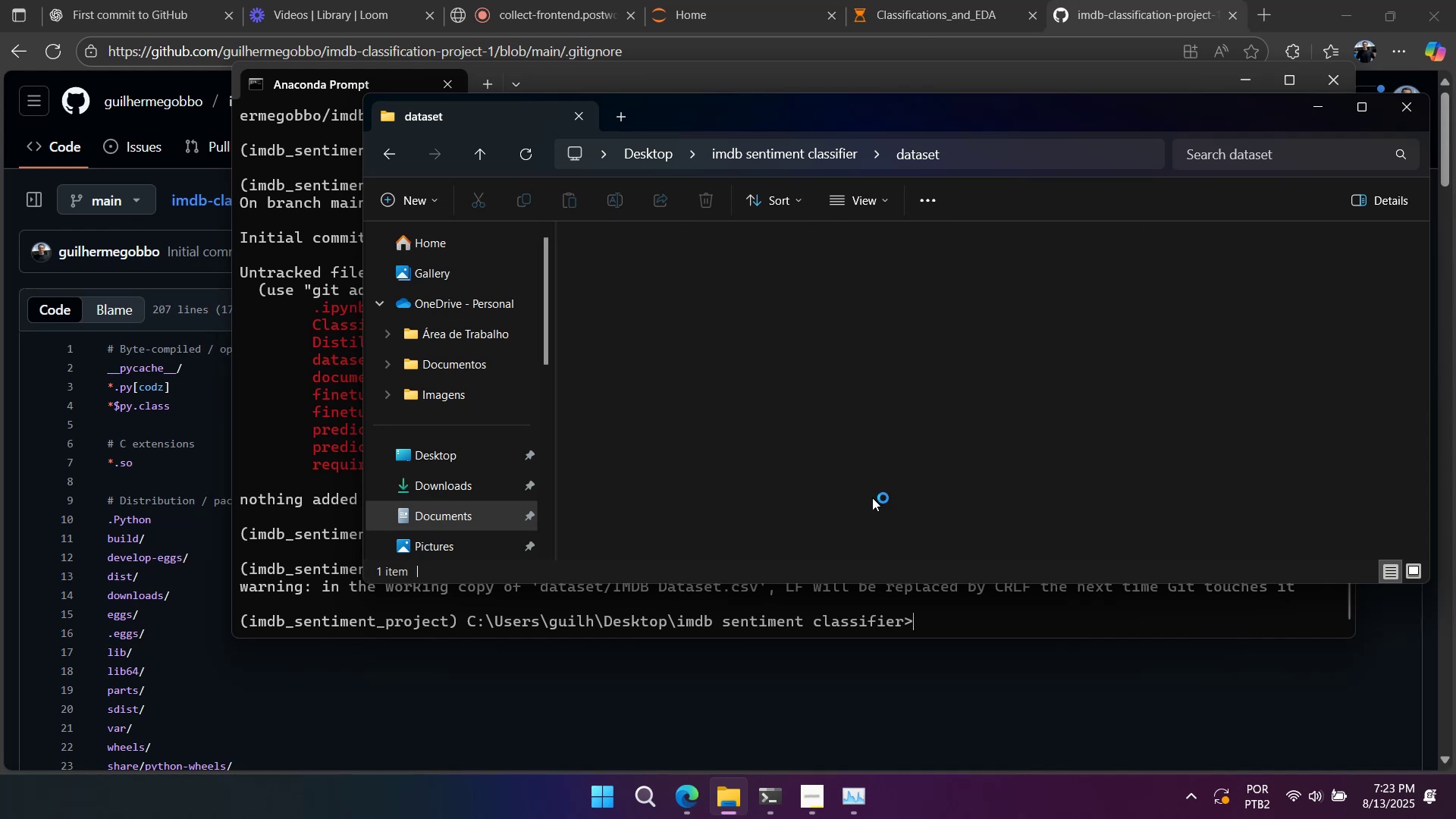 
left_click([677, 611])
 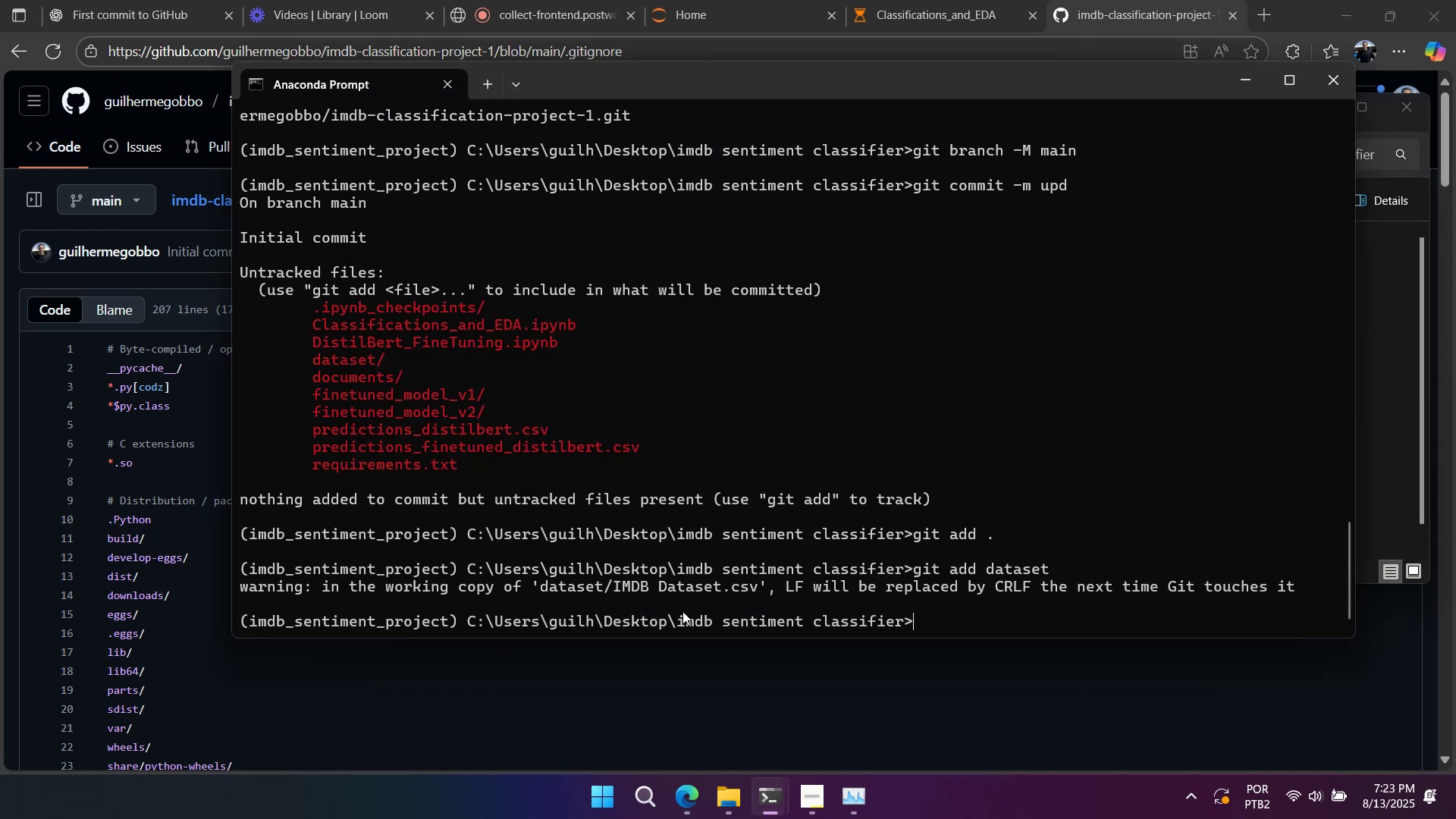 
type(git add reu)
key(Tab)
key(Tab)
key(Backspace)
key(Tab)
 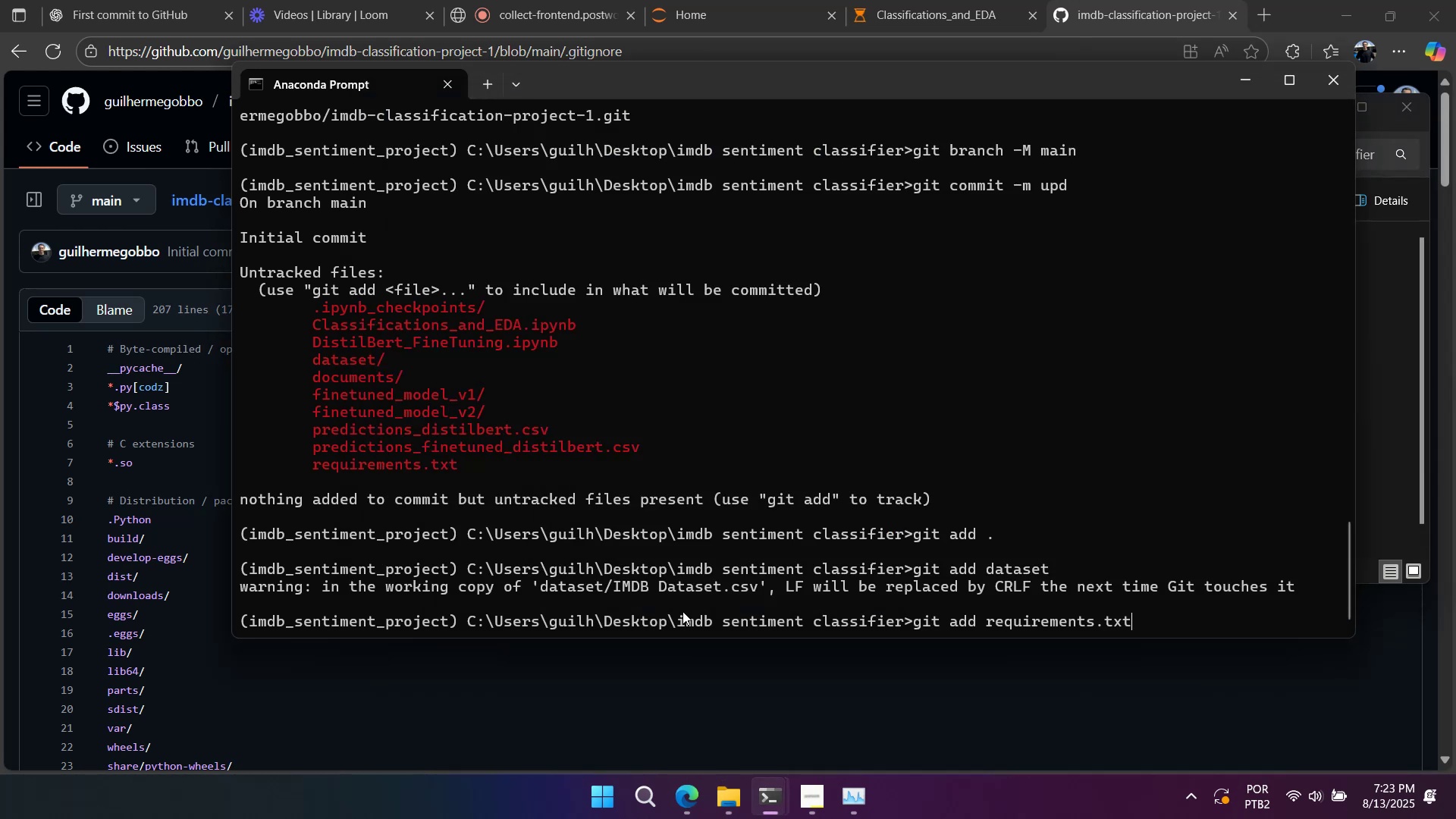 
key(Enter)
 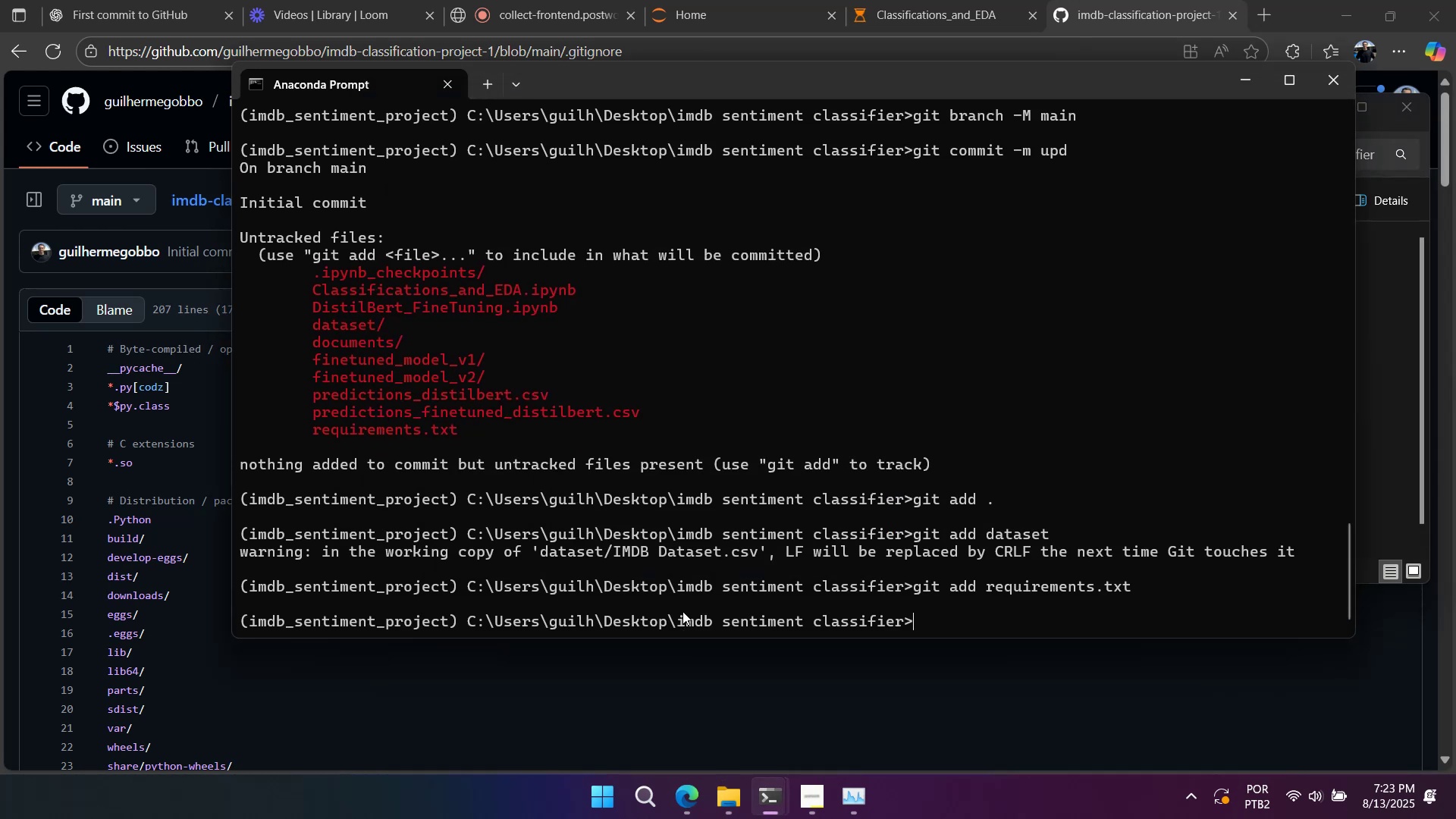 
type(git add pred)
key(Tab)
 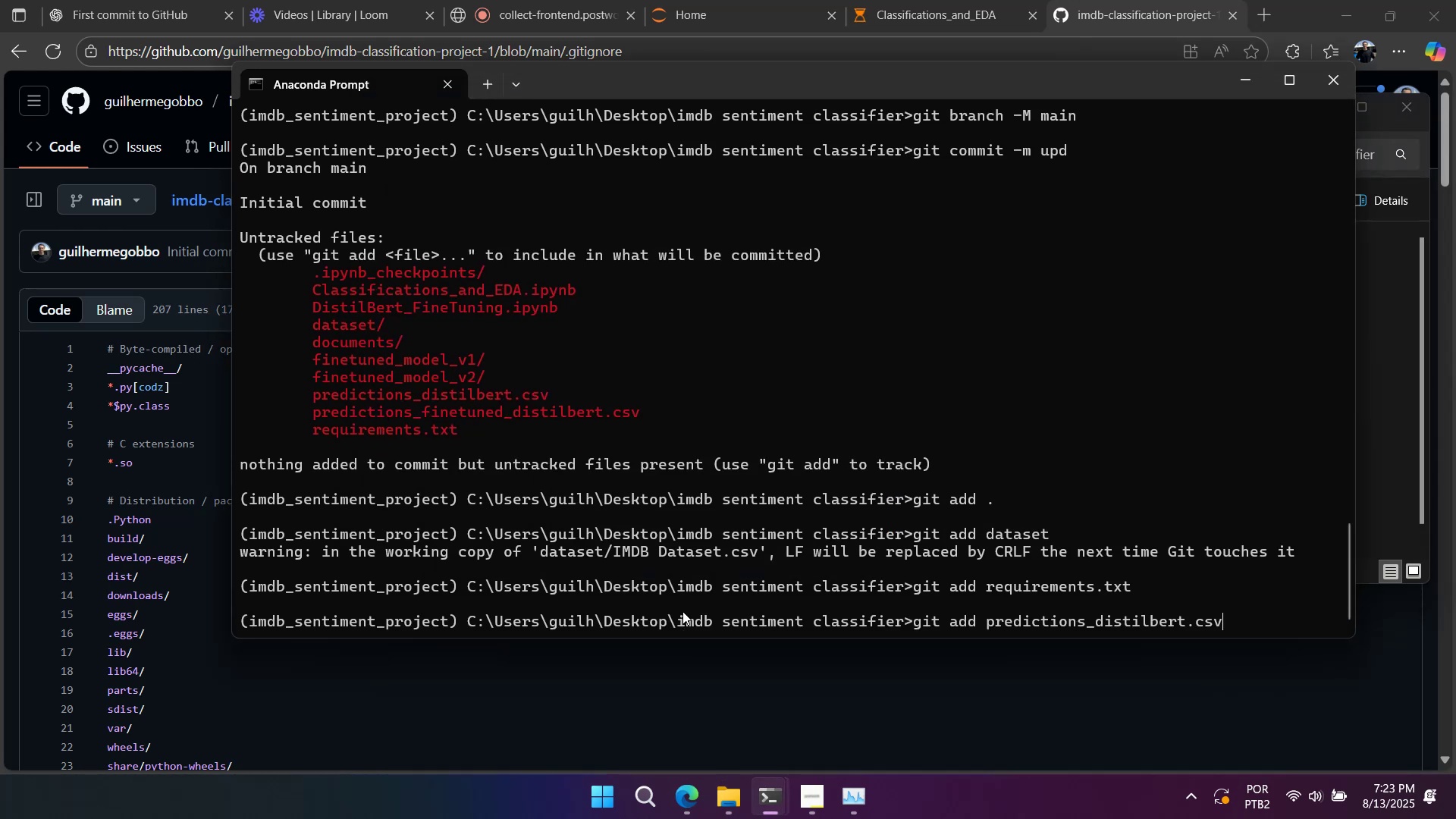 
key(Enter)
 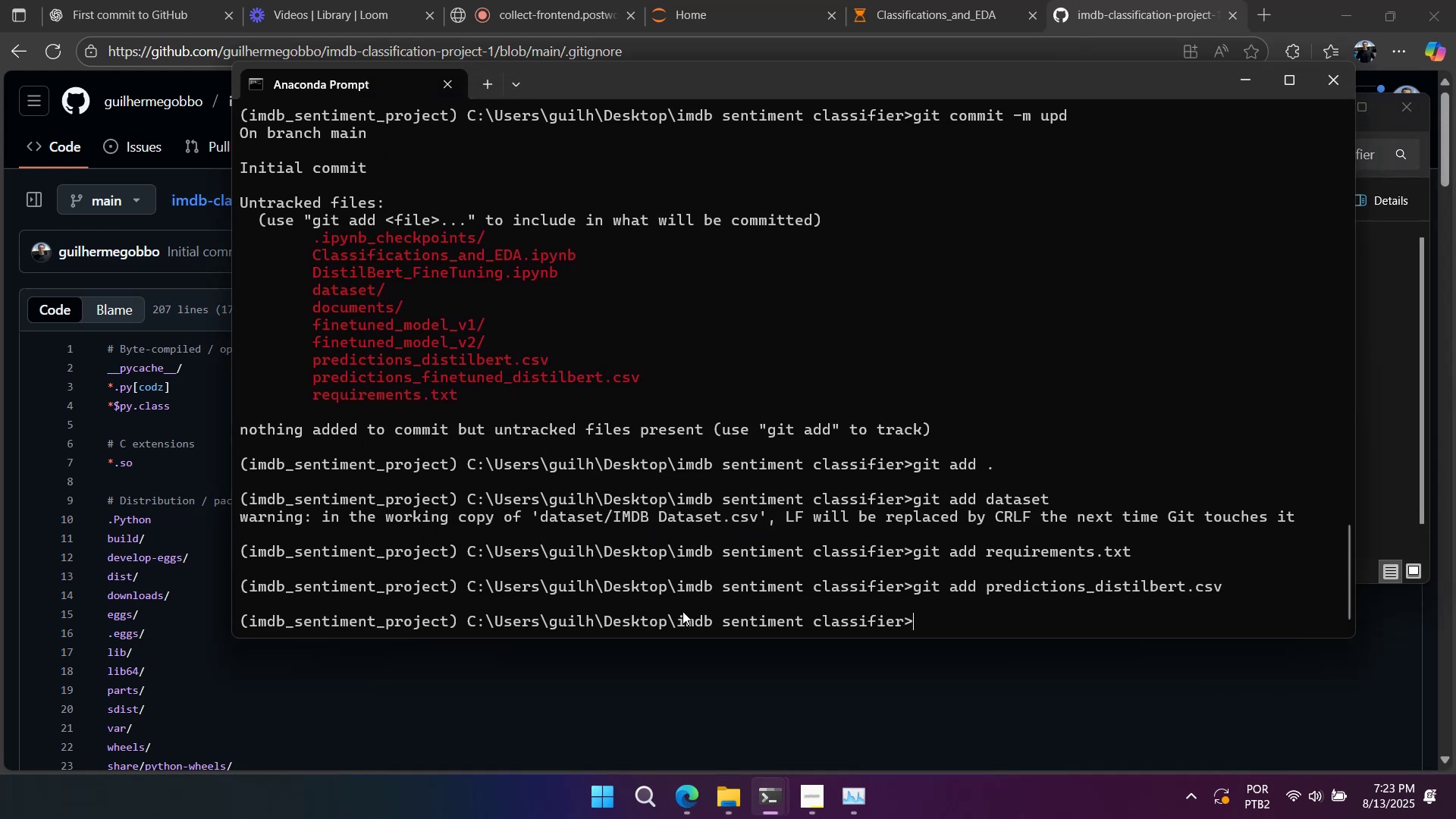 
type(git remove predictions_distilber)
key(Tab)
 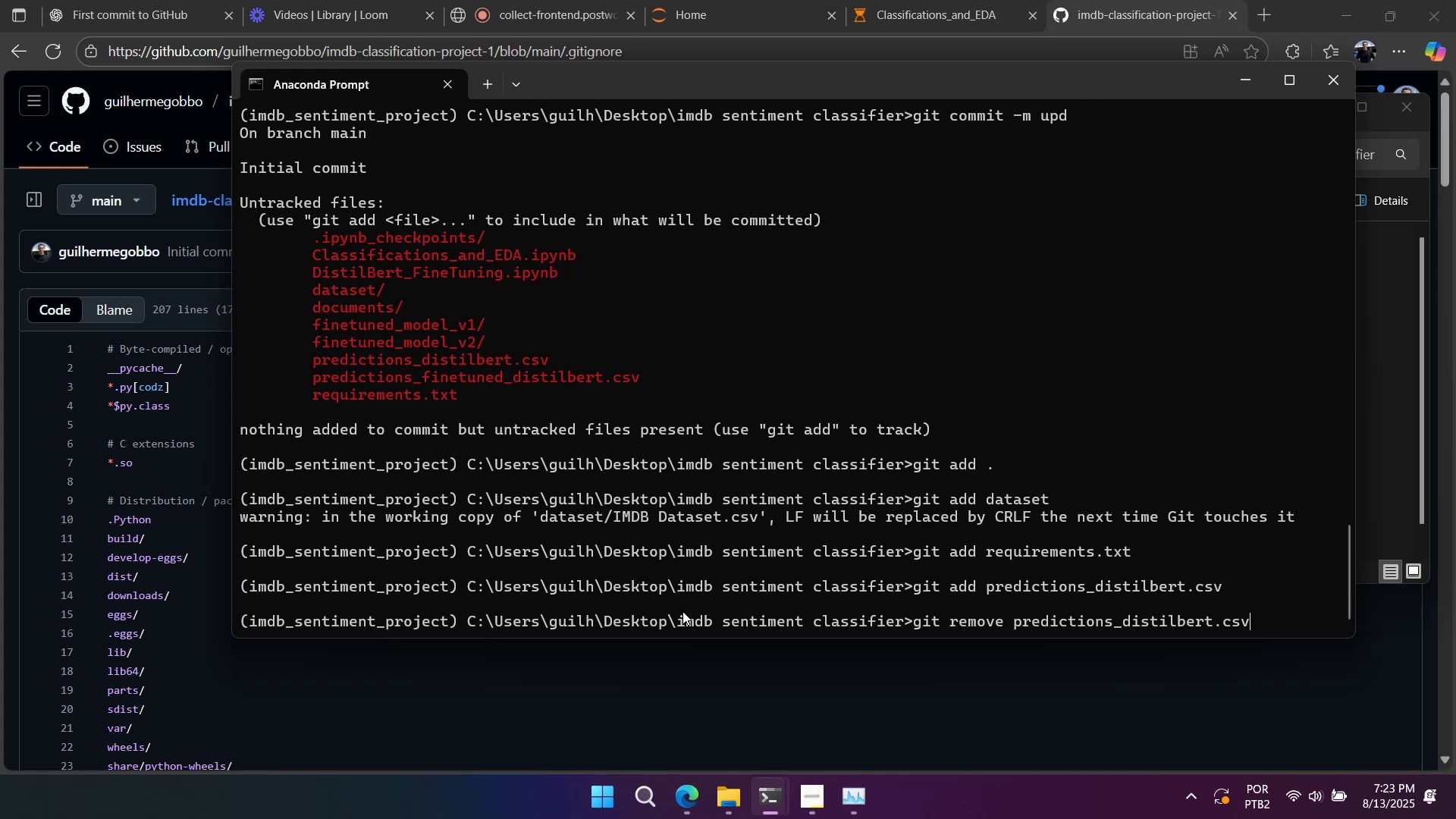 
scroll: coordinate [575, 576], scroll_direction: down, amount: 1.0
 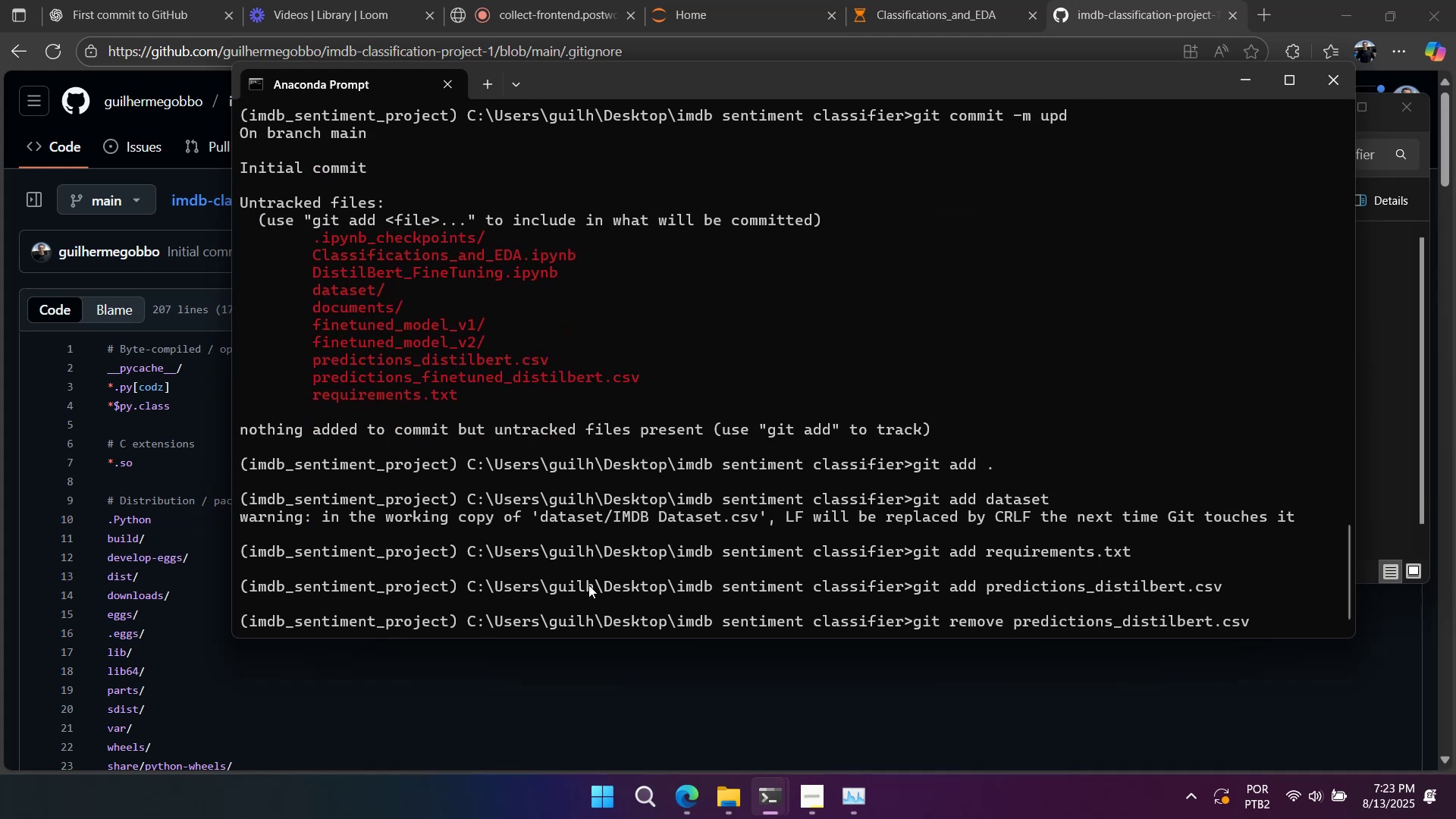 
key(Enter)
 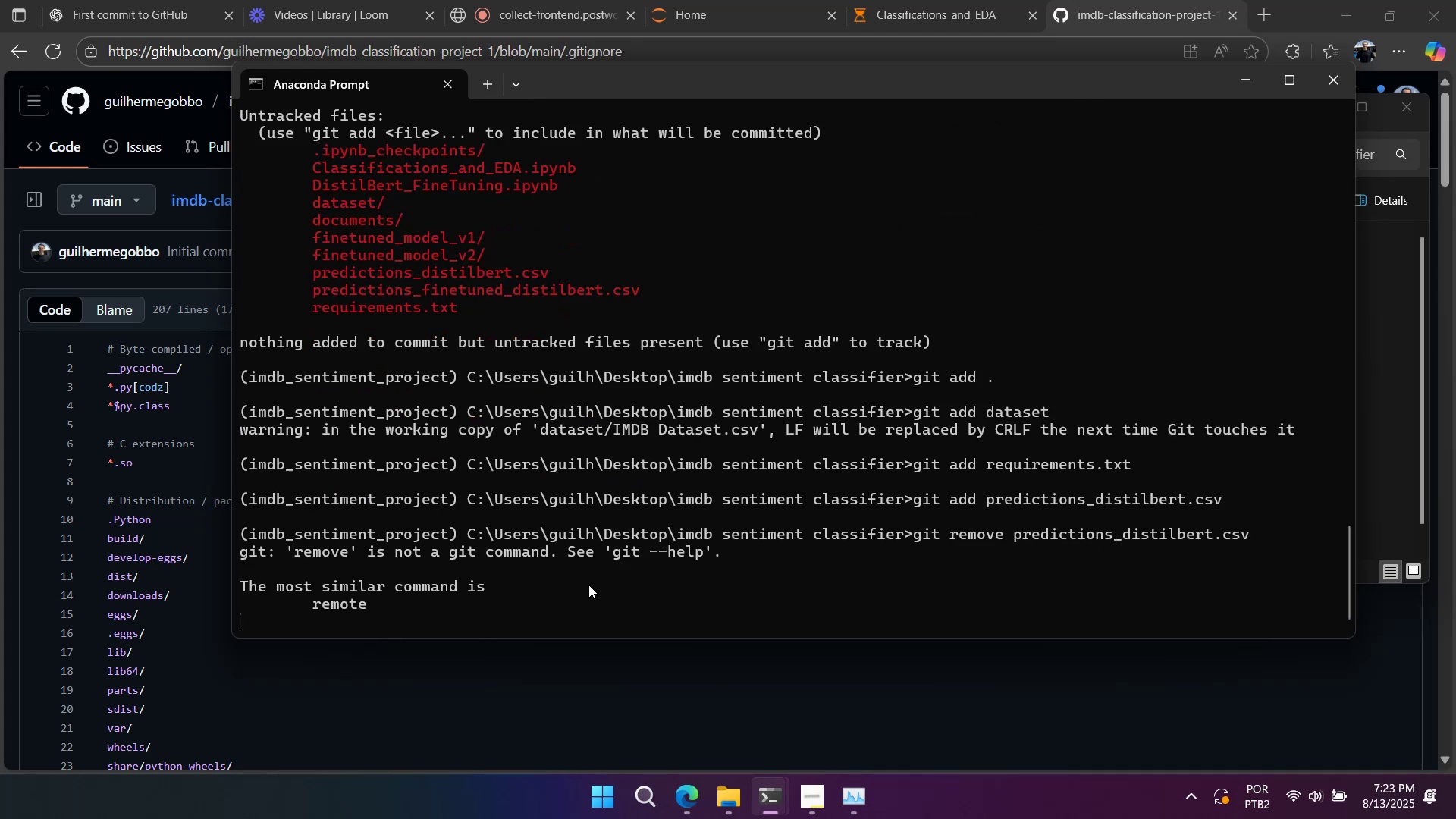 
type(git sttus\)
key(Backspace)
key(Backspace)
key(Backspace)
key(Backspace)
type(ata)
key(Backspace)
type(us)
 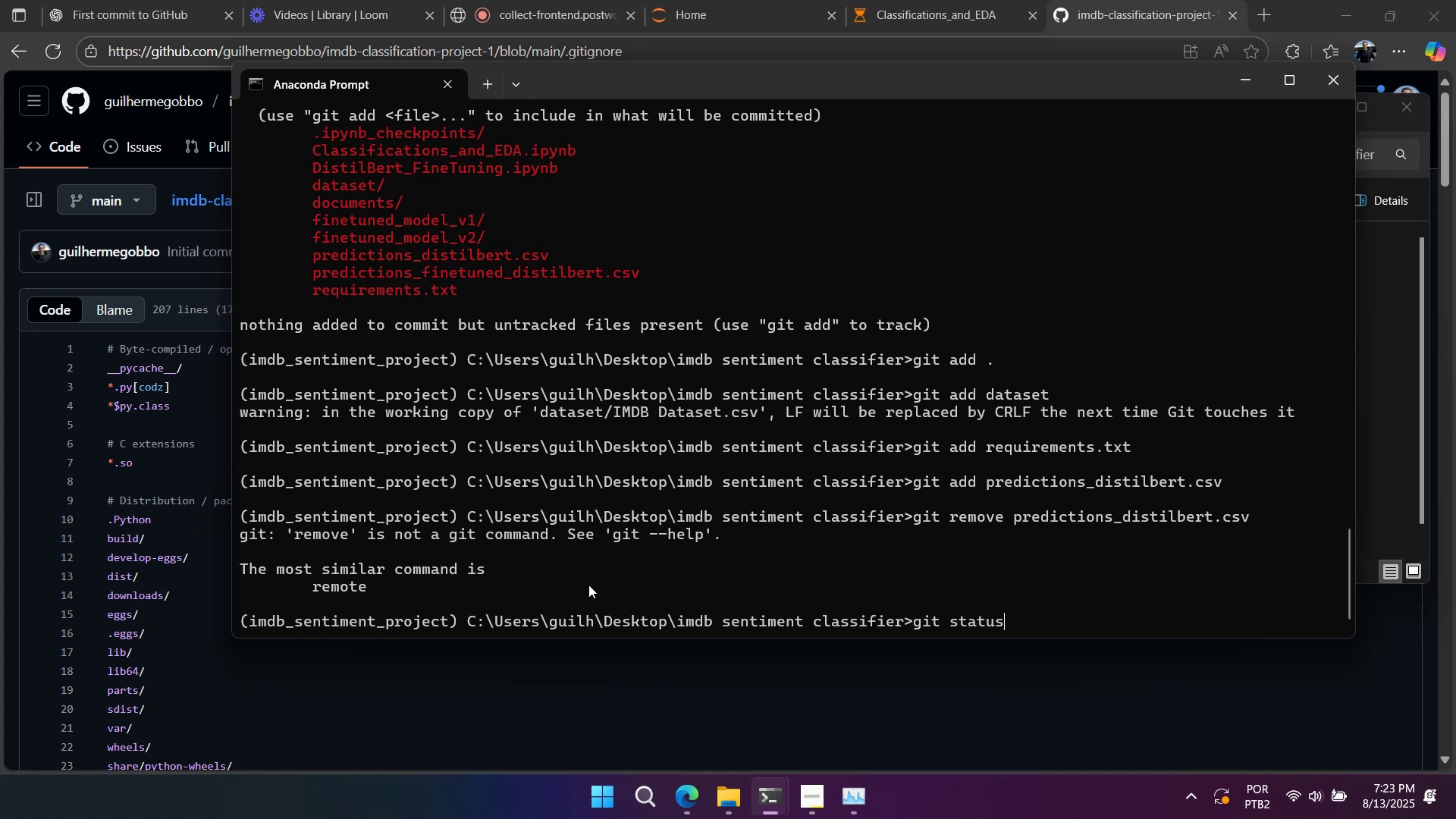 
key(Enter)
 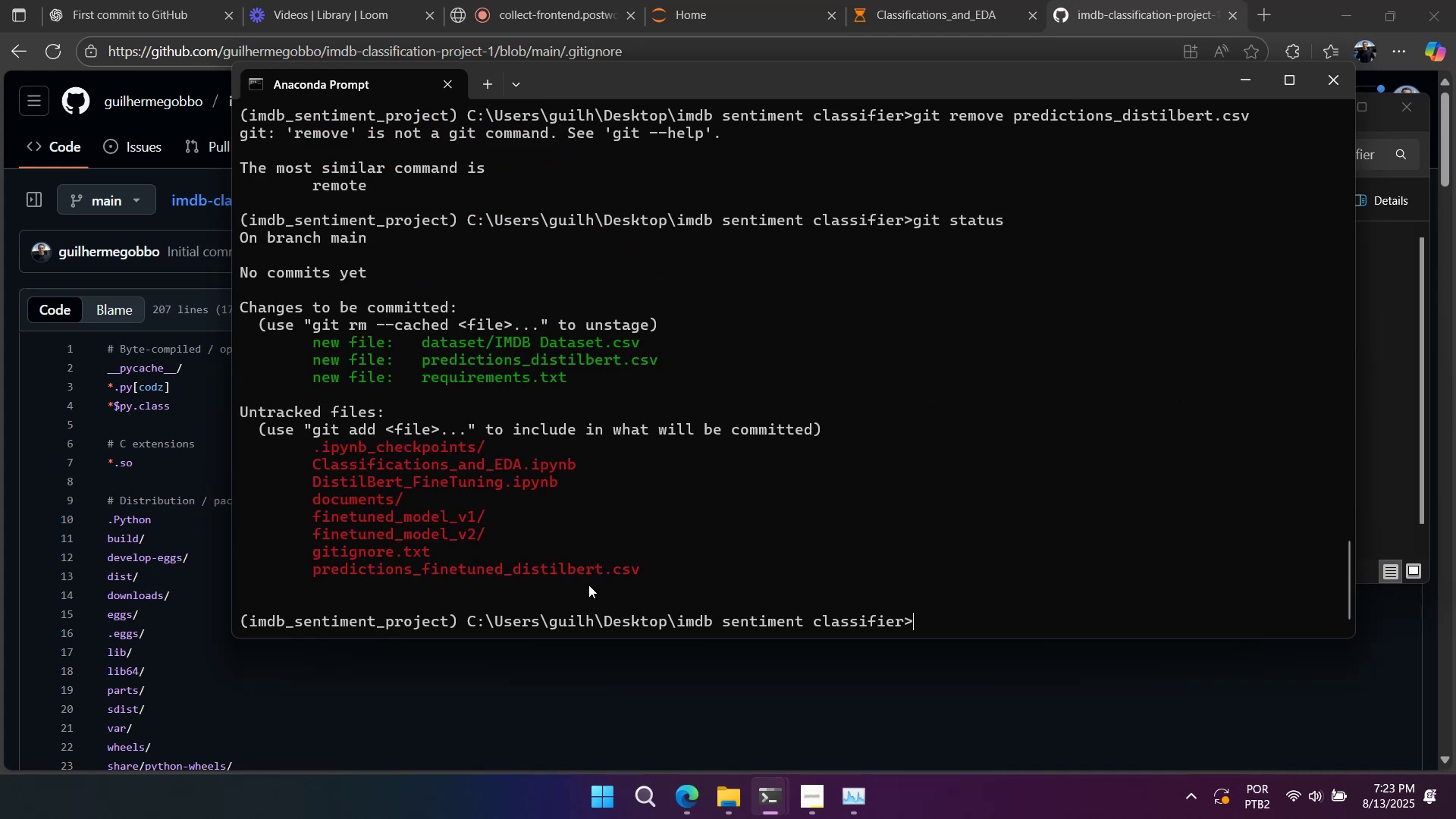 
type(git)
 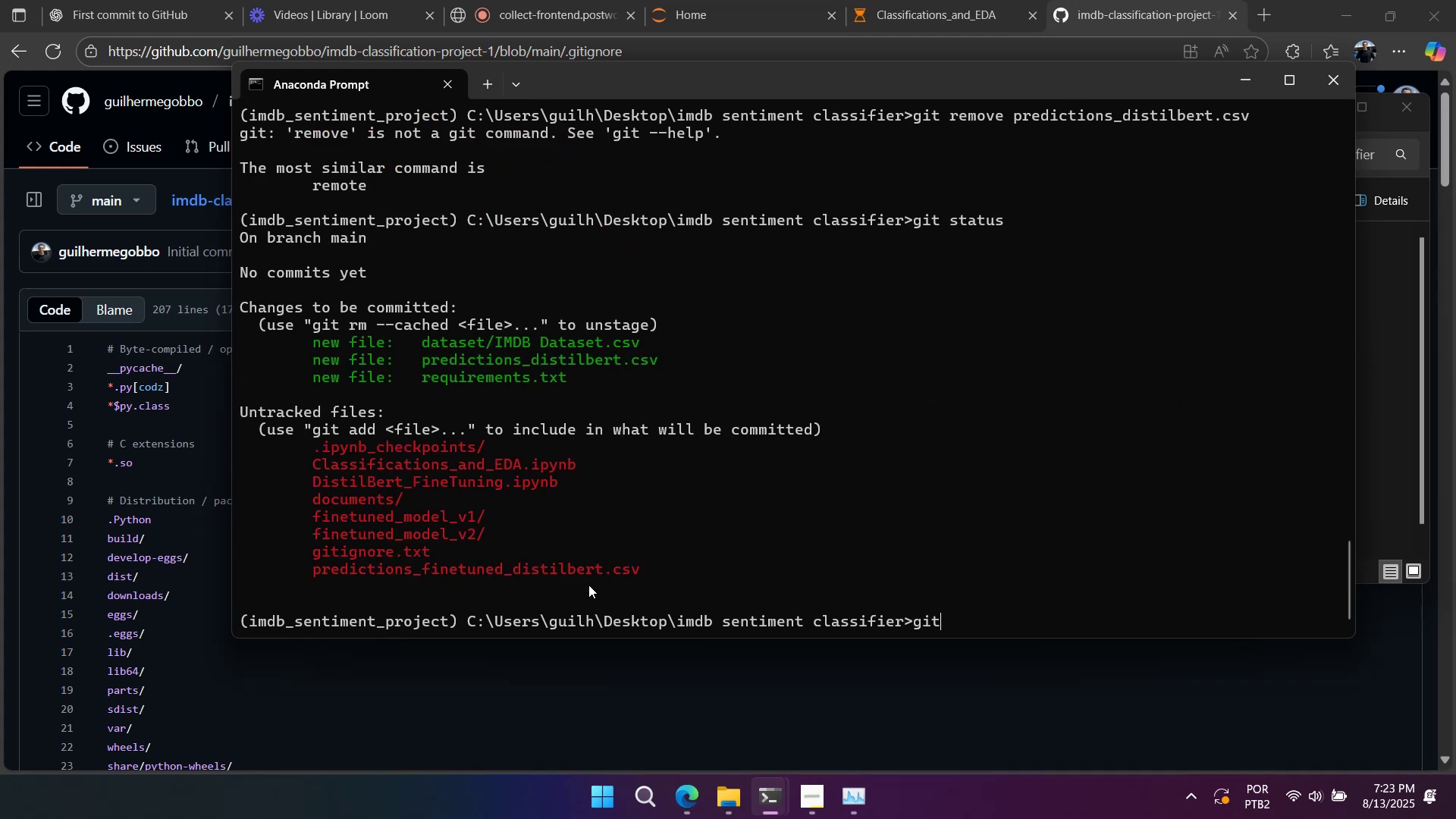 
key(ArrowUp)
 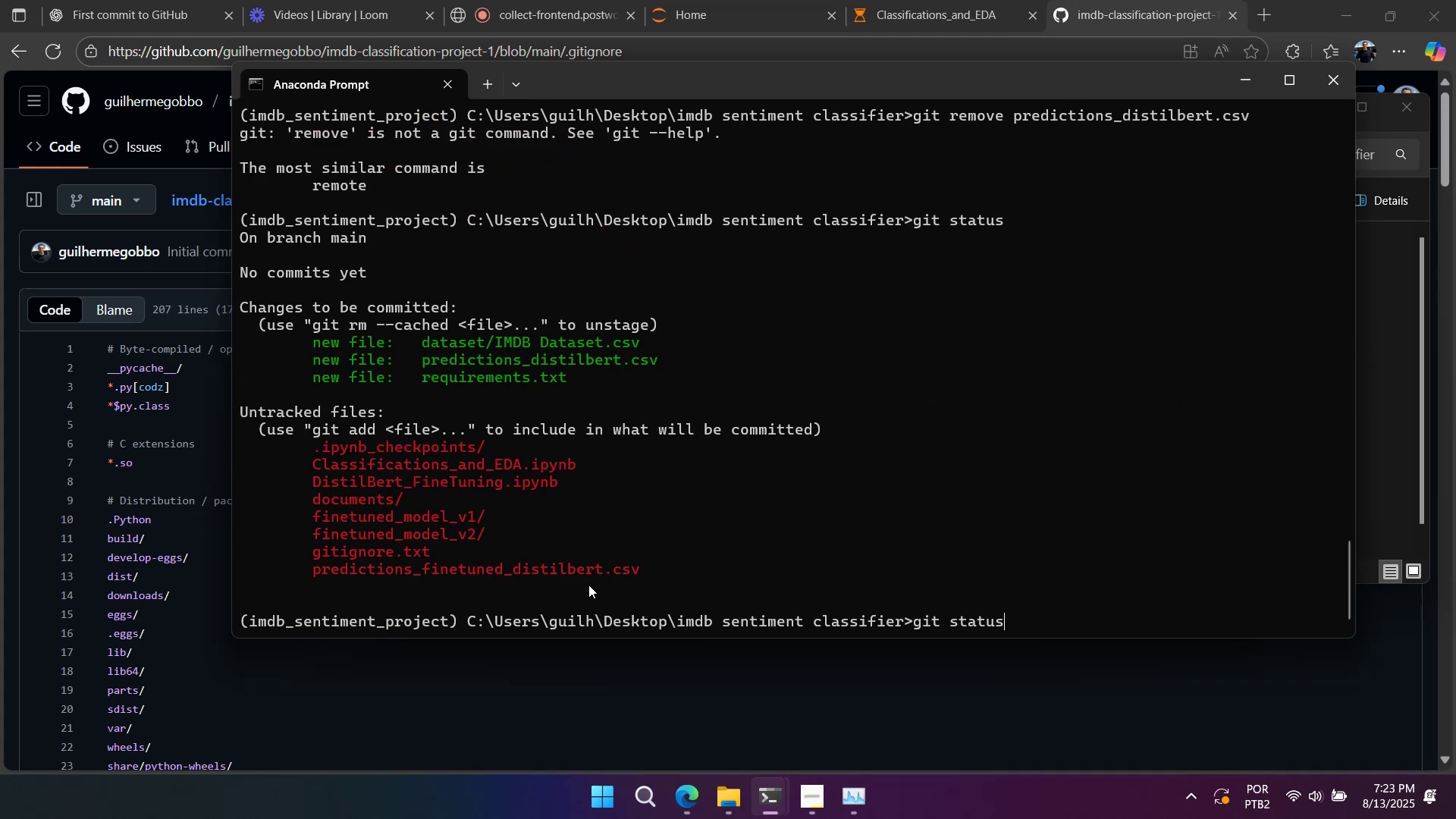 
key(ArrowUp)
 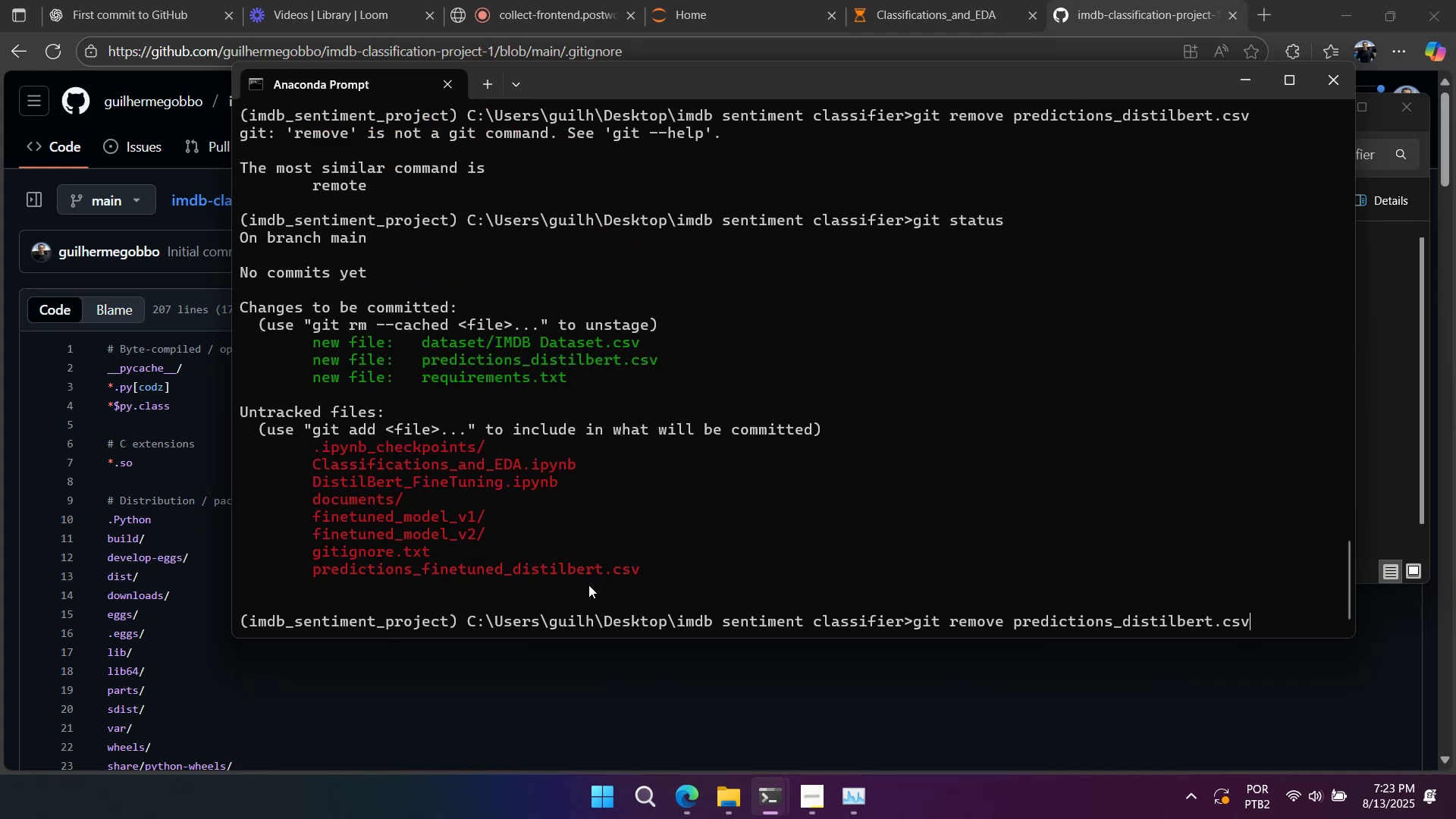 
hold_key(key=ArrowDown, duration=0.86)
 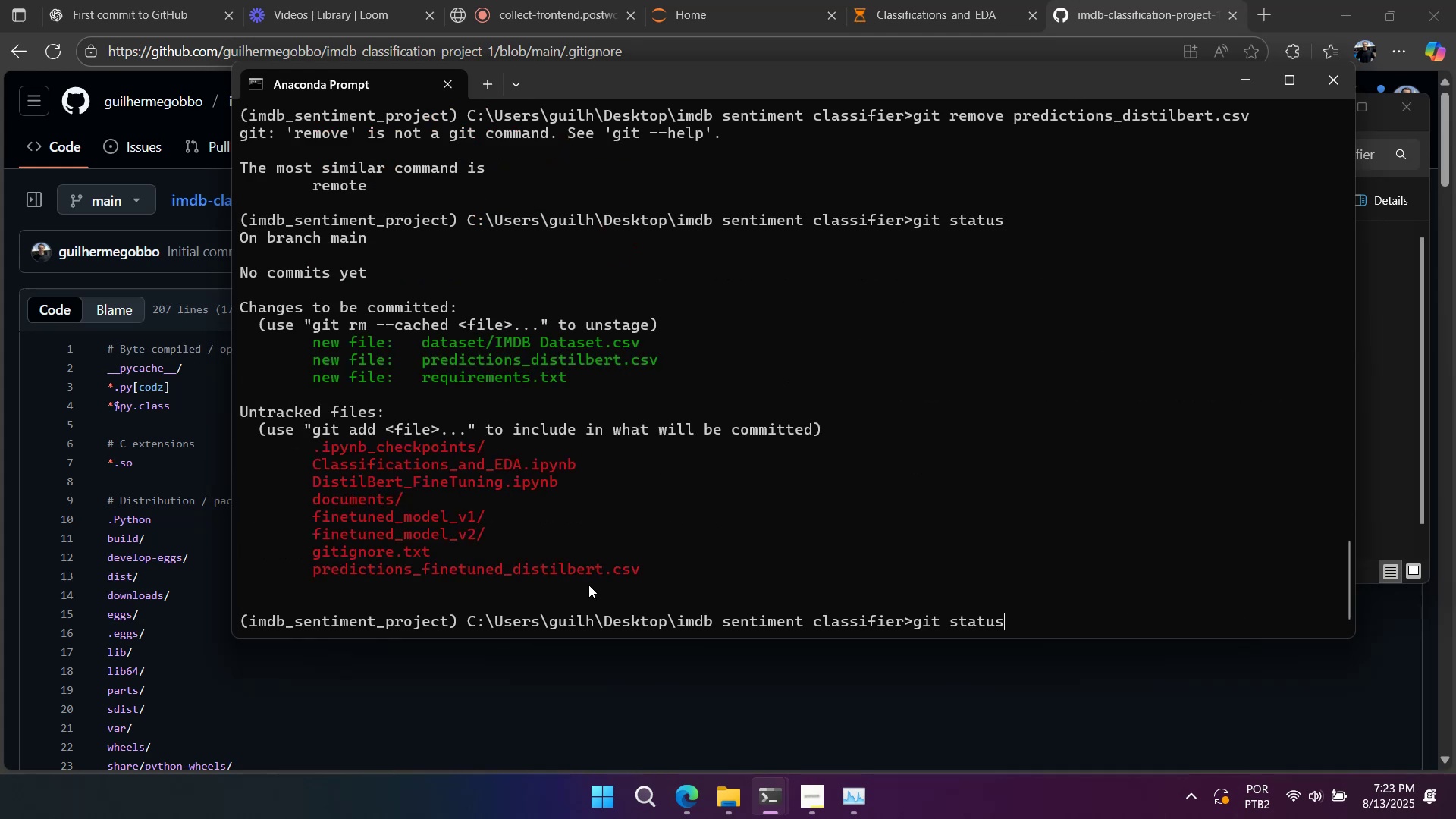 
hold_key(key=ArrowLeft, duration=0.86)
 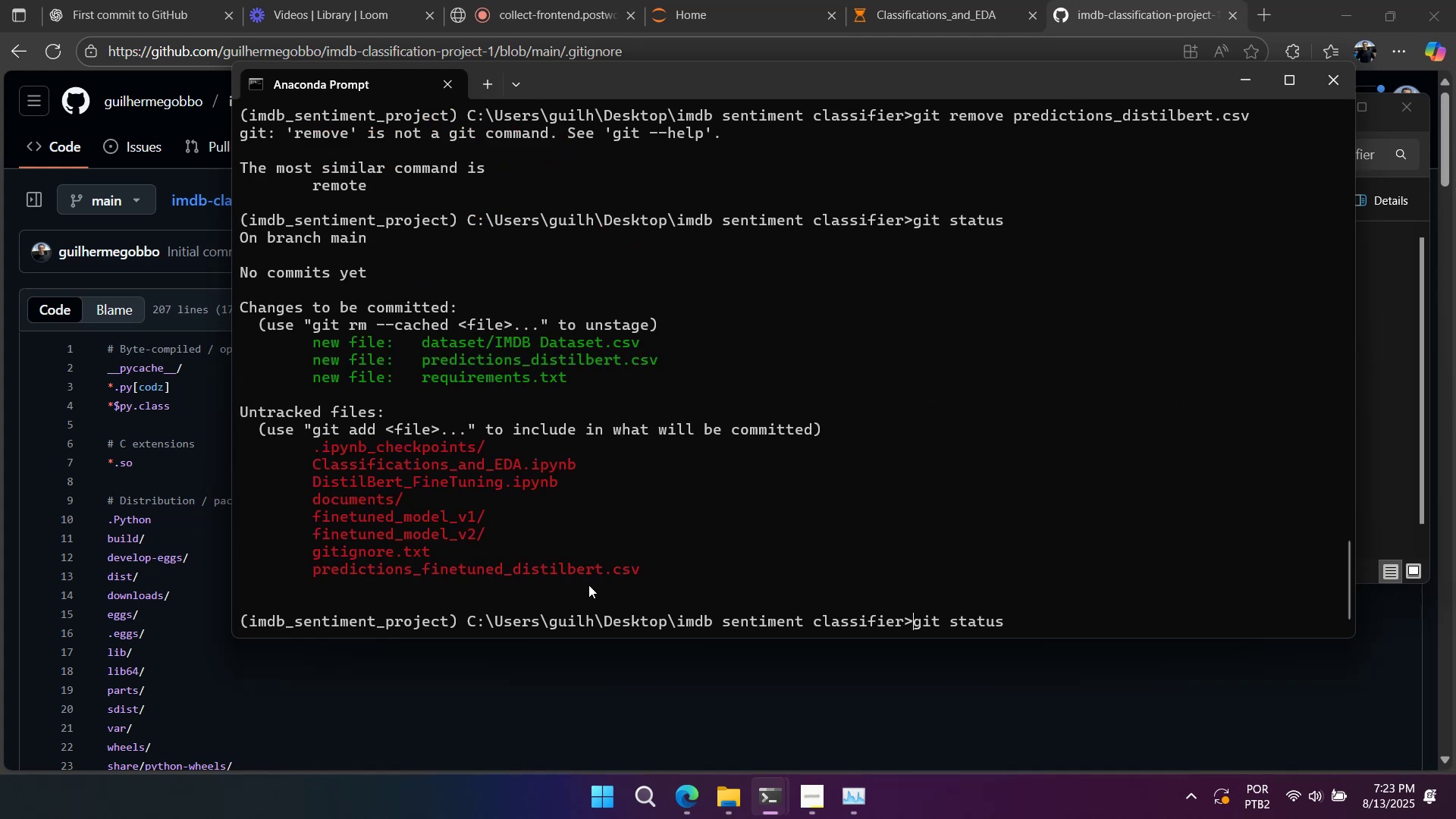 
key(ArrowLeft)
 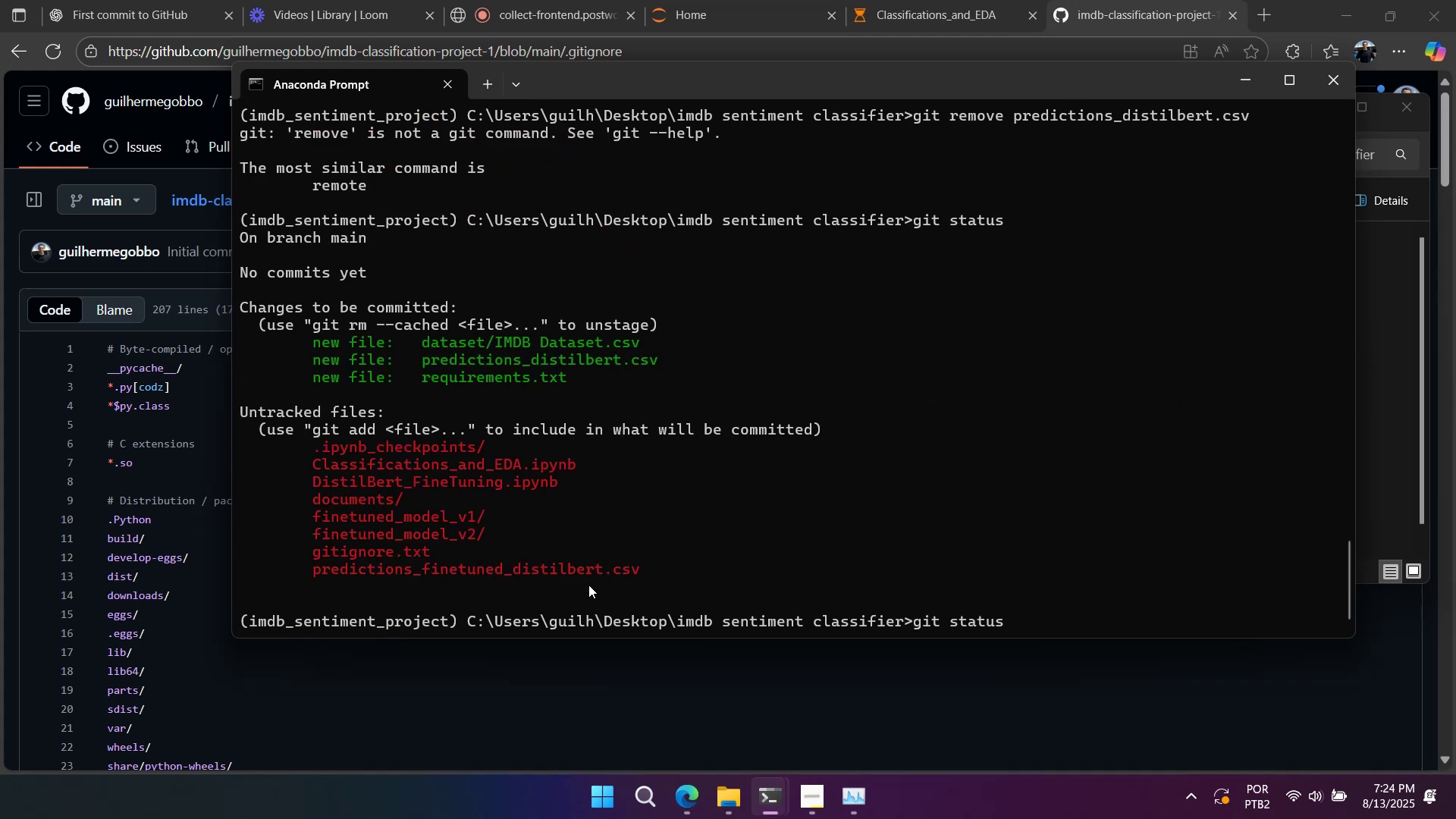 
key(ArrowUp)
 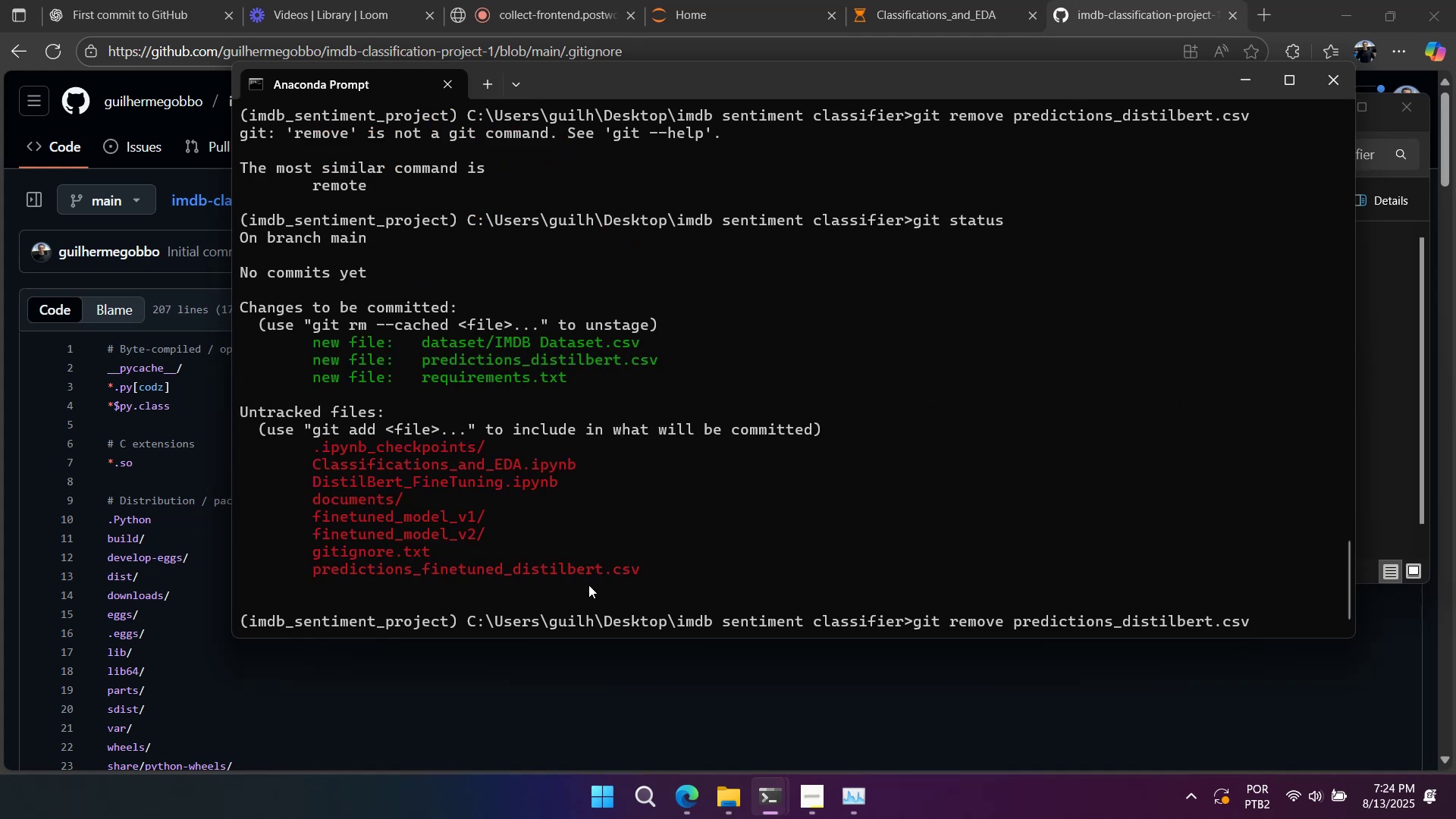 
hold_key(key=ArrowLeft, duration=1.29)
 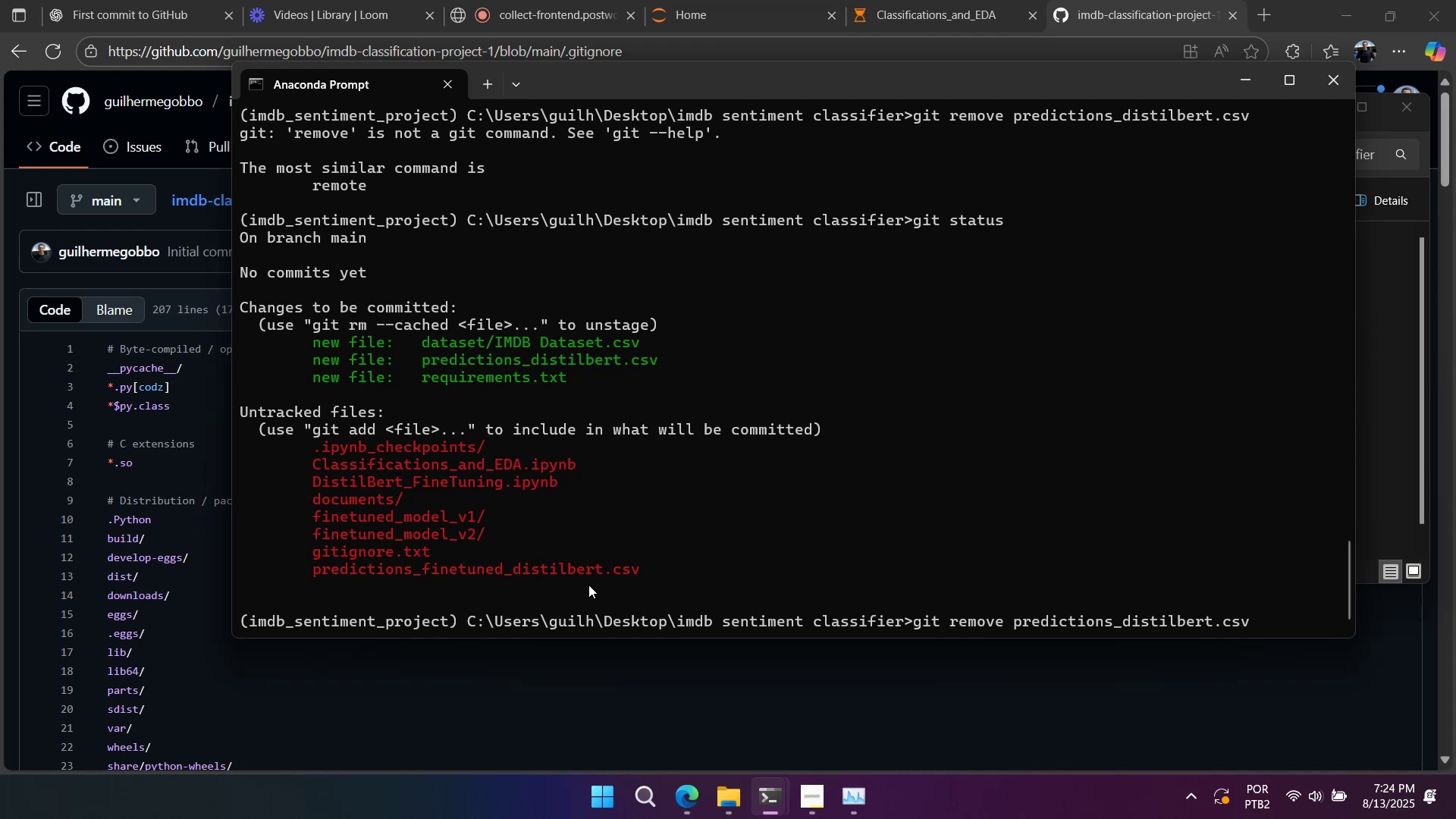 
key(ArrowRight)
 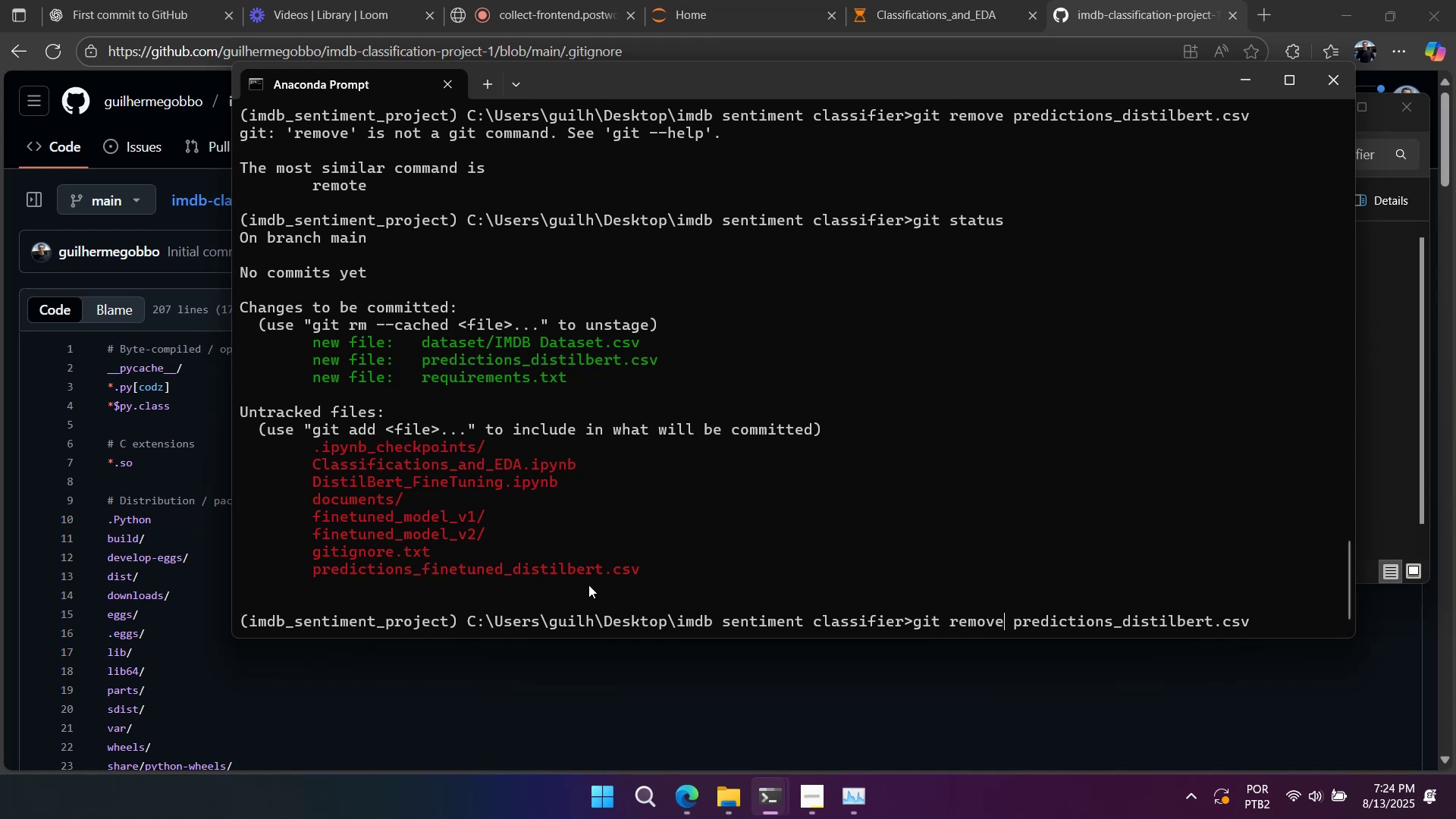 
key(Backspace)
key(Backspace)
key(Backspace)
key(Backspace)
key(Backspace)
type(m --cached)
 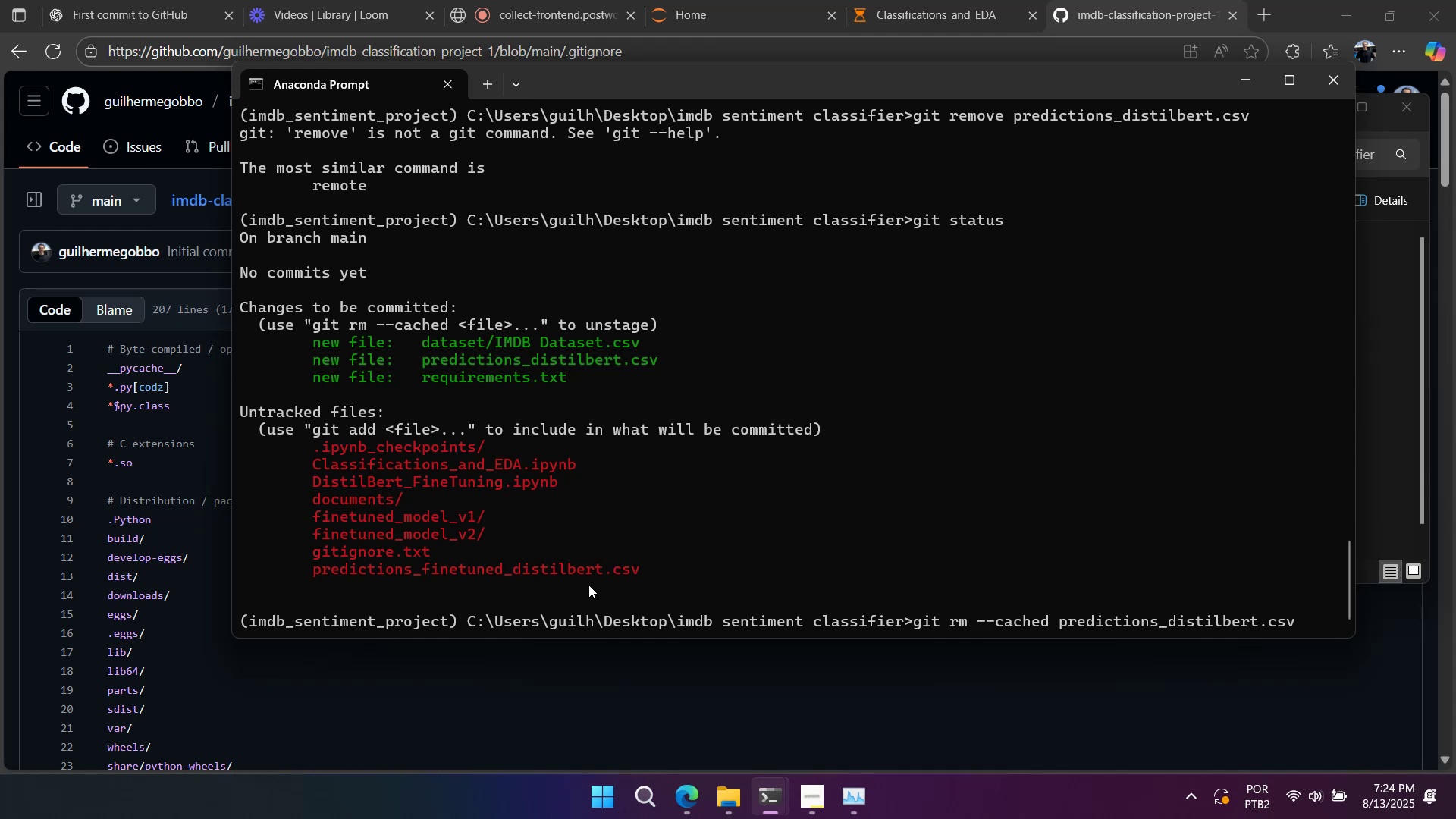 
key(Enter)
 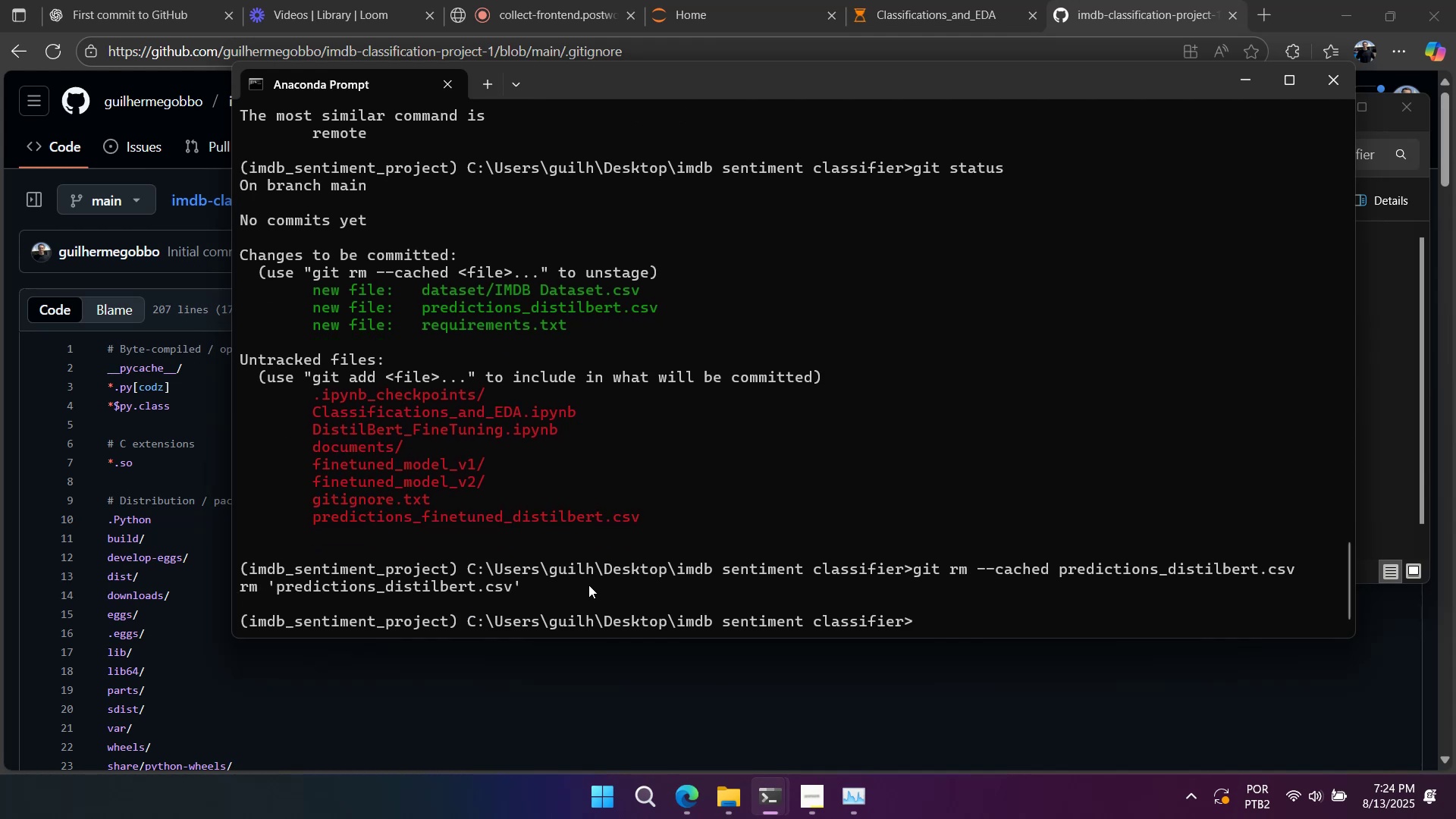 
type(git status)
 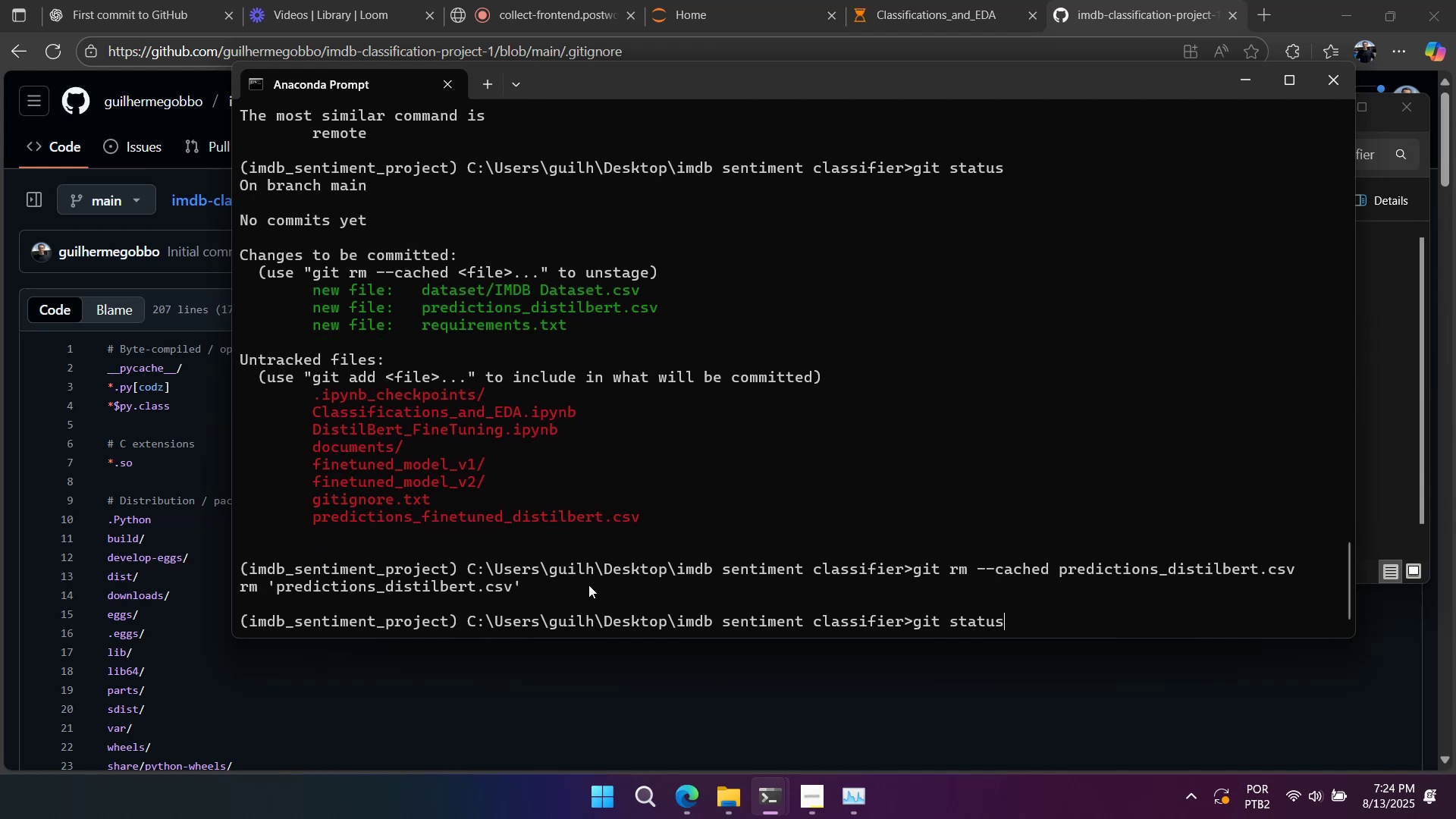 
key(Enter)
 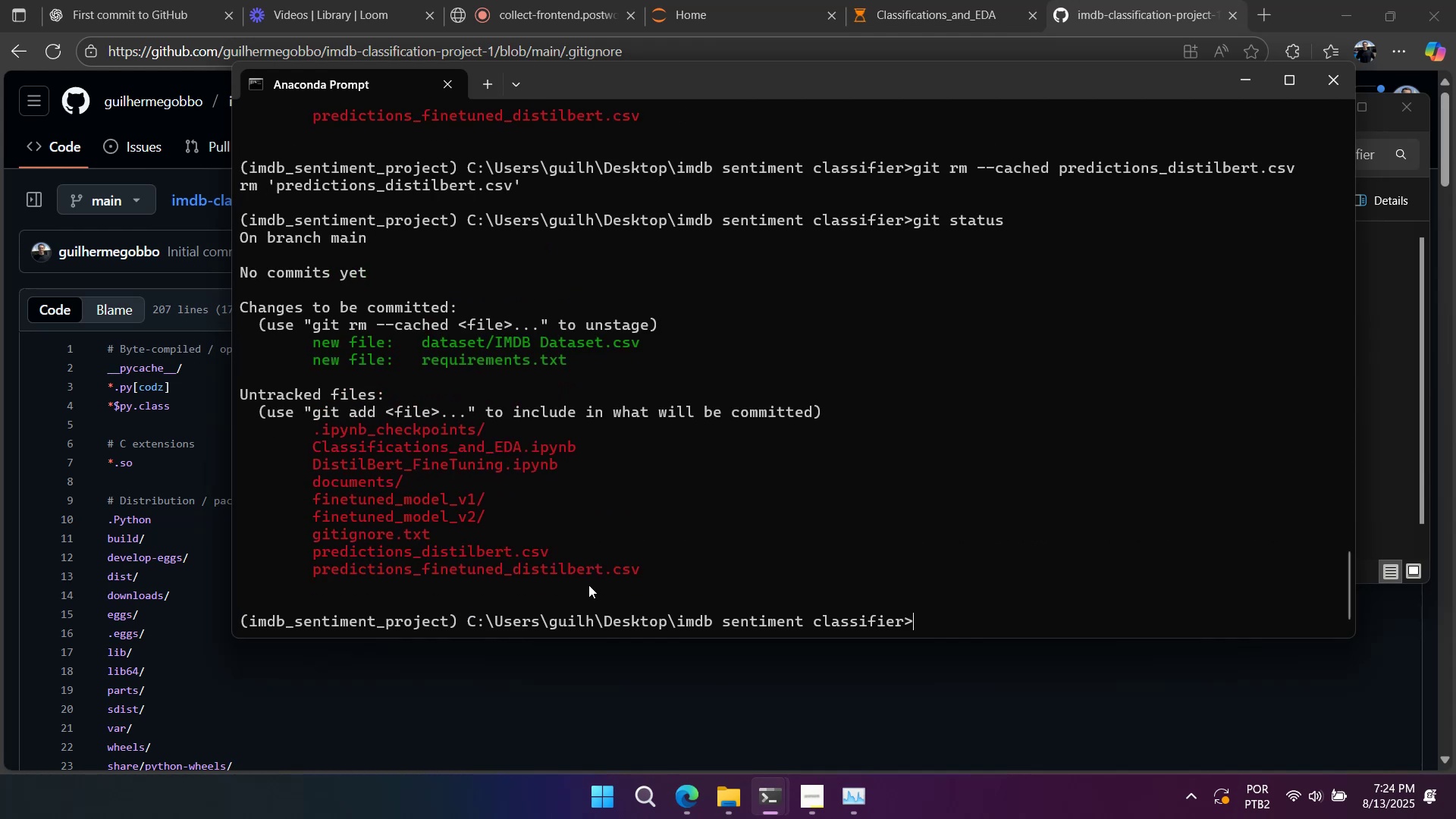 
type(git add )
 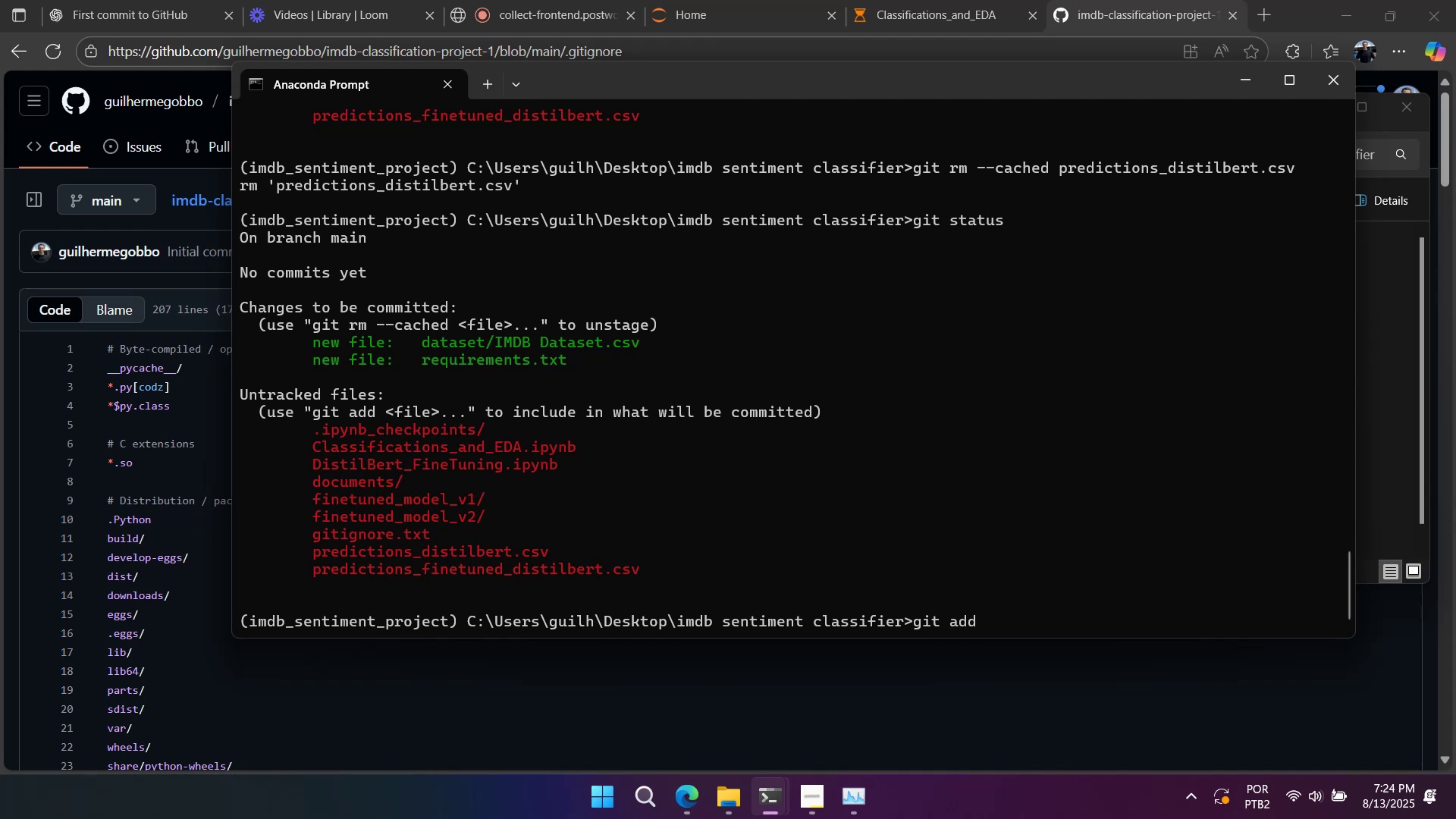 
left_click([712, 793])
 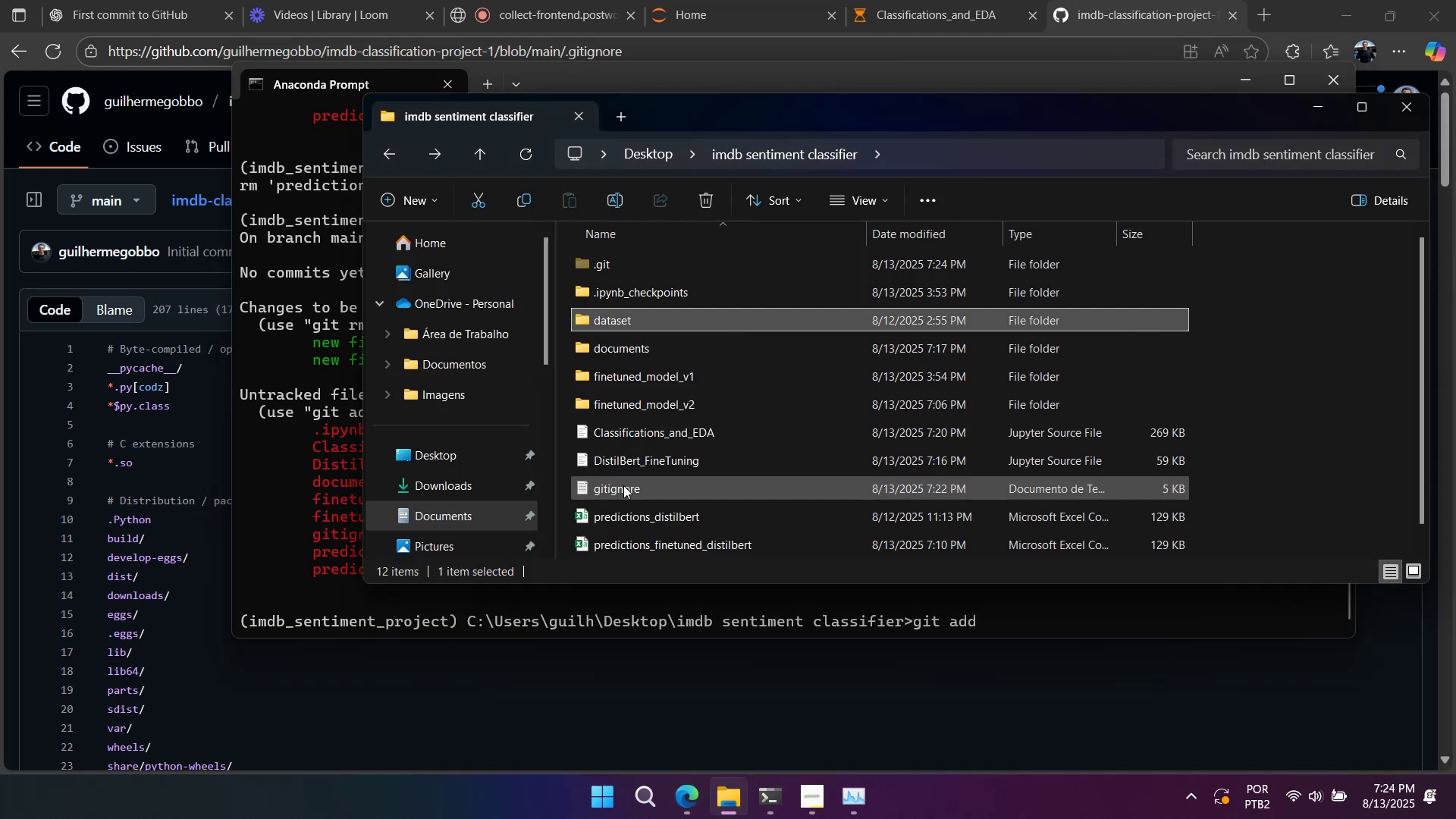 
left_click([623, 486])
 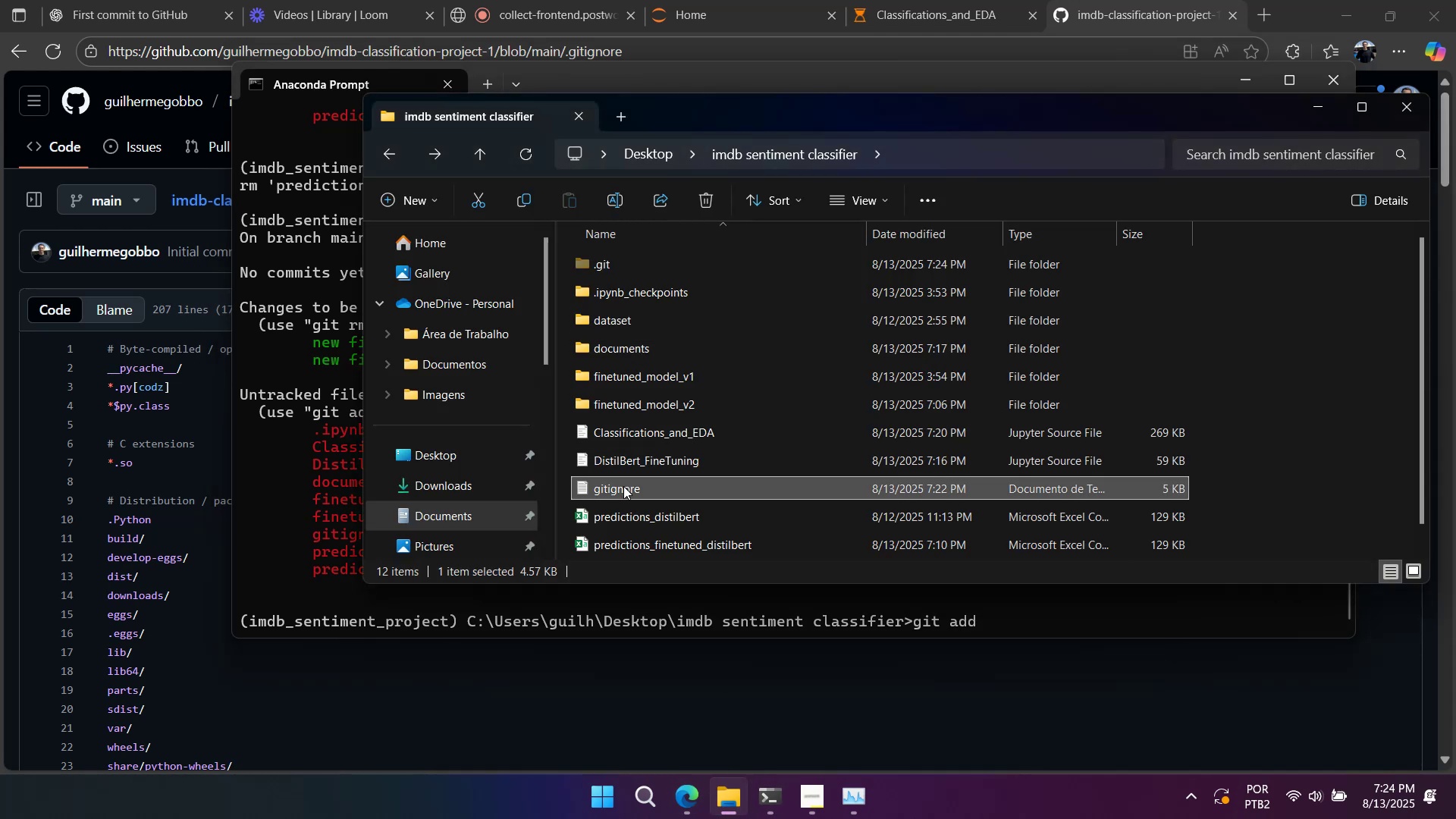 
key(Delete)
 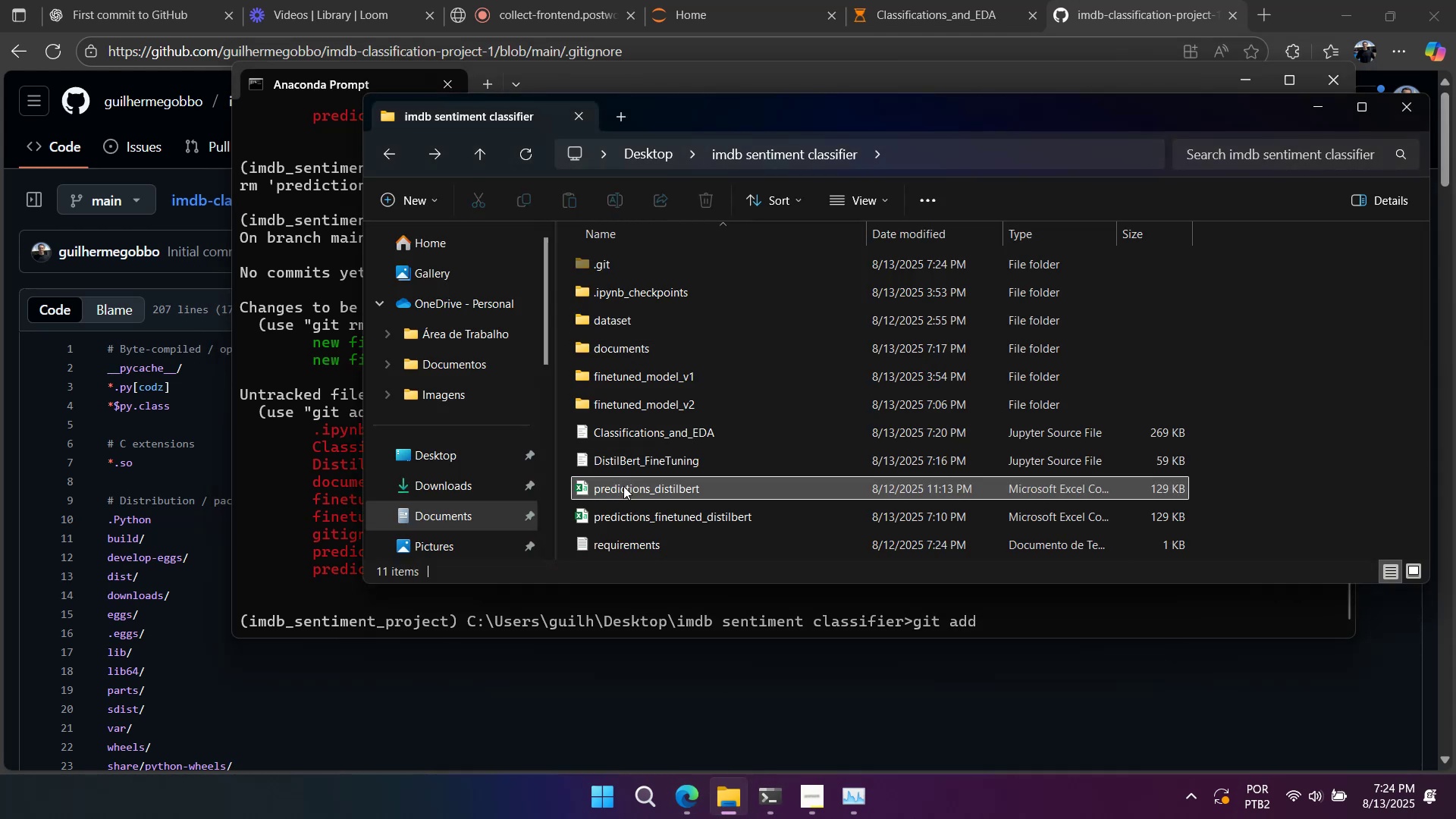 
scroll: coordinate [386, 551], scroll_direction: down, amount: 1.0
 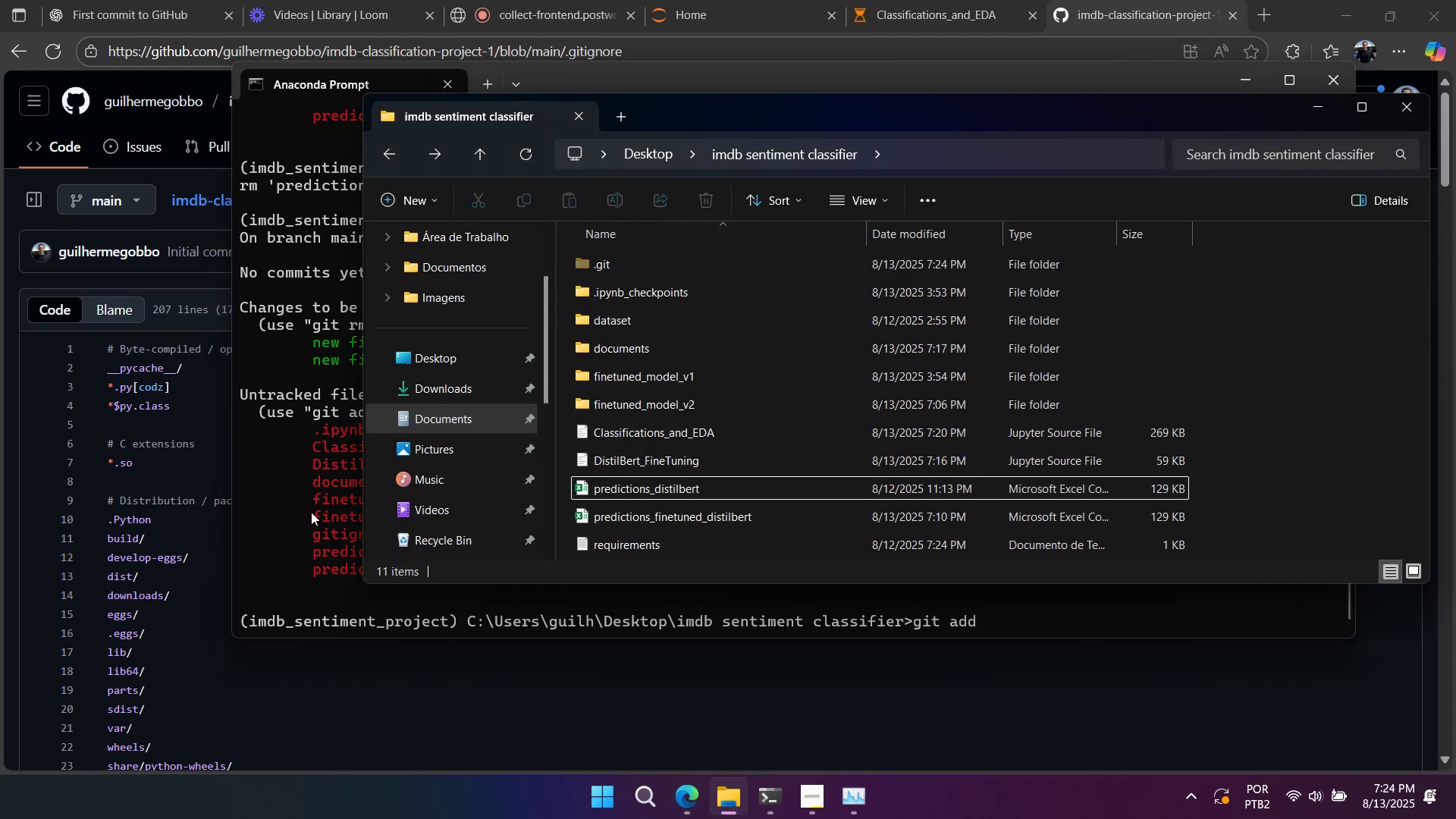 
left_click([305, 512])
 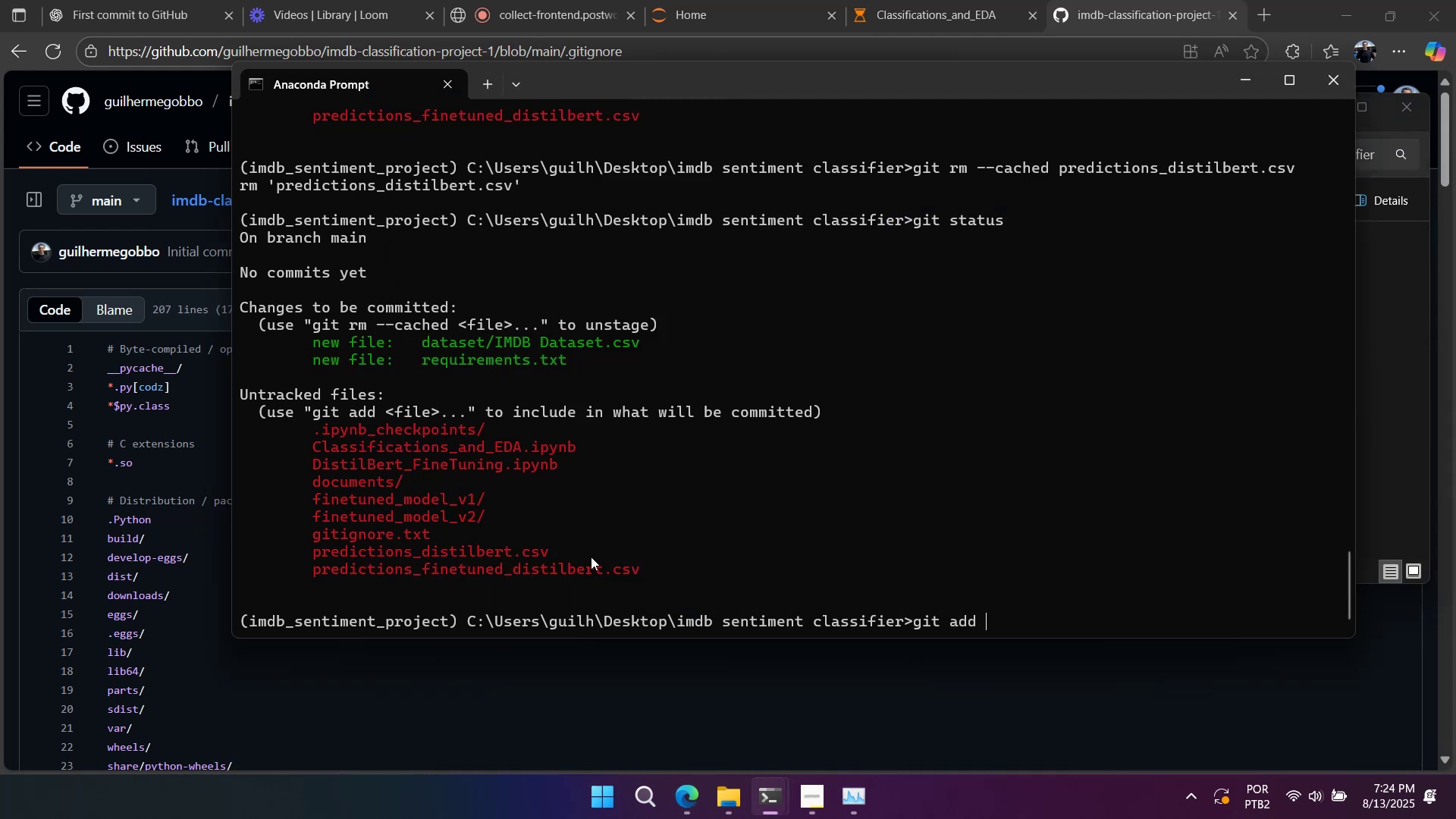 
left_click([591, 557])
 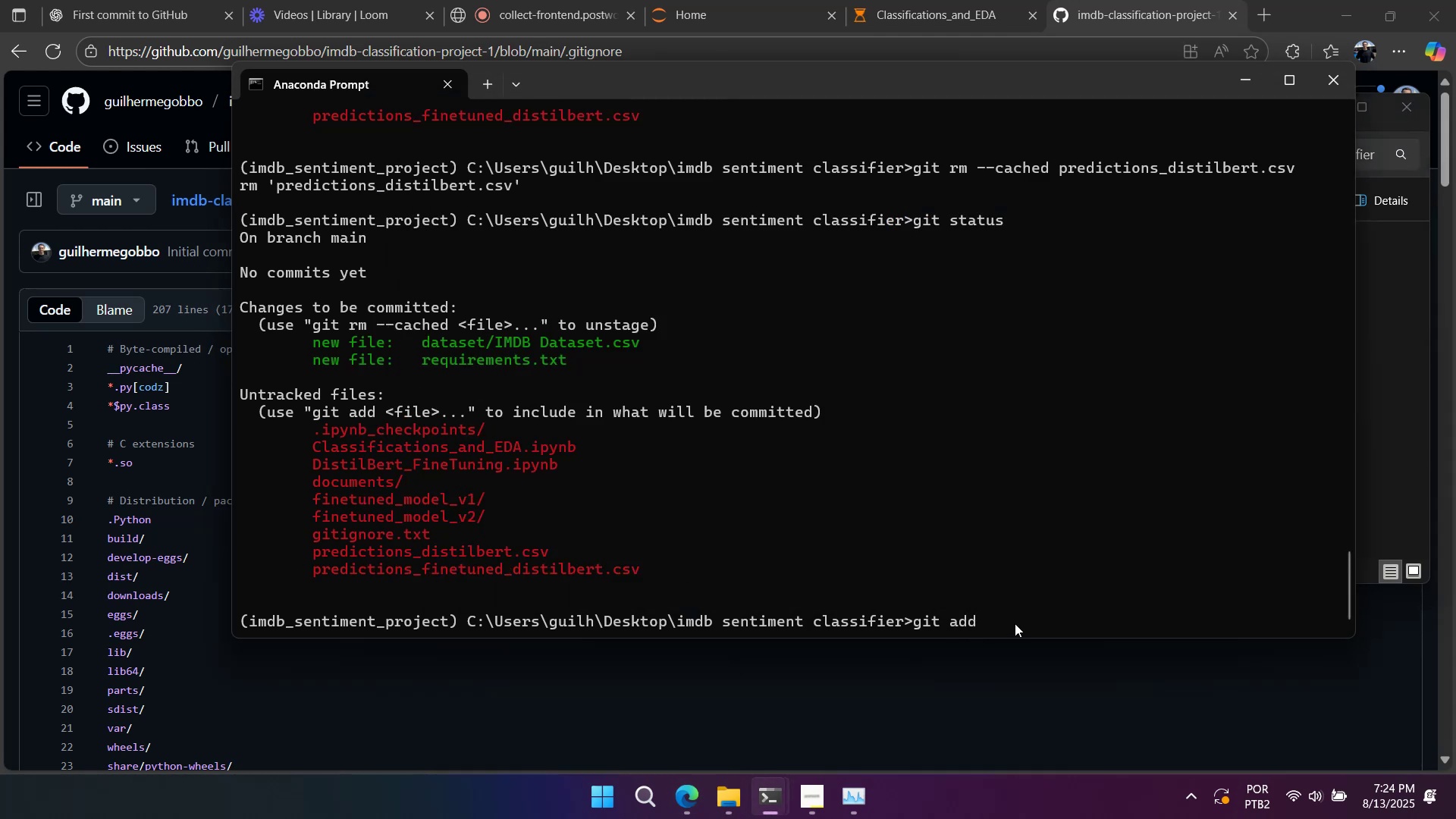 
type(Dis)
 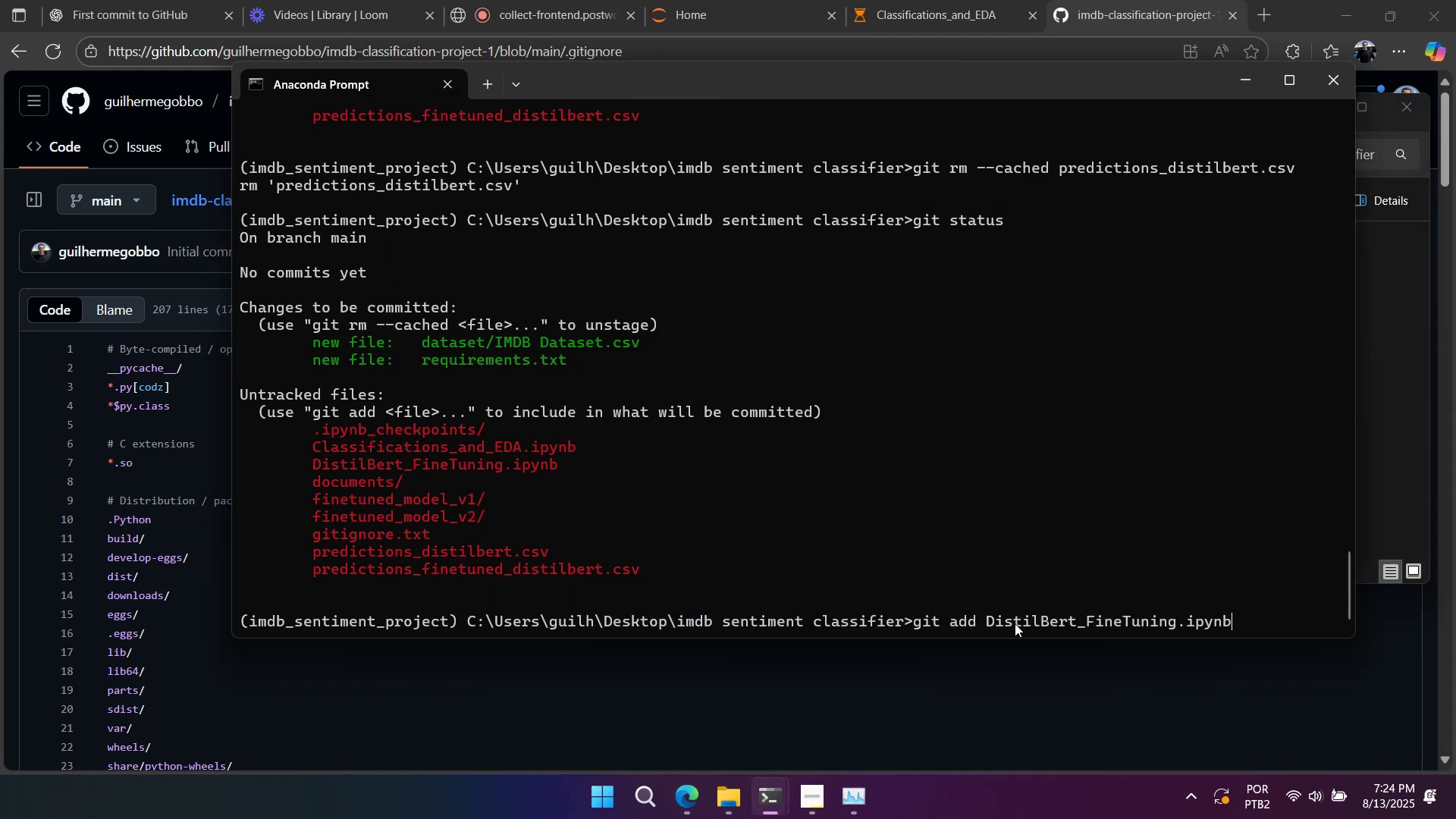 
key(Enter)
 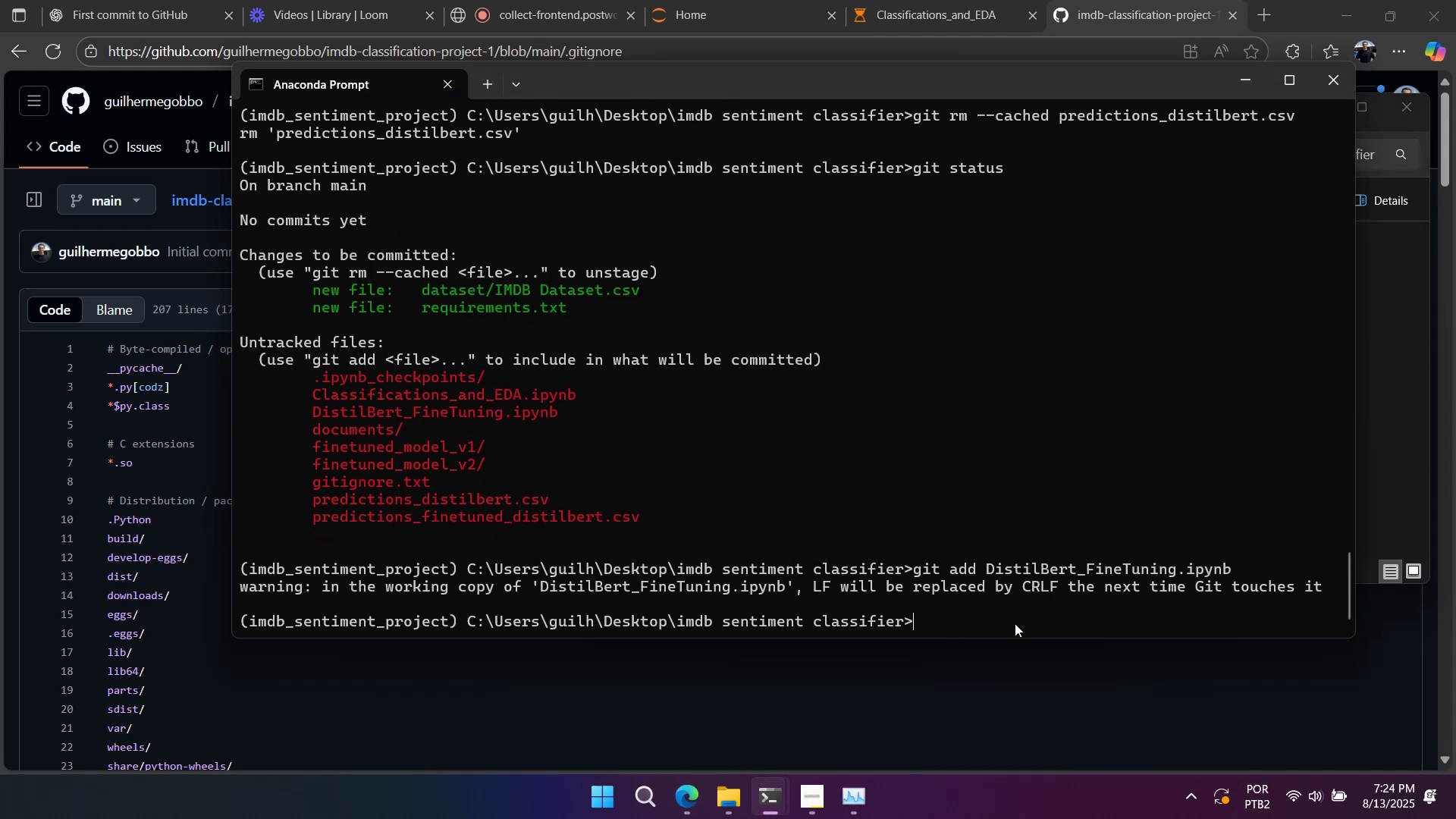 
type(gt ad)
key(Backspace)
key(Backspace)
key(Backspace)
key(Backspace)
type(it add cL)
key(Backspace)
key(Backspace)
type(Cla)
key(Backspace)
 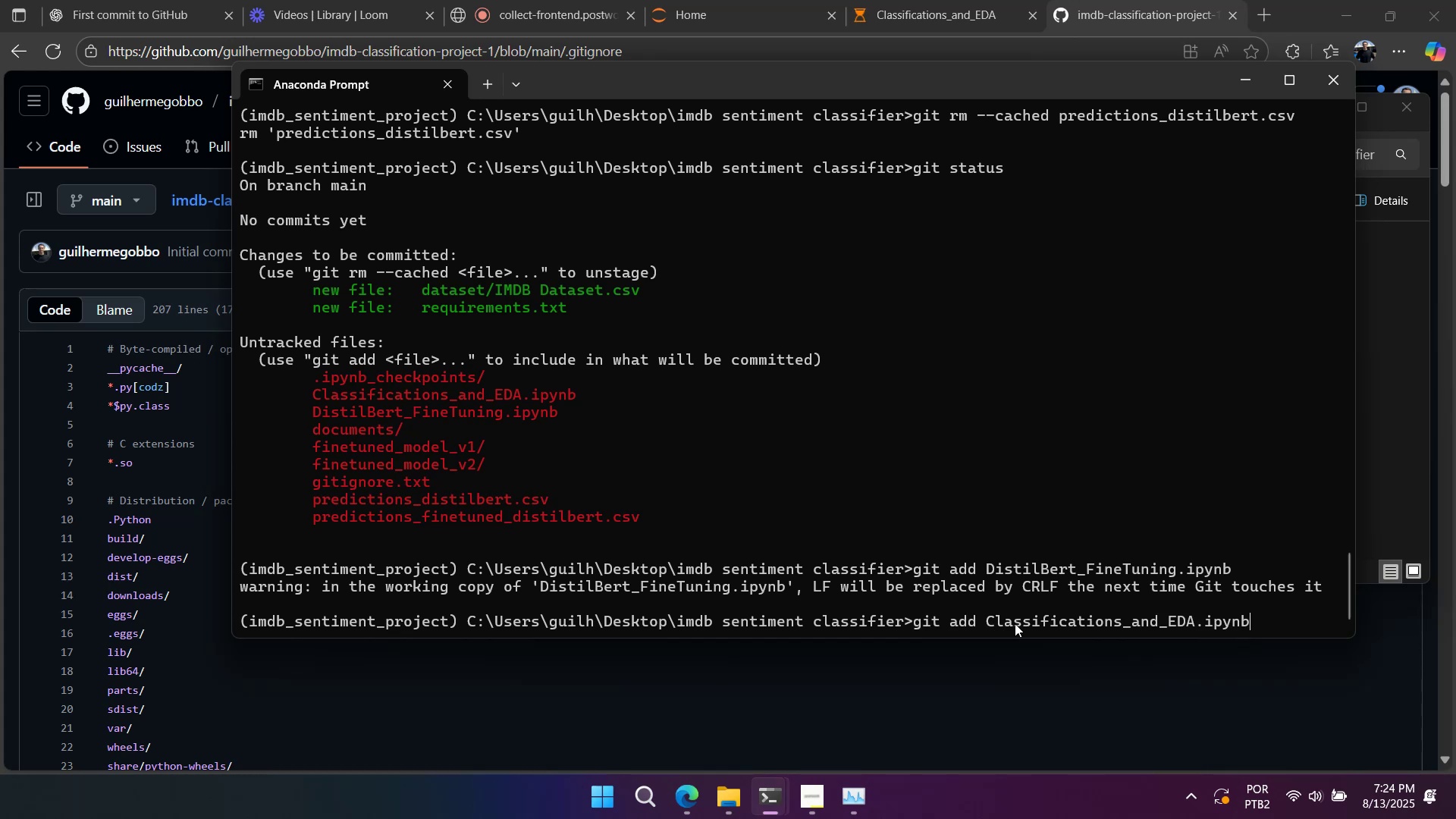 
 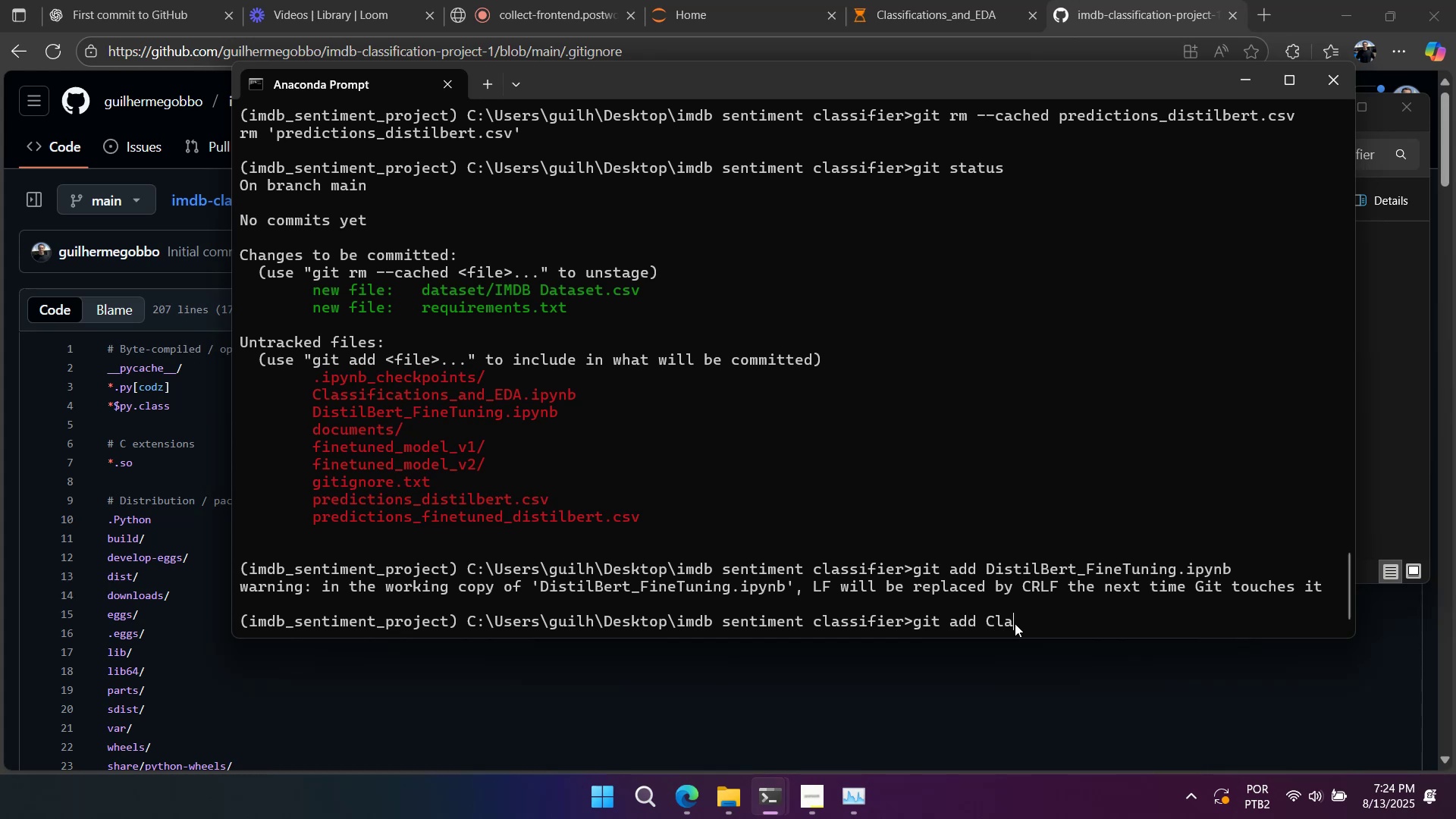 
hold_key(key=Tab, duration=4.23)
 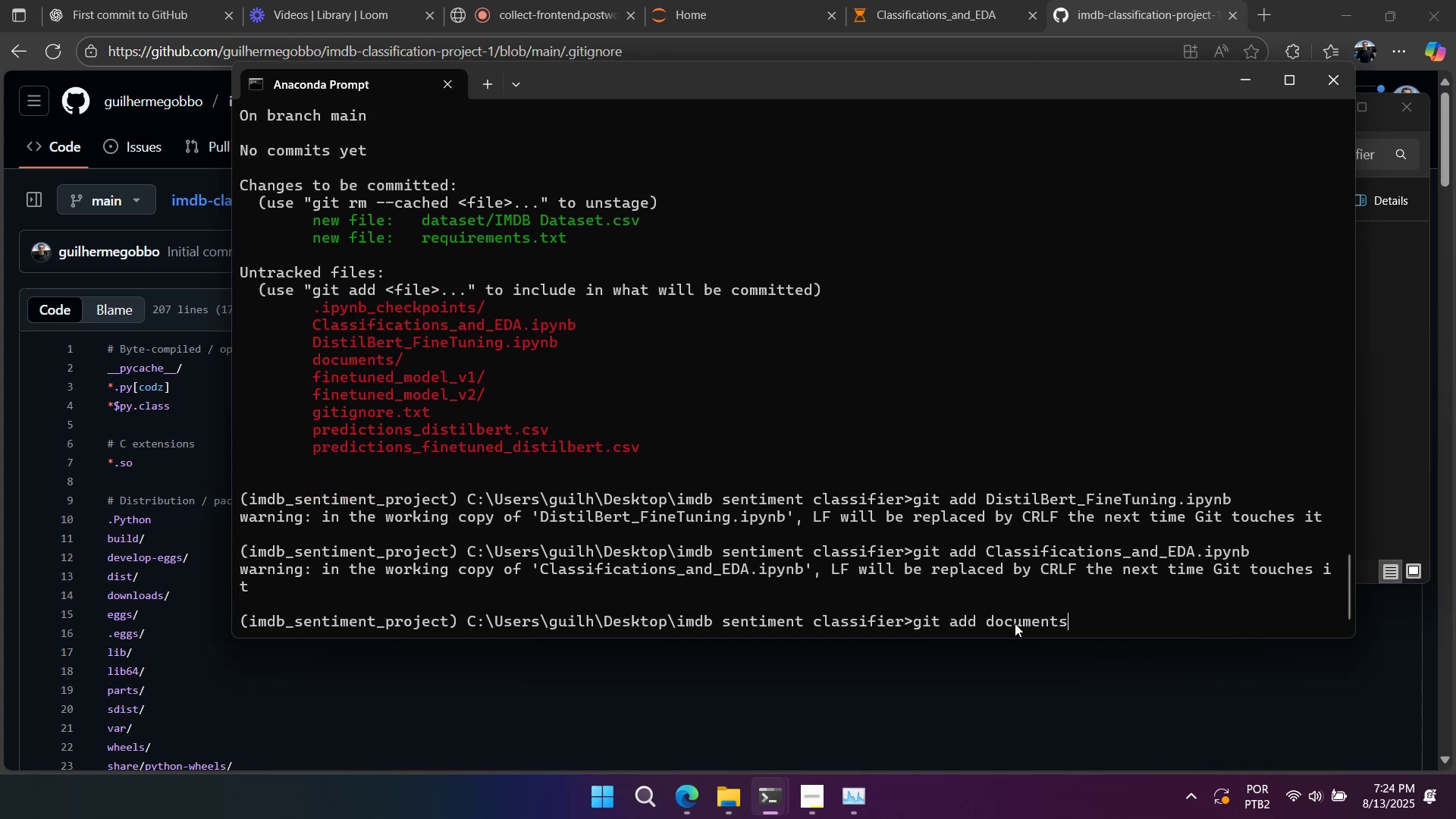 
key(Enter)
 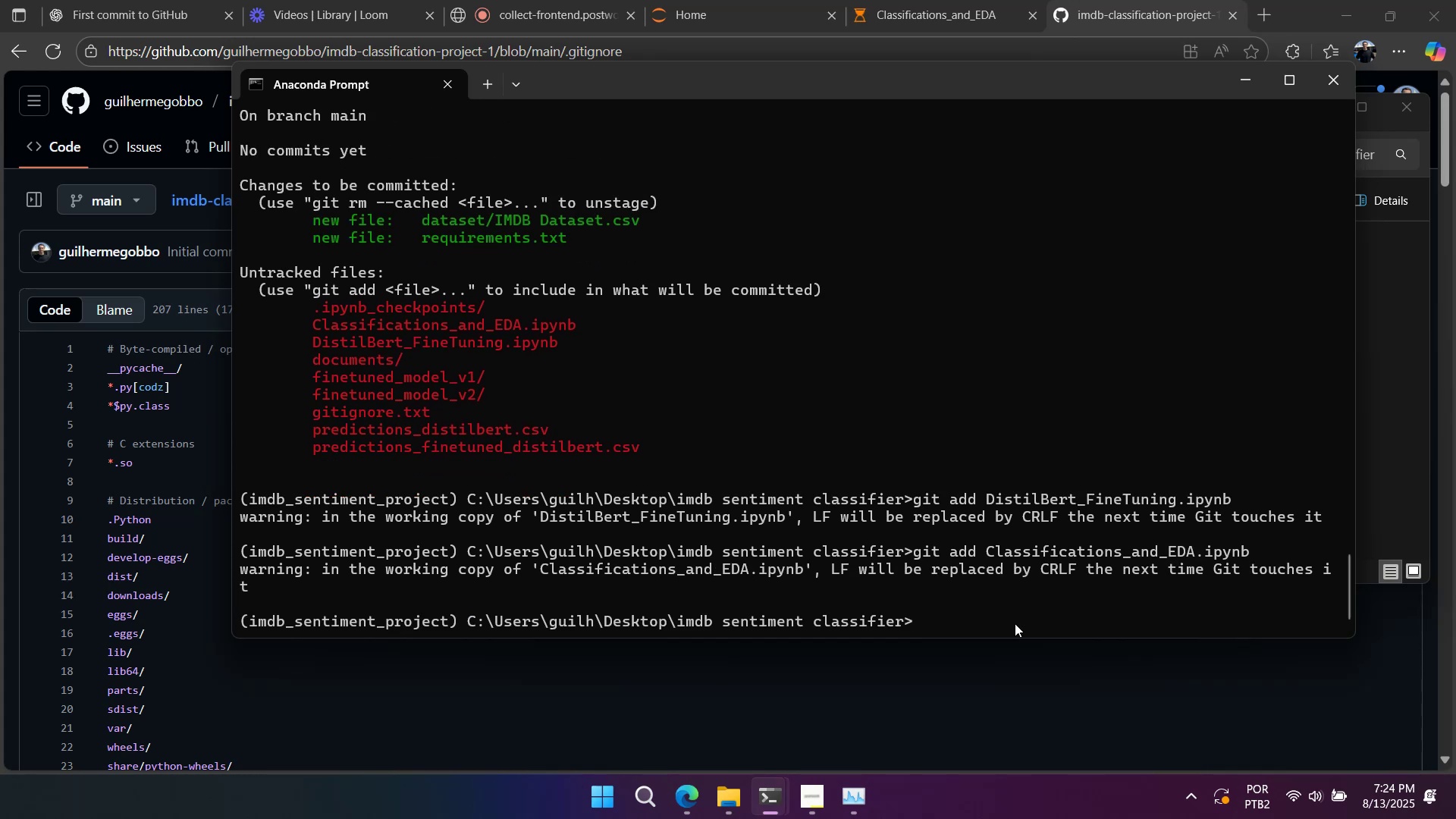 
type(git add doc)
 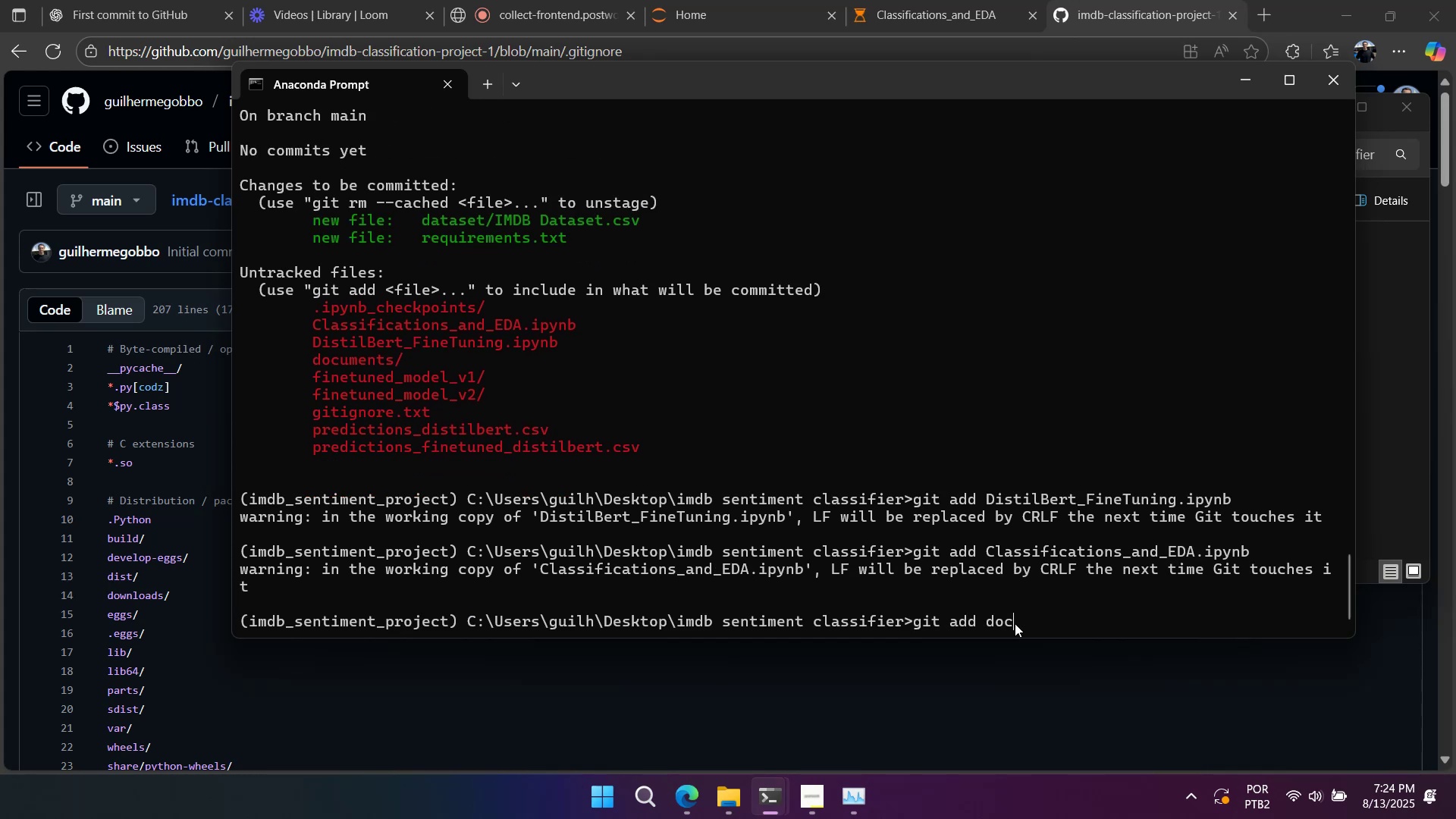 
hold_key(key=U, duration=8.12)
 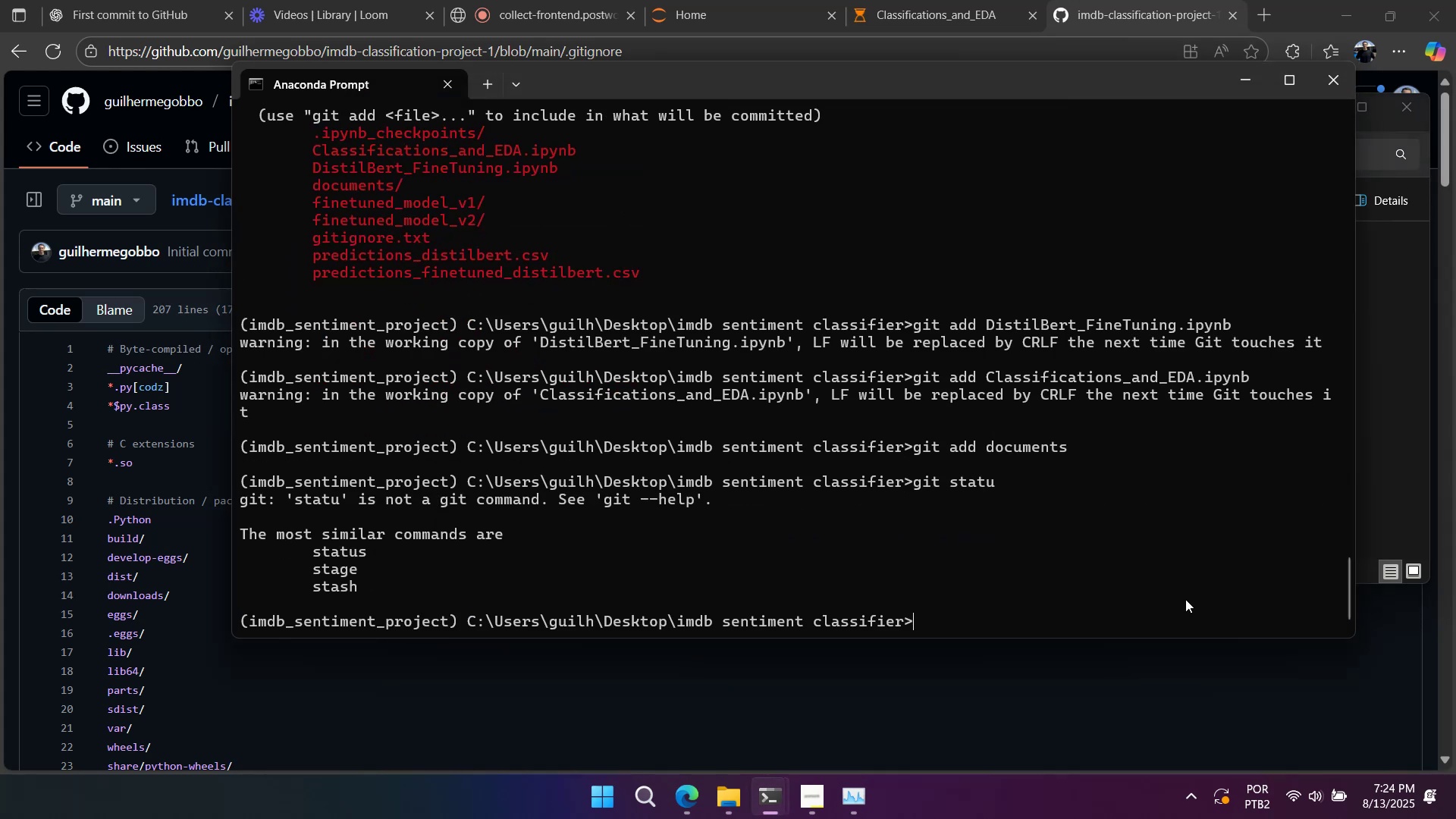 
left_click([743, 792])
 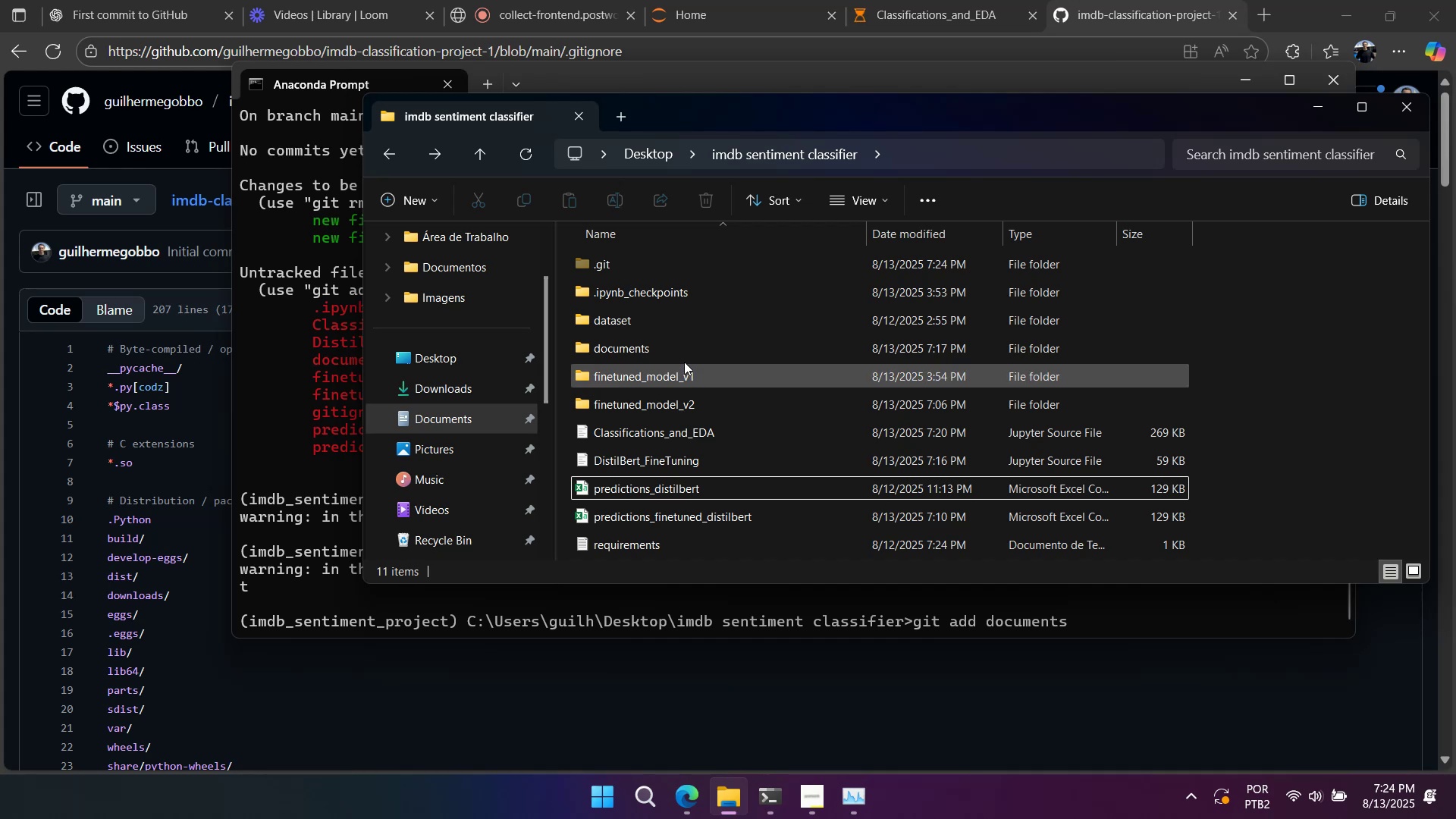 
double_click([684, 360])
 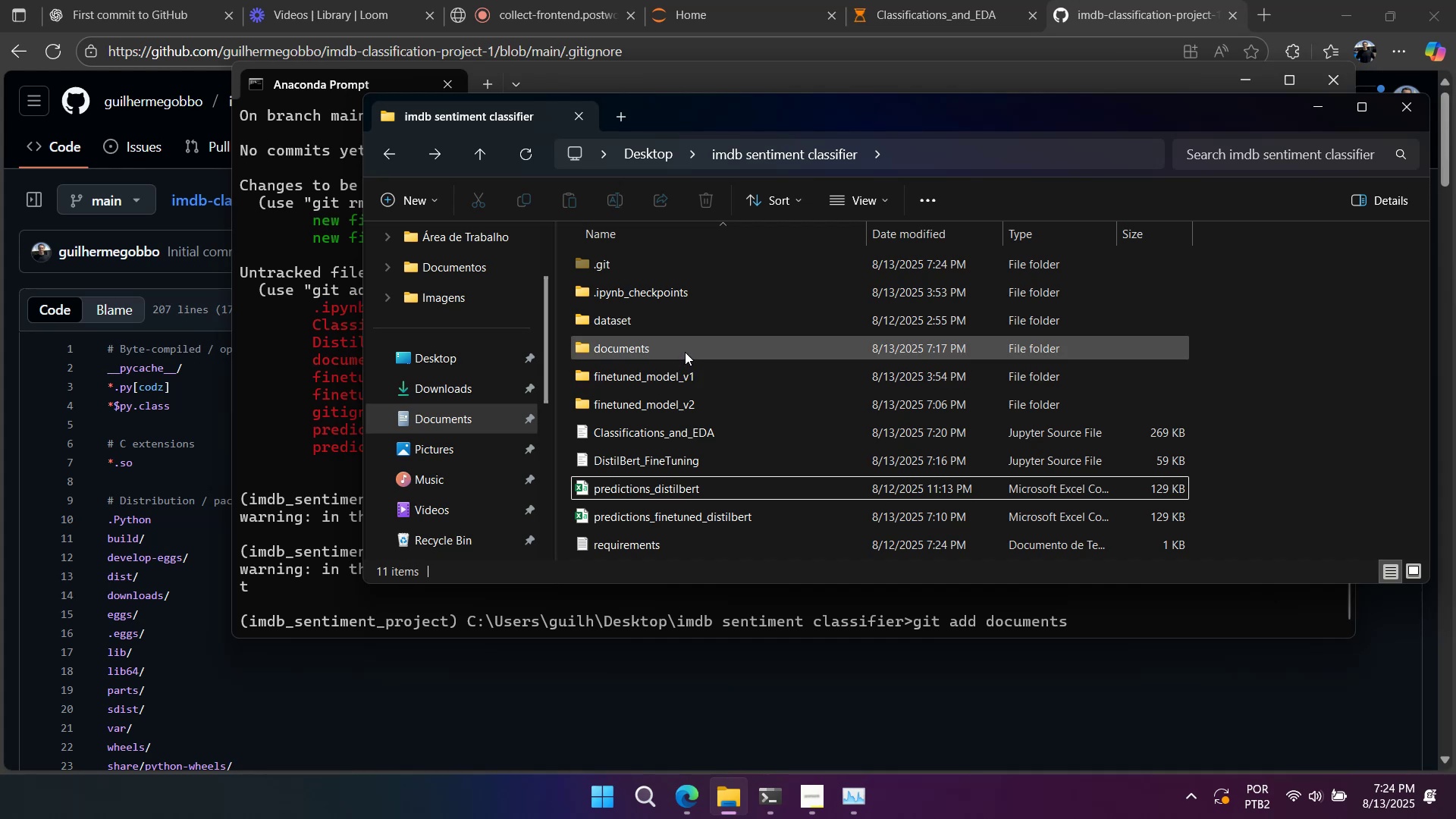 
triple_click([685, 352])
 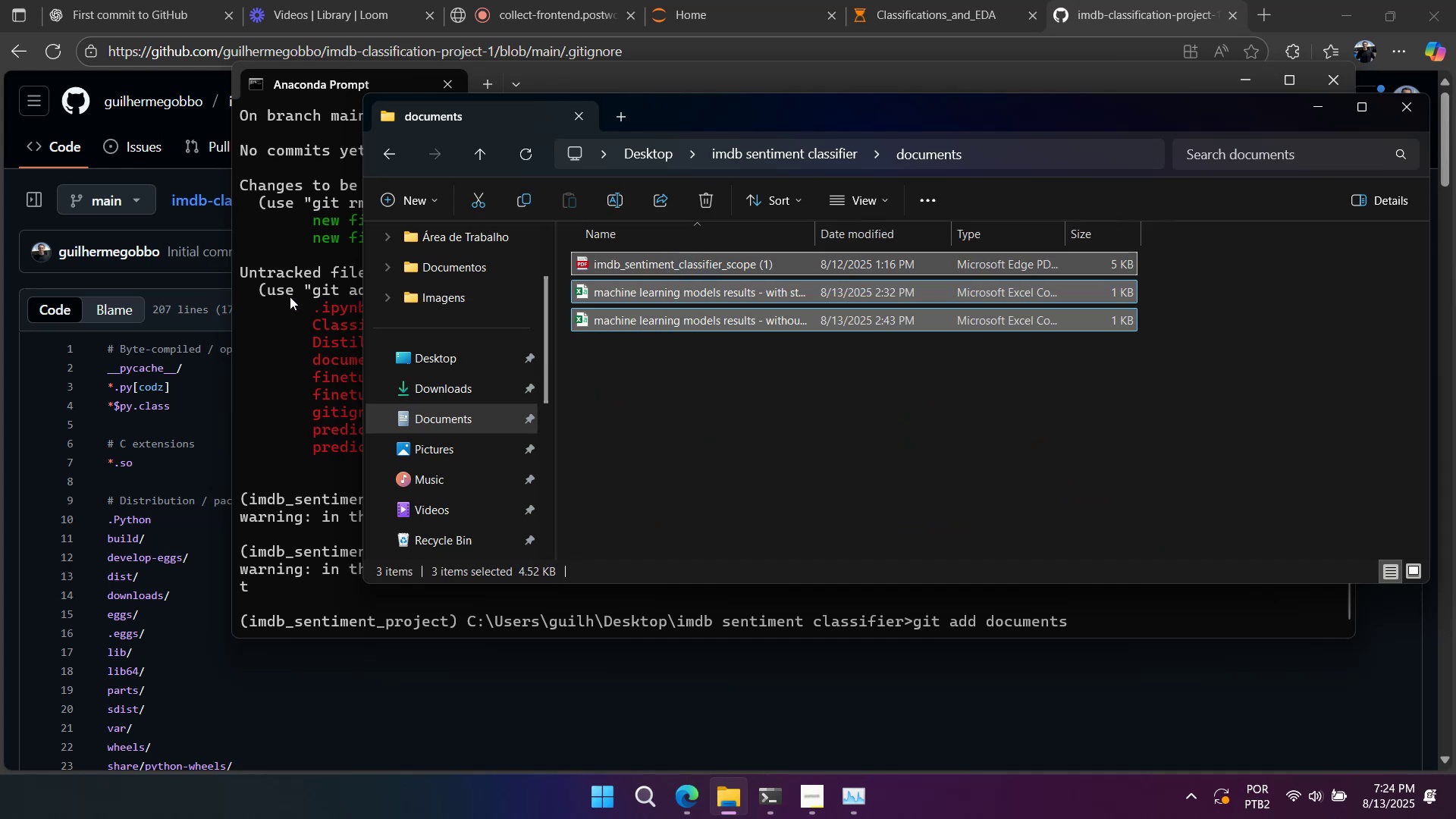 
left_click([1185, 599])
 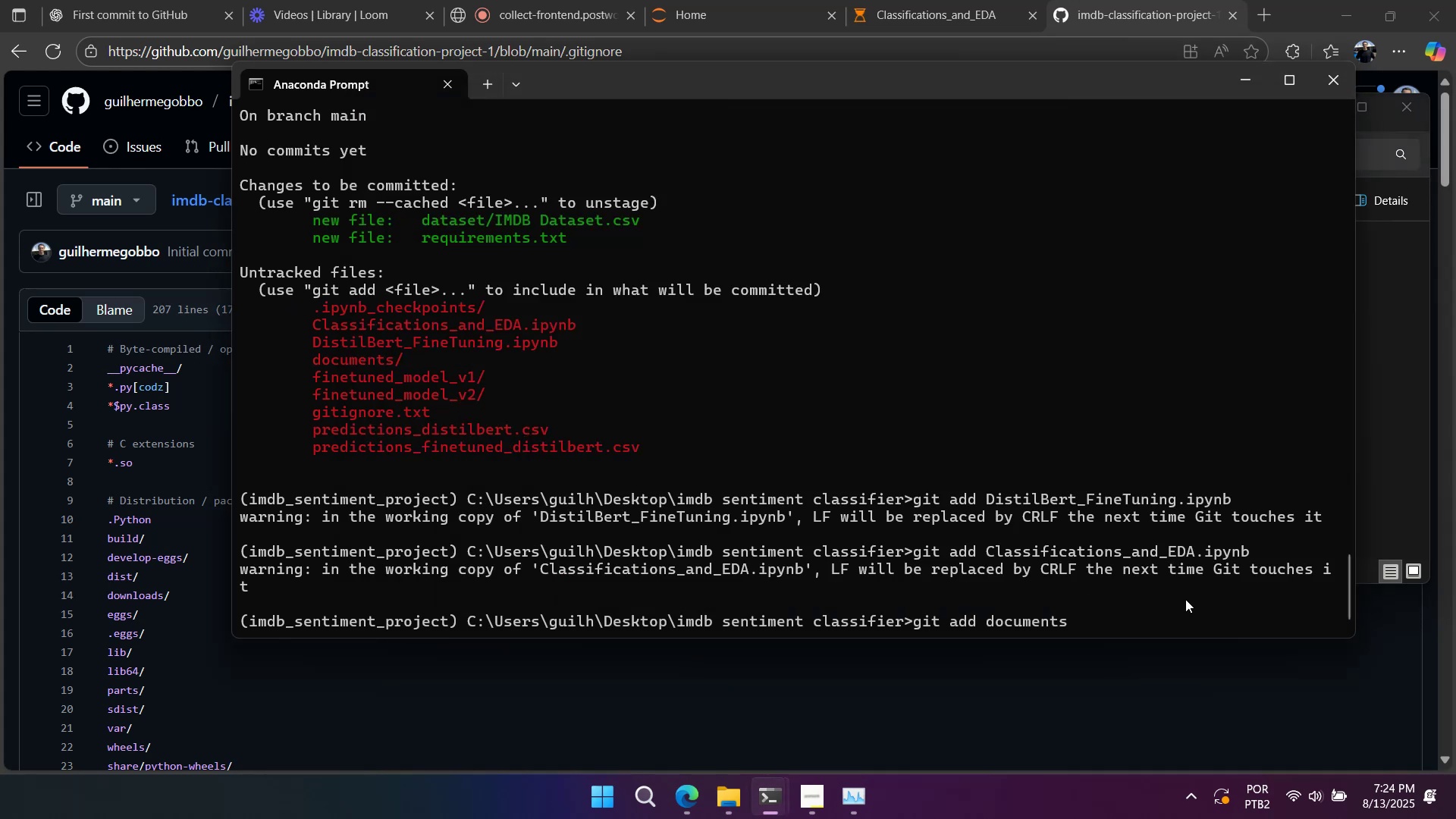 
key(Tab)
 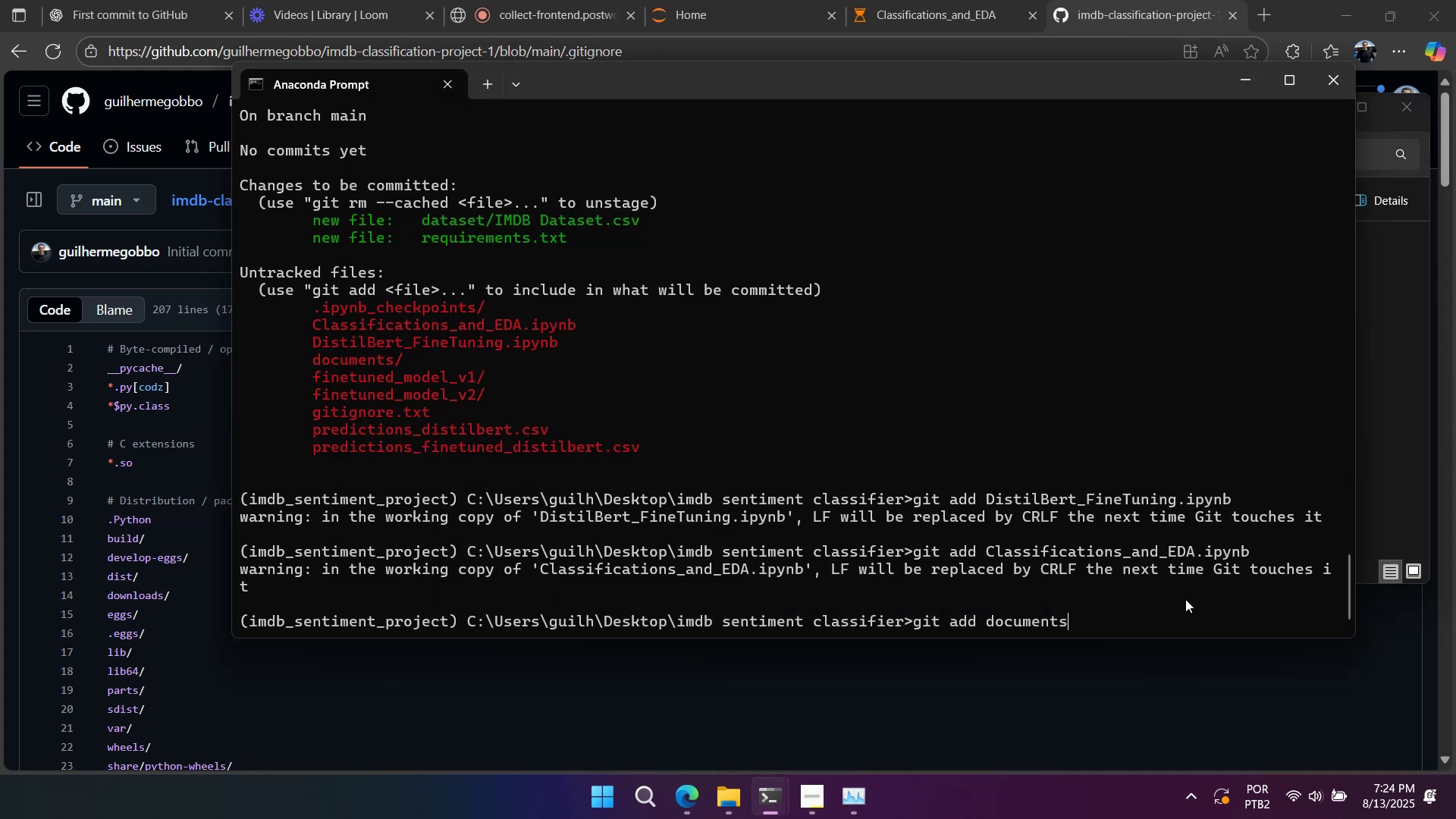 
key(Enter)
 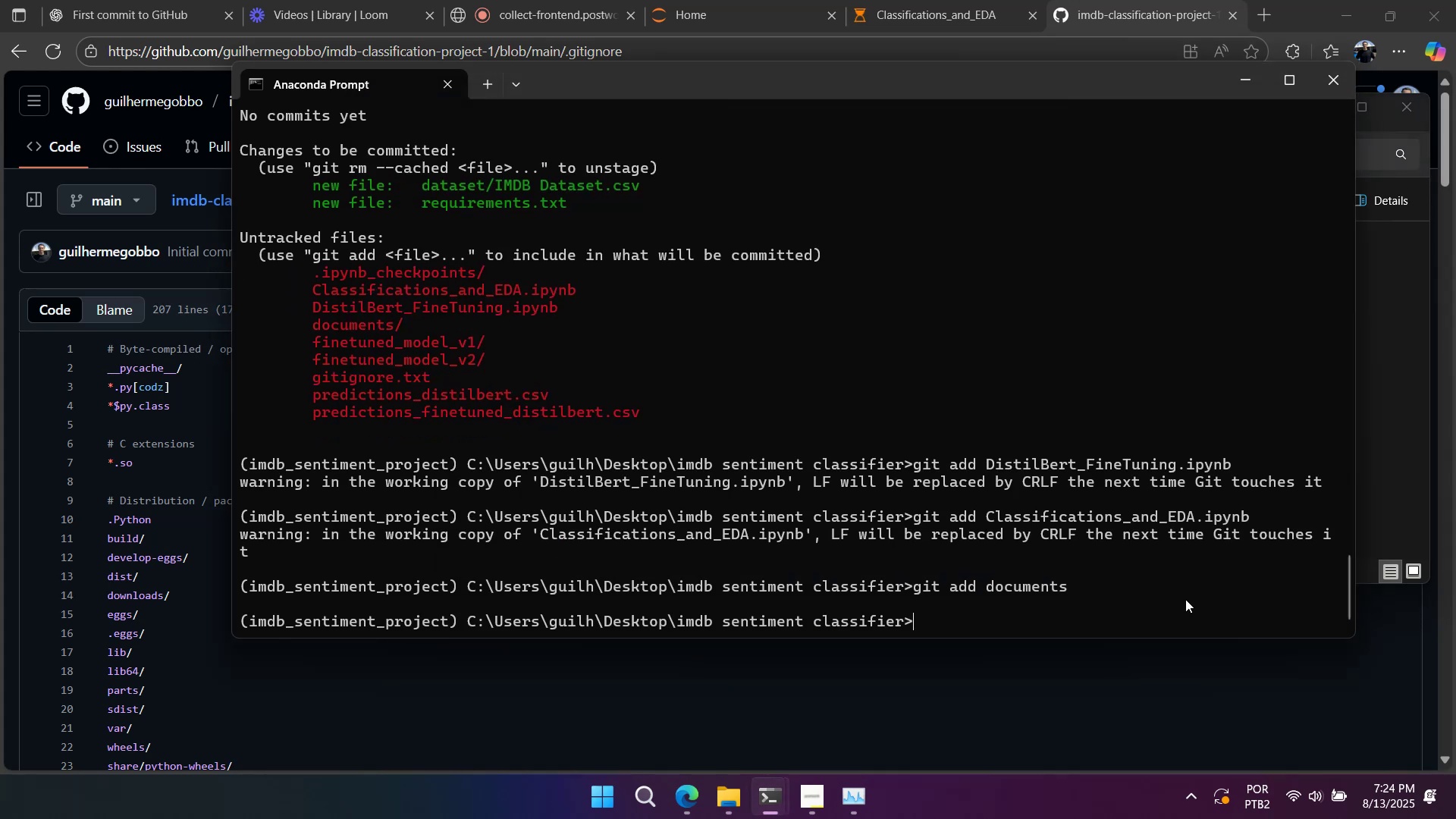 
type(git stat)
 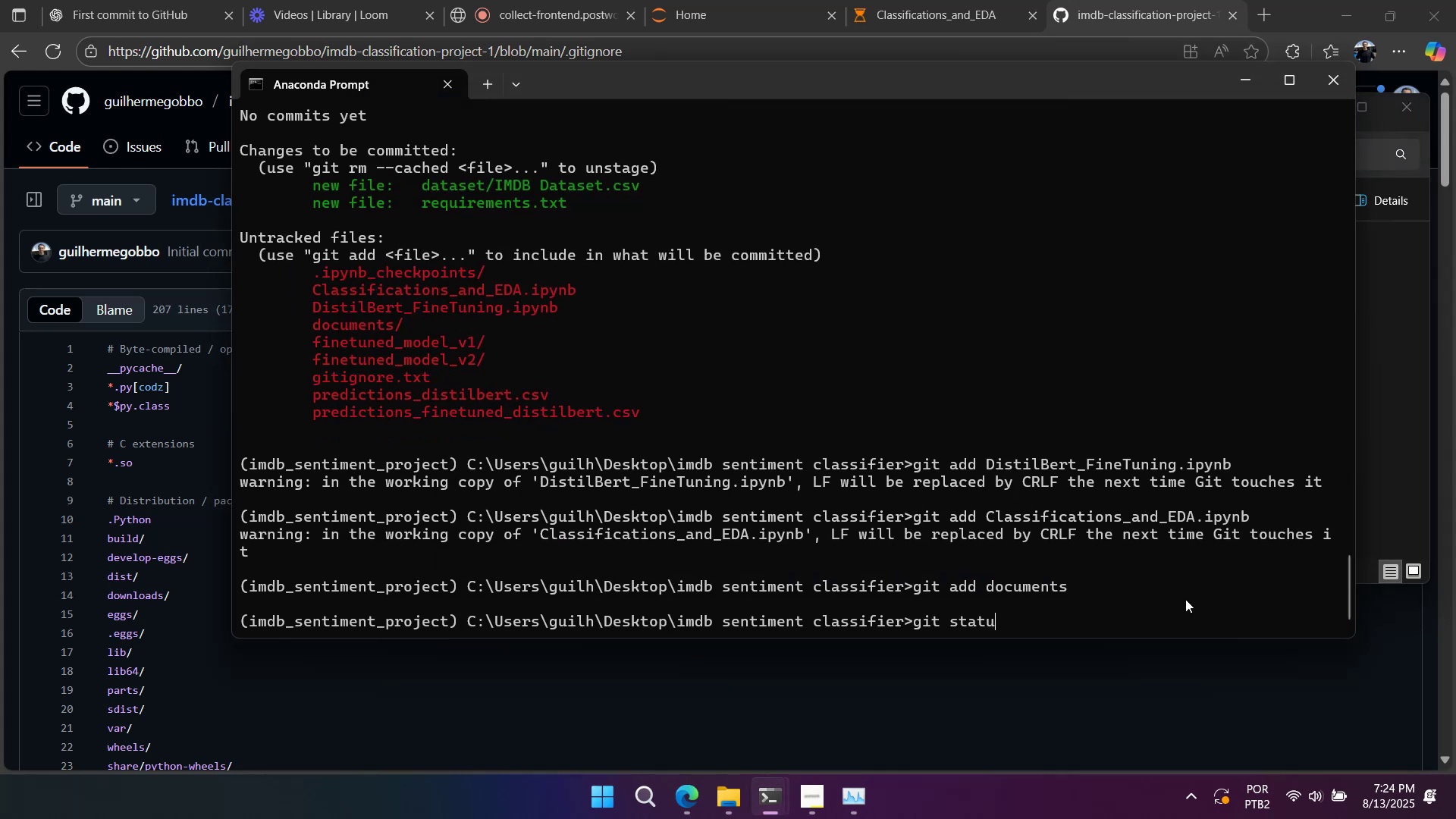 
key(Enter)
 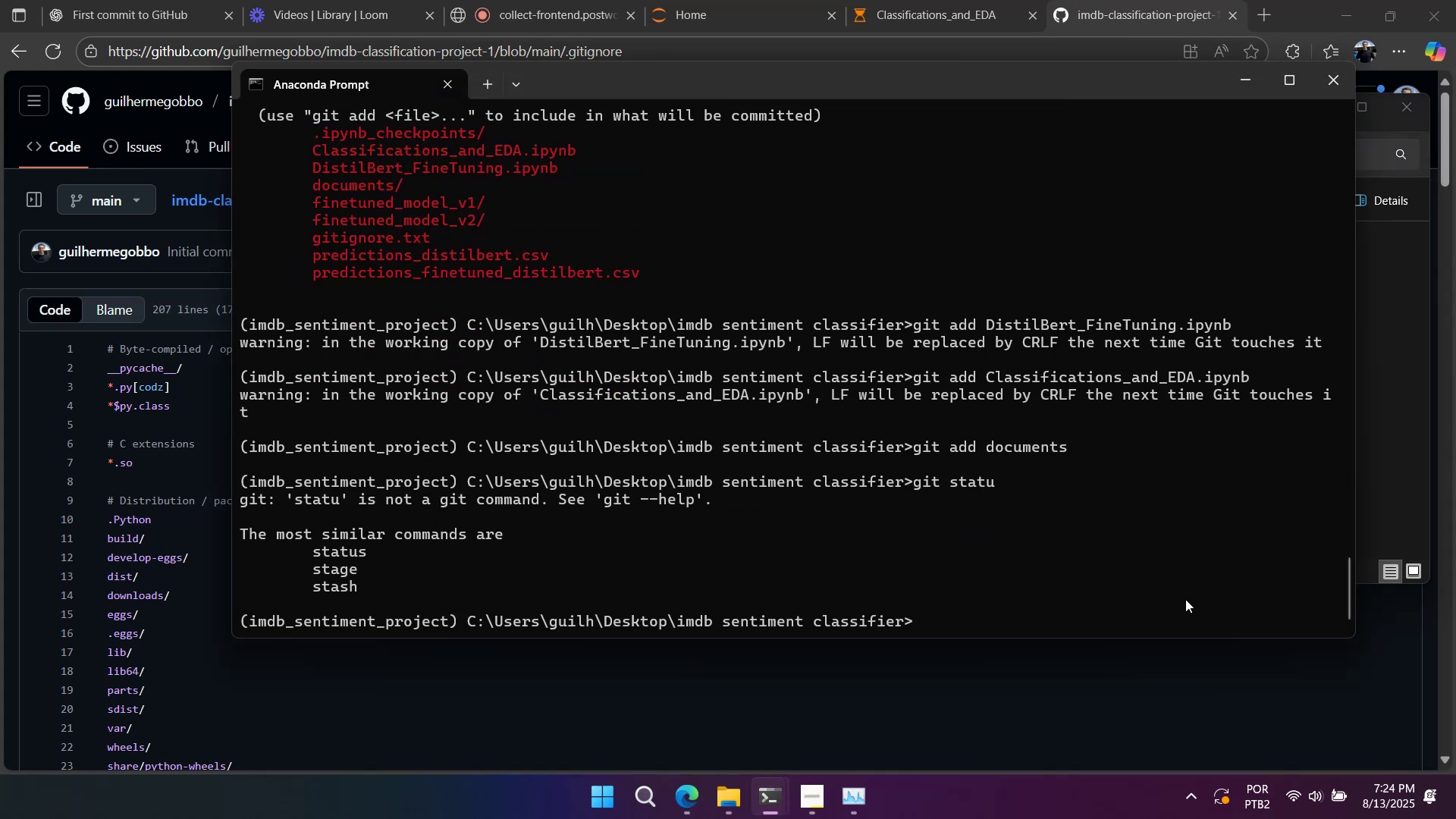 
key(ArrowLeft)
 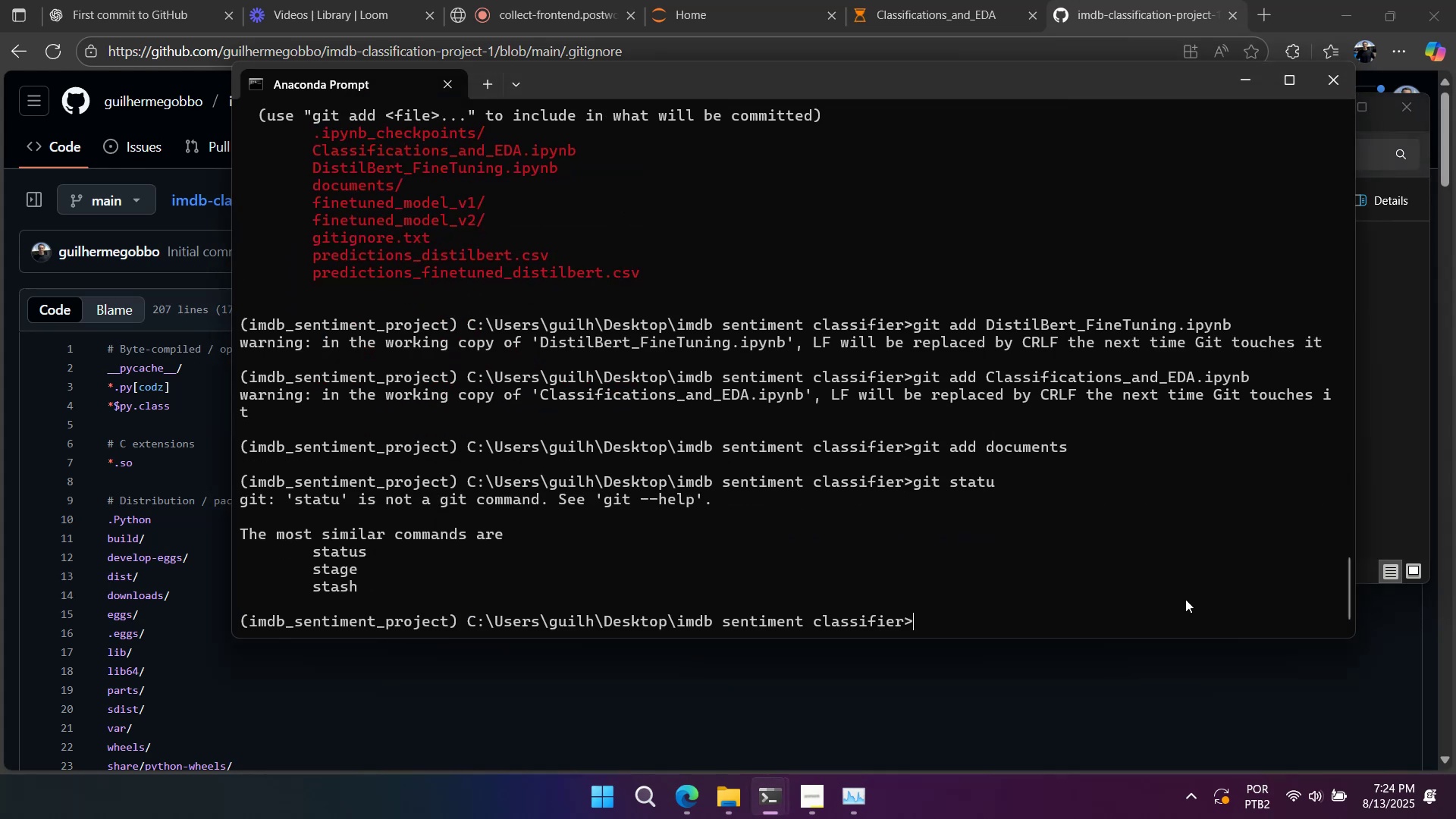 
key(ArrowUp)
 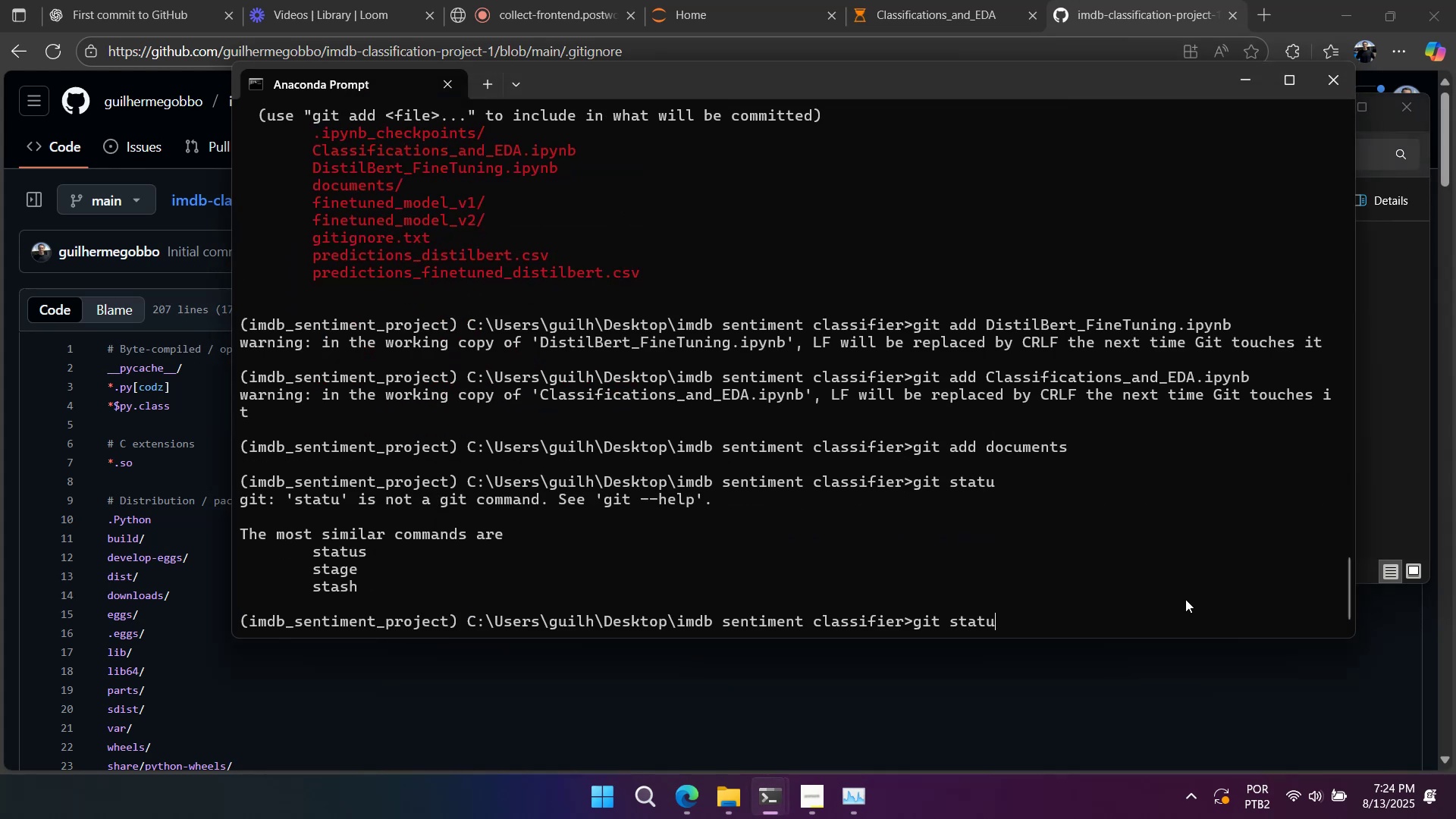 
key(S)
 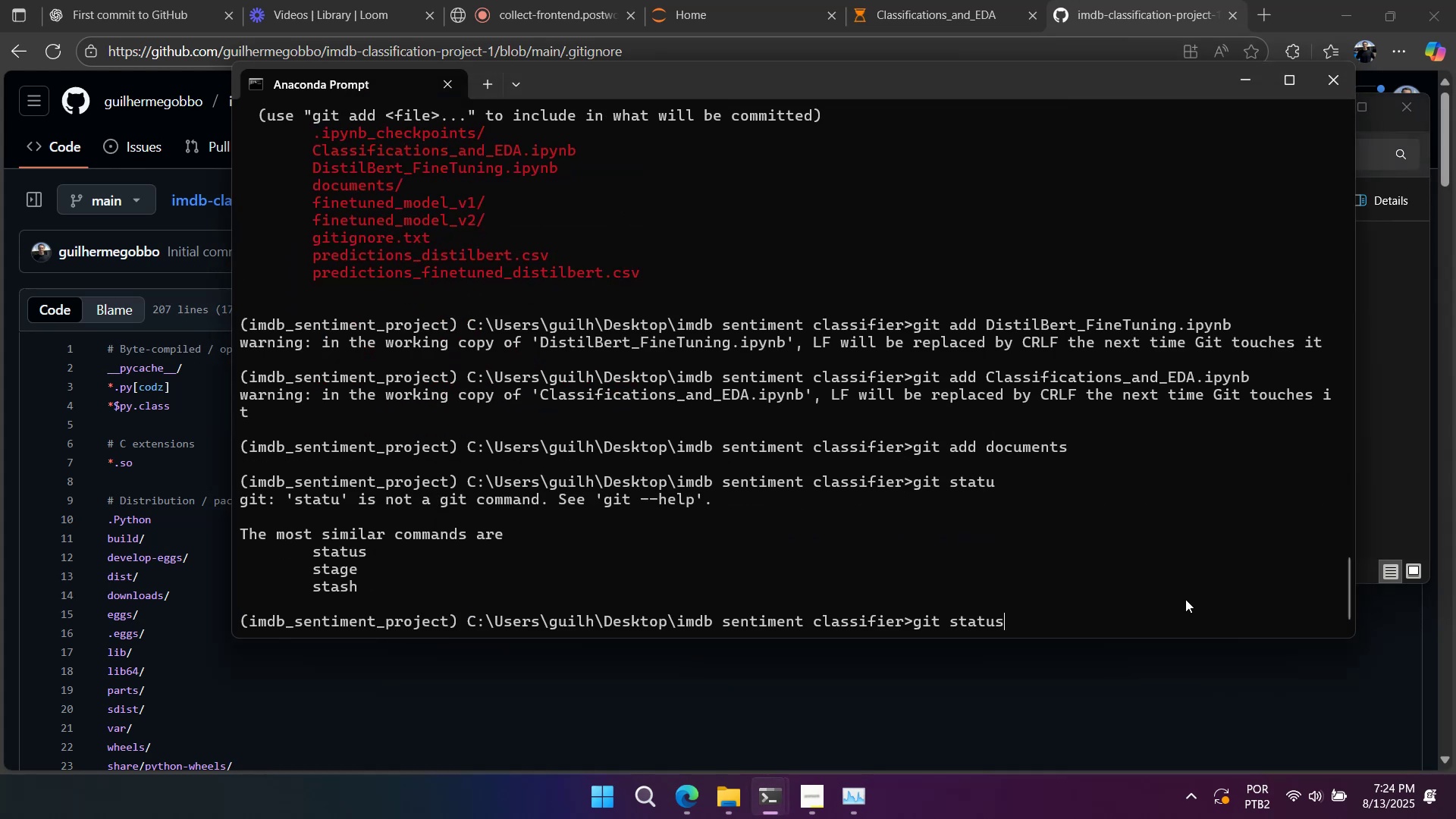 
key(Enter)
 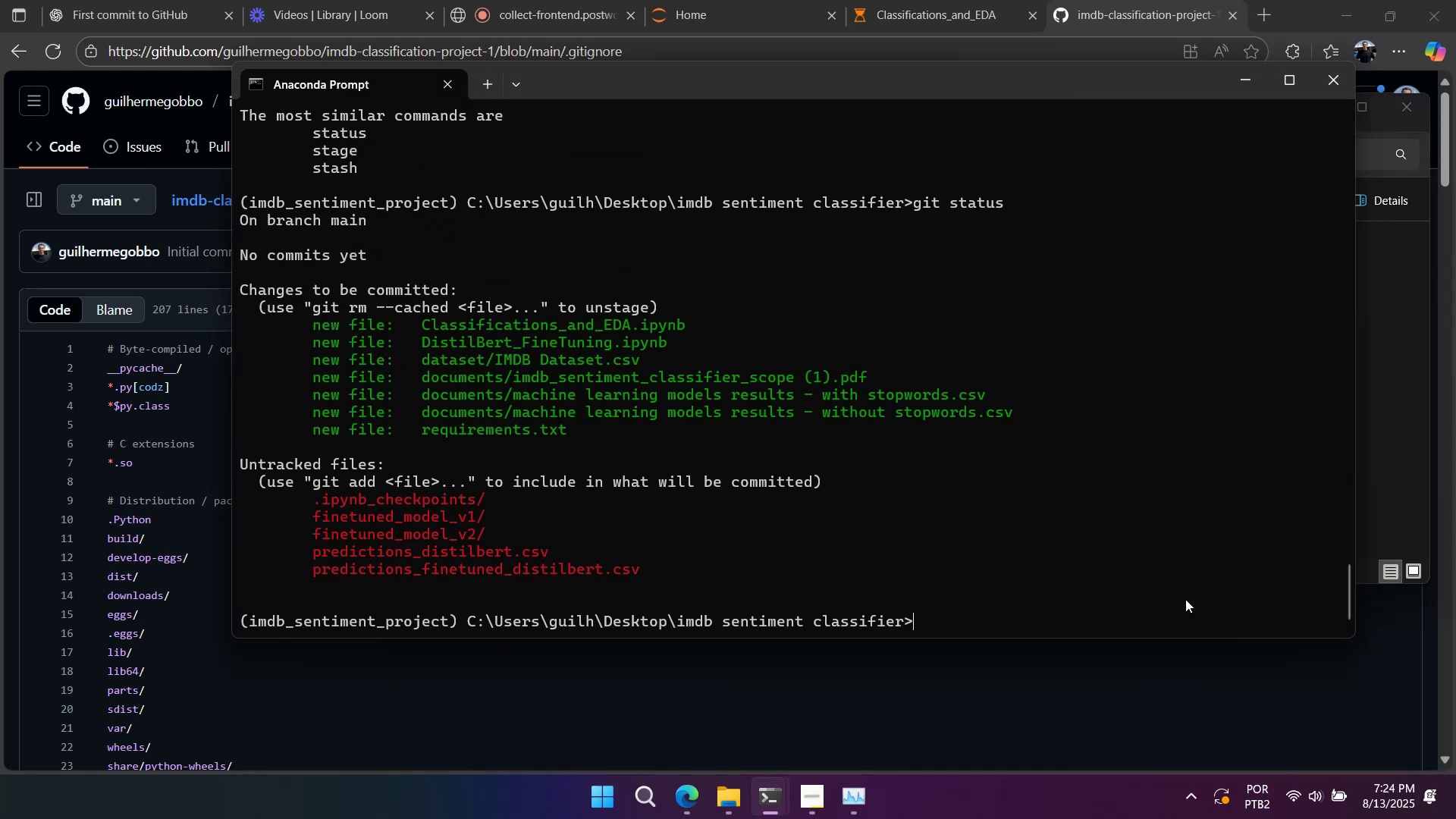 
type(gi commi -m upd\)
 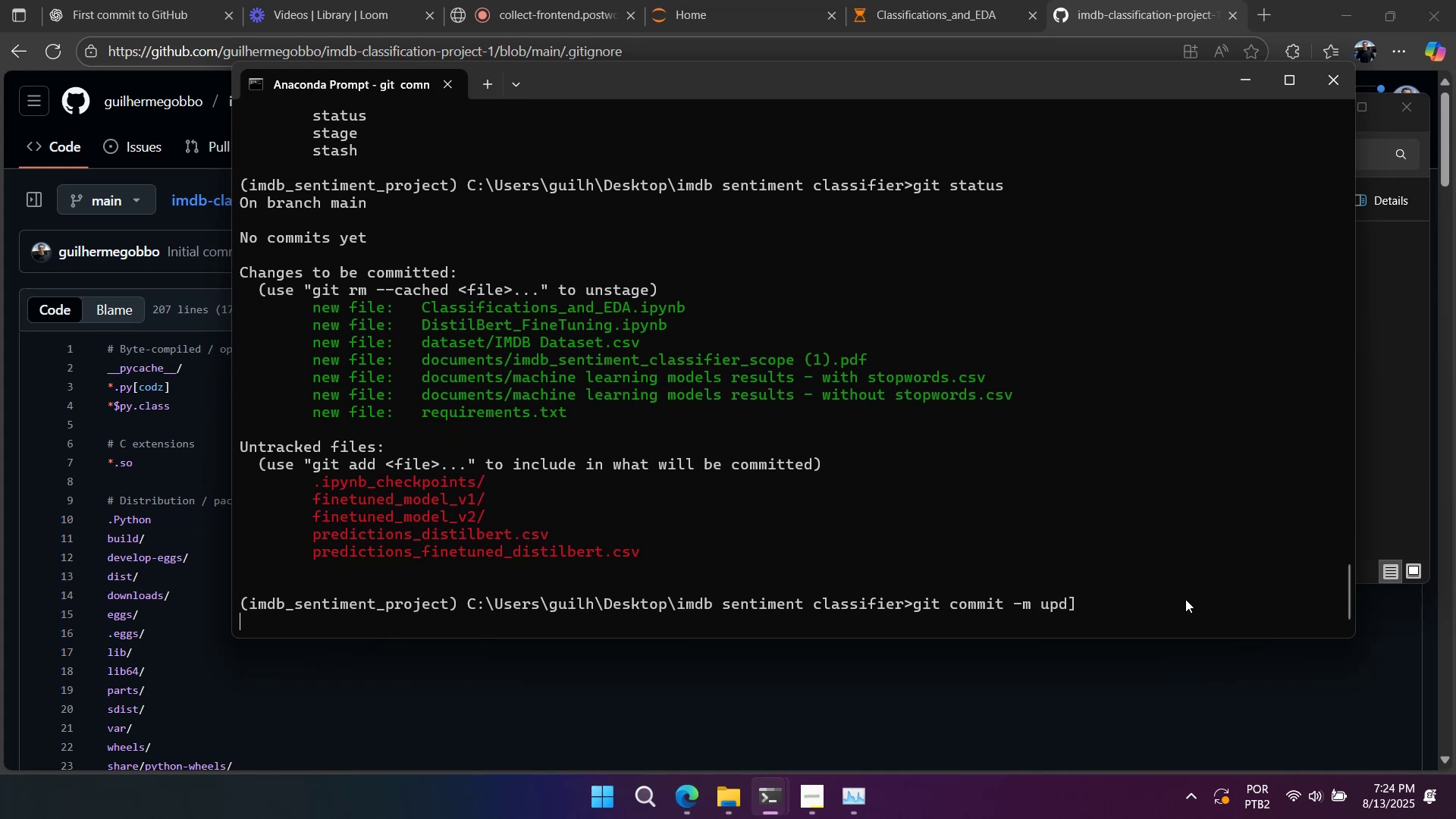 
hold_key(key=T, duration=0.92)
 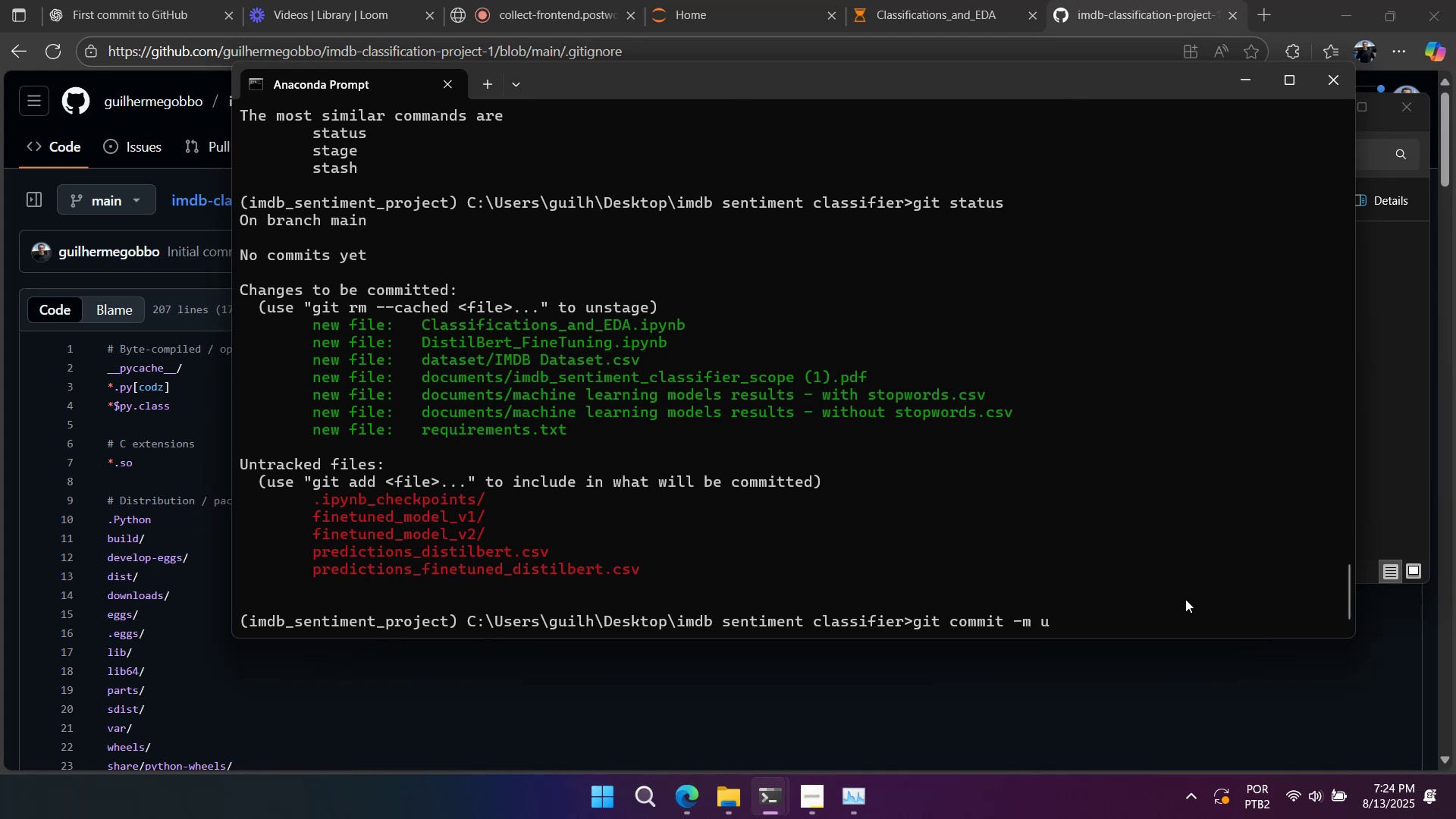 
key(Enter)
 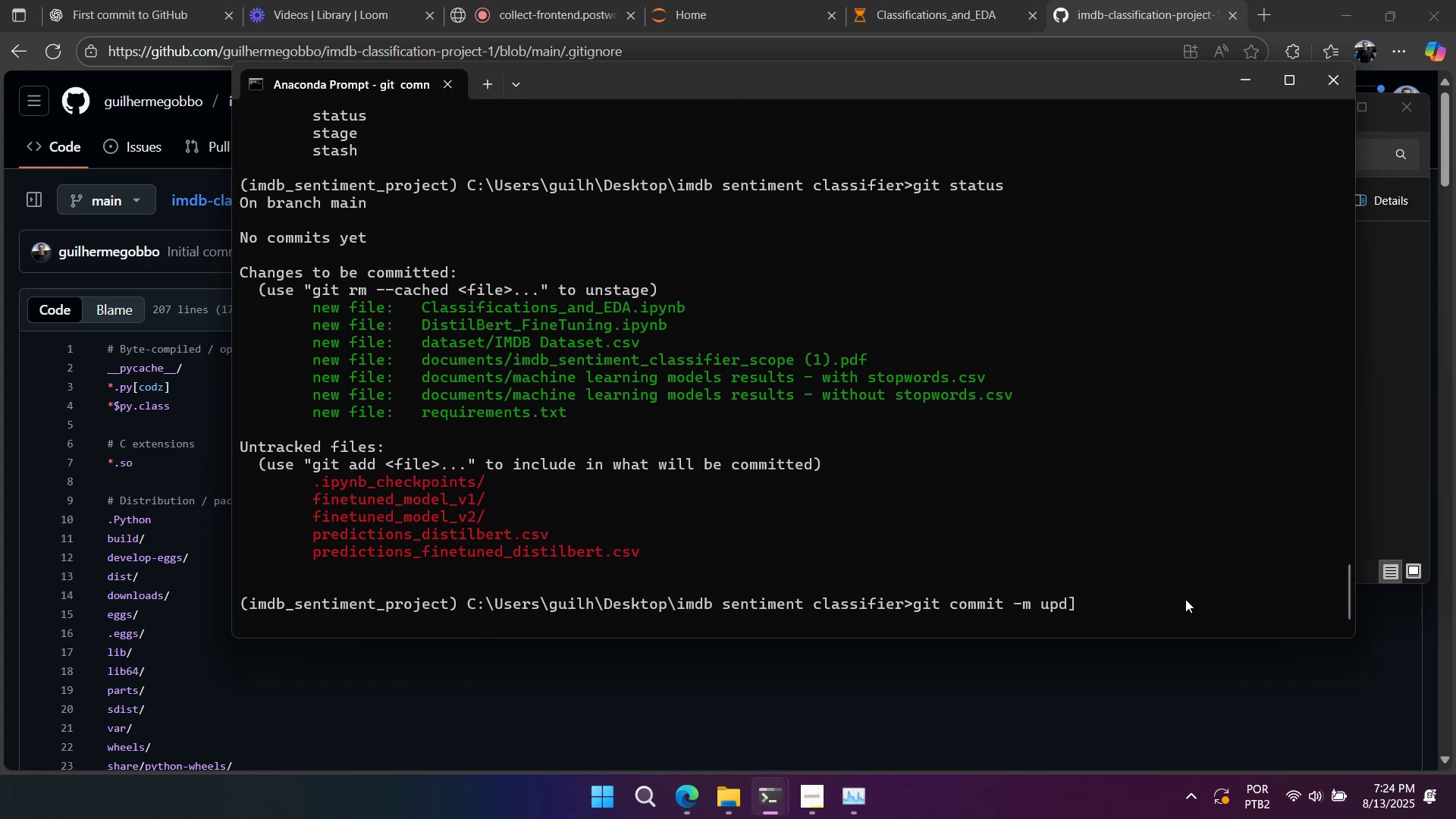 
hold_key(key=ControlLeft, duration=0.6)
 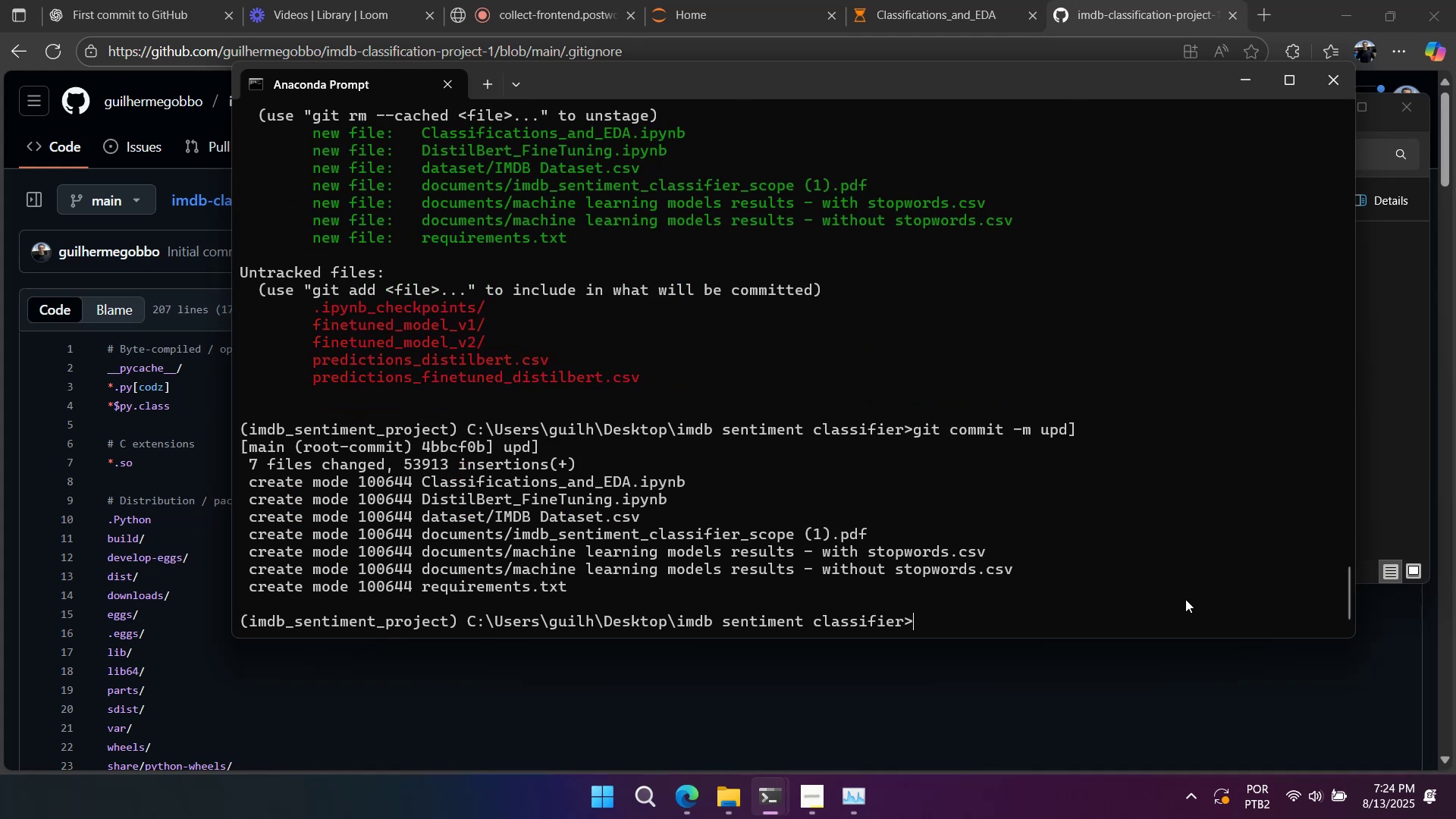 
type(git push origin main)
 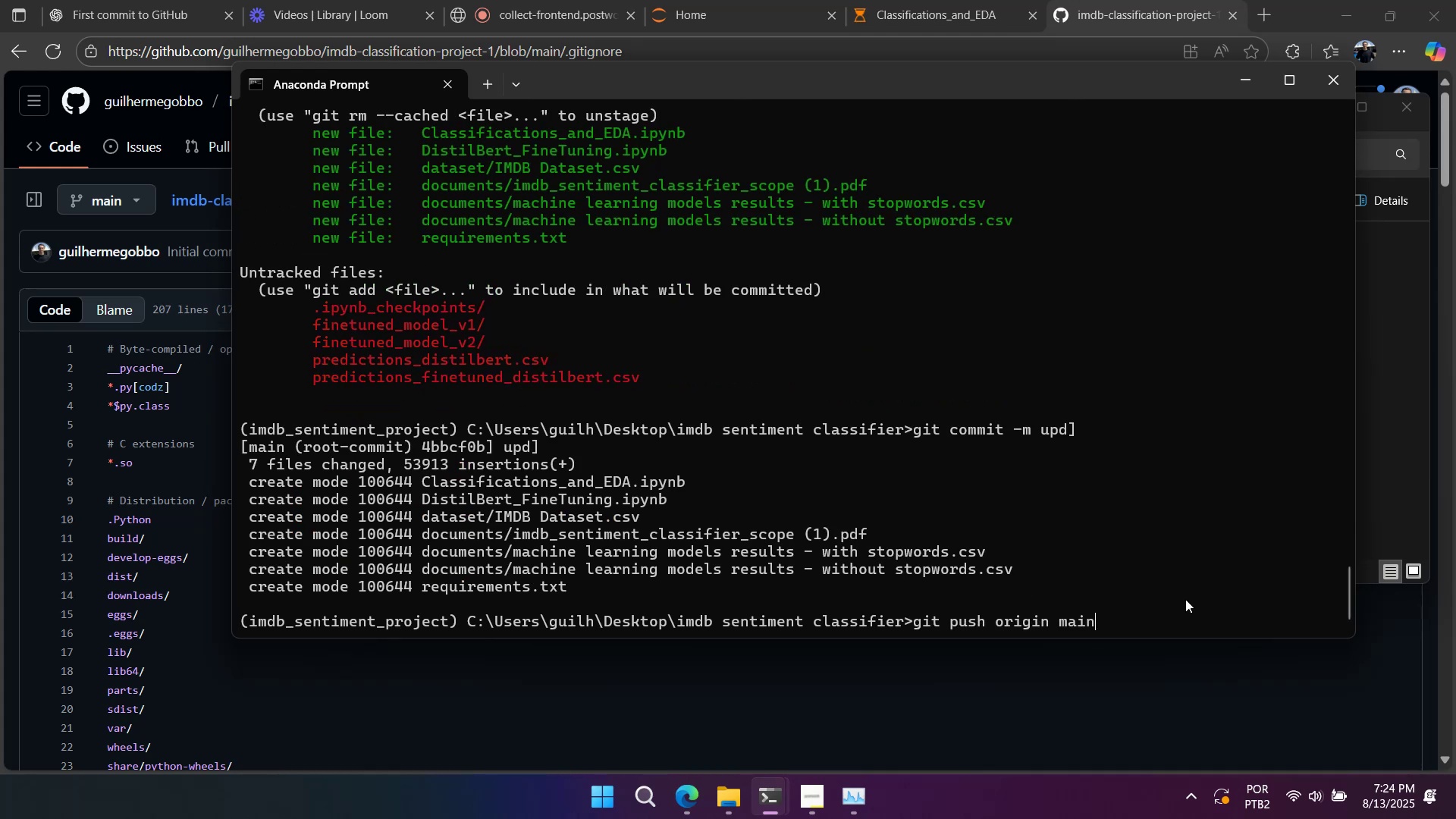 
key(Enter)
 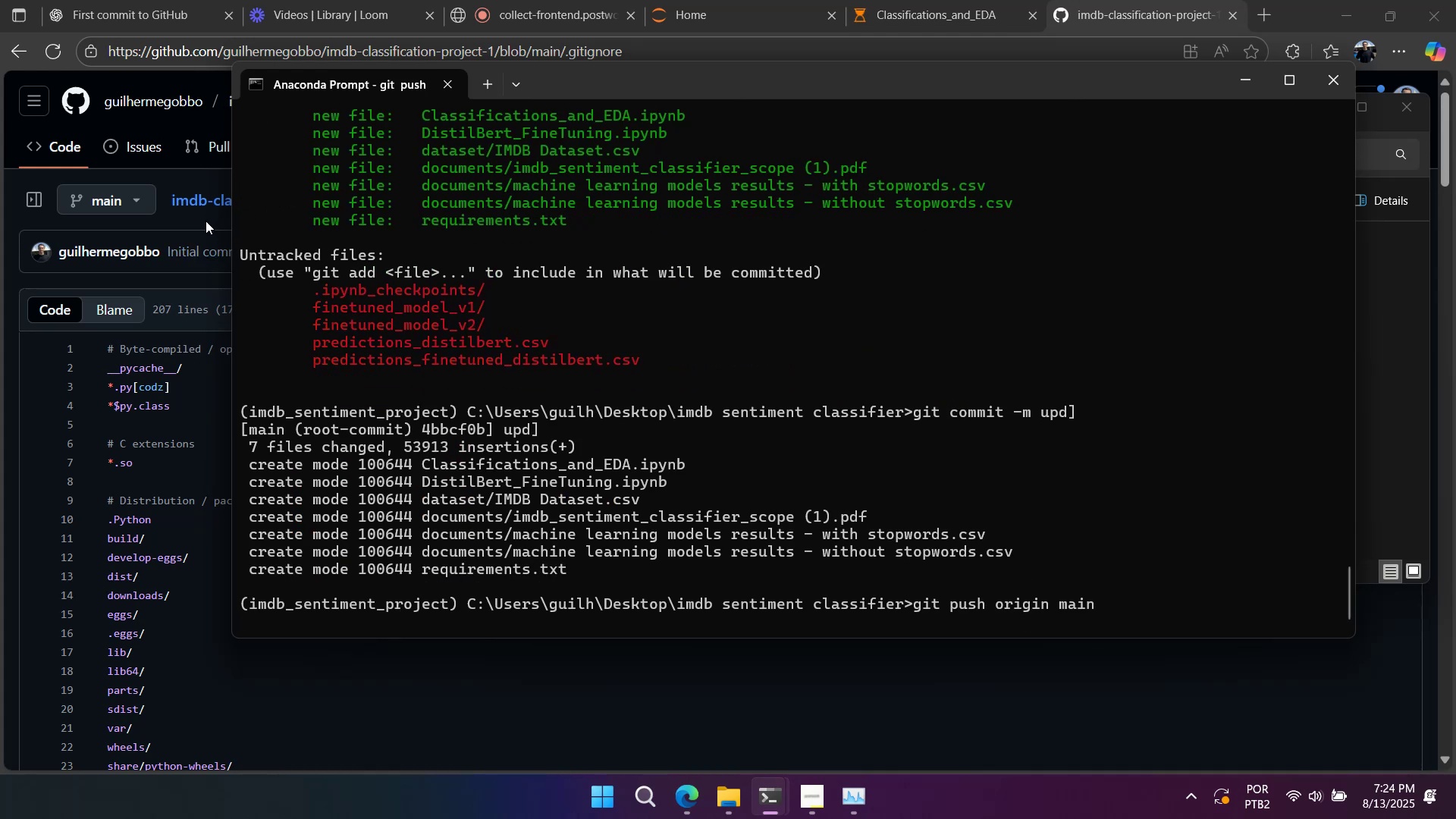 
left_click([202, 231])
 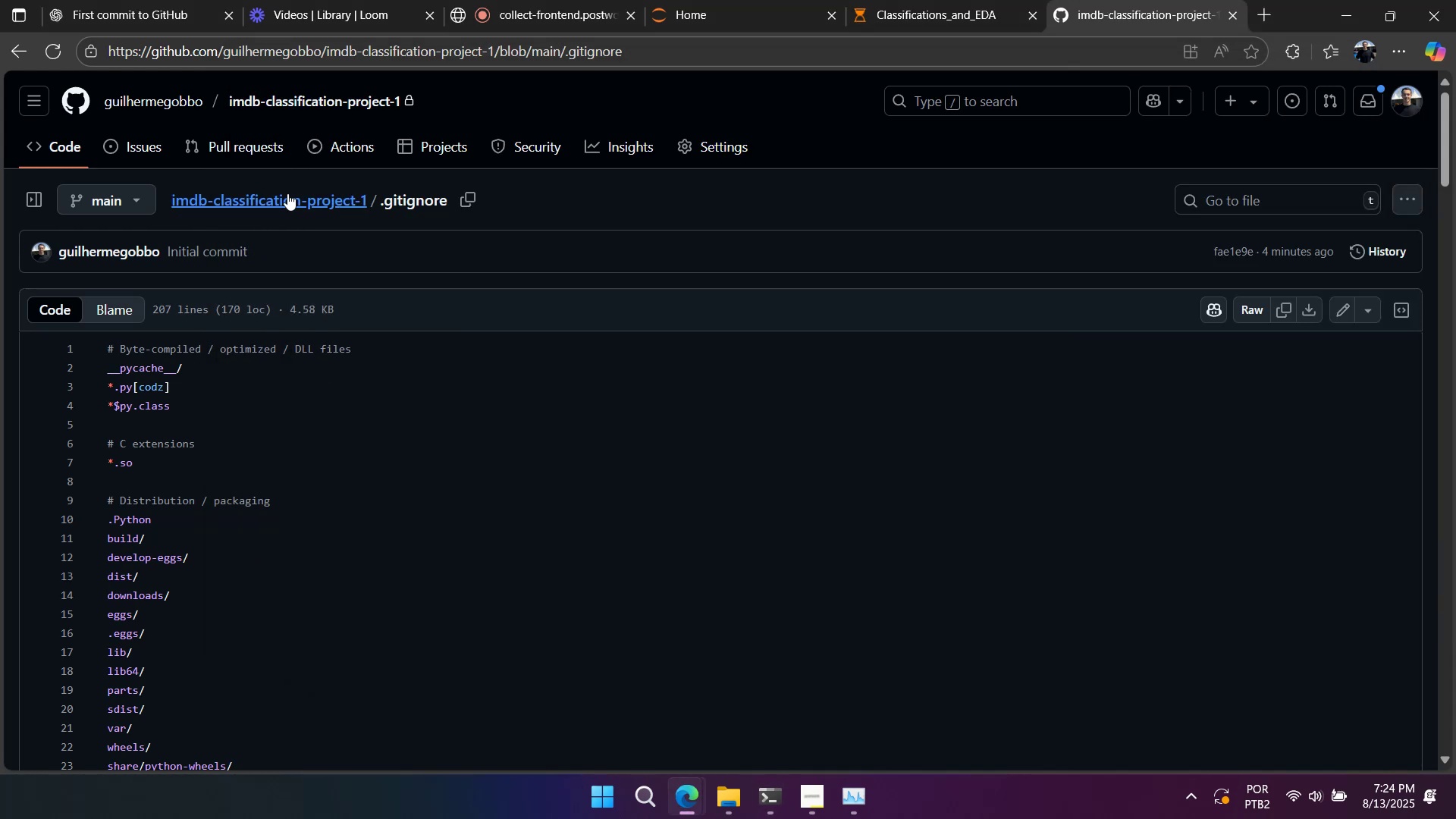 
left_click([290, 198])
 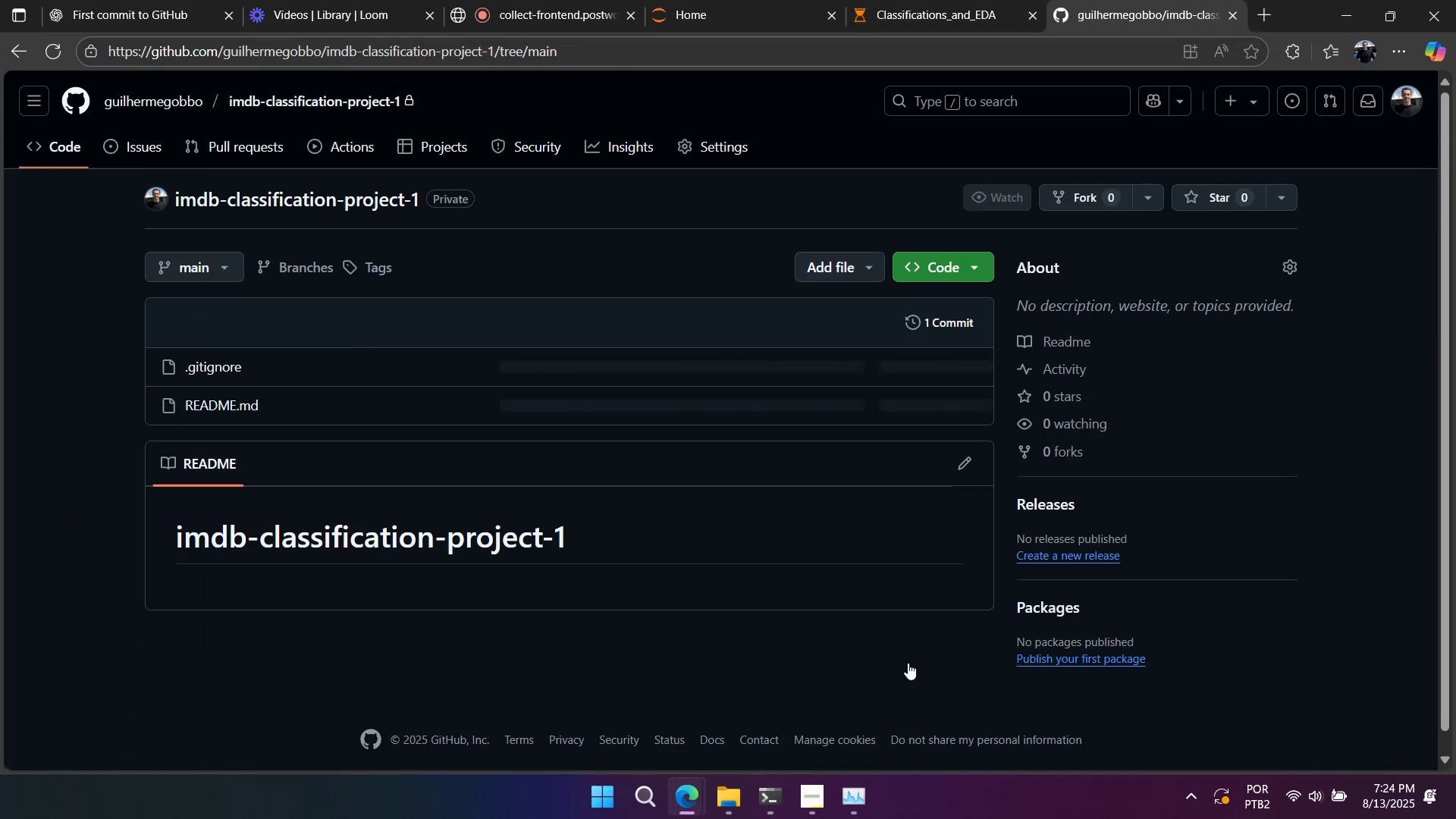 
left_click([771, 791])
 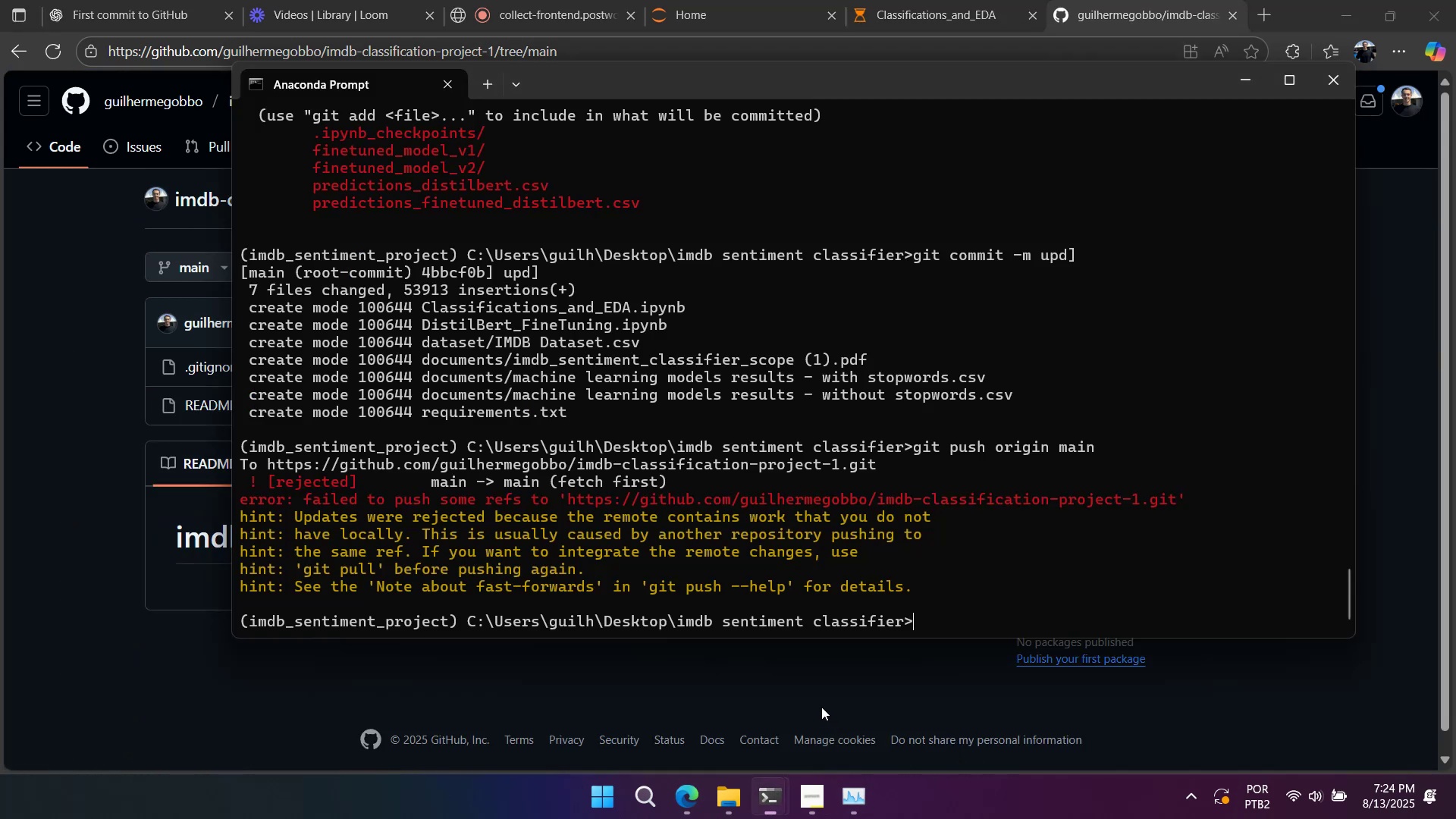 
double_click([796, 563])
 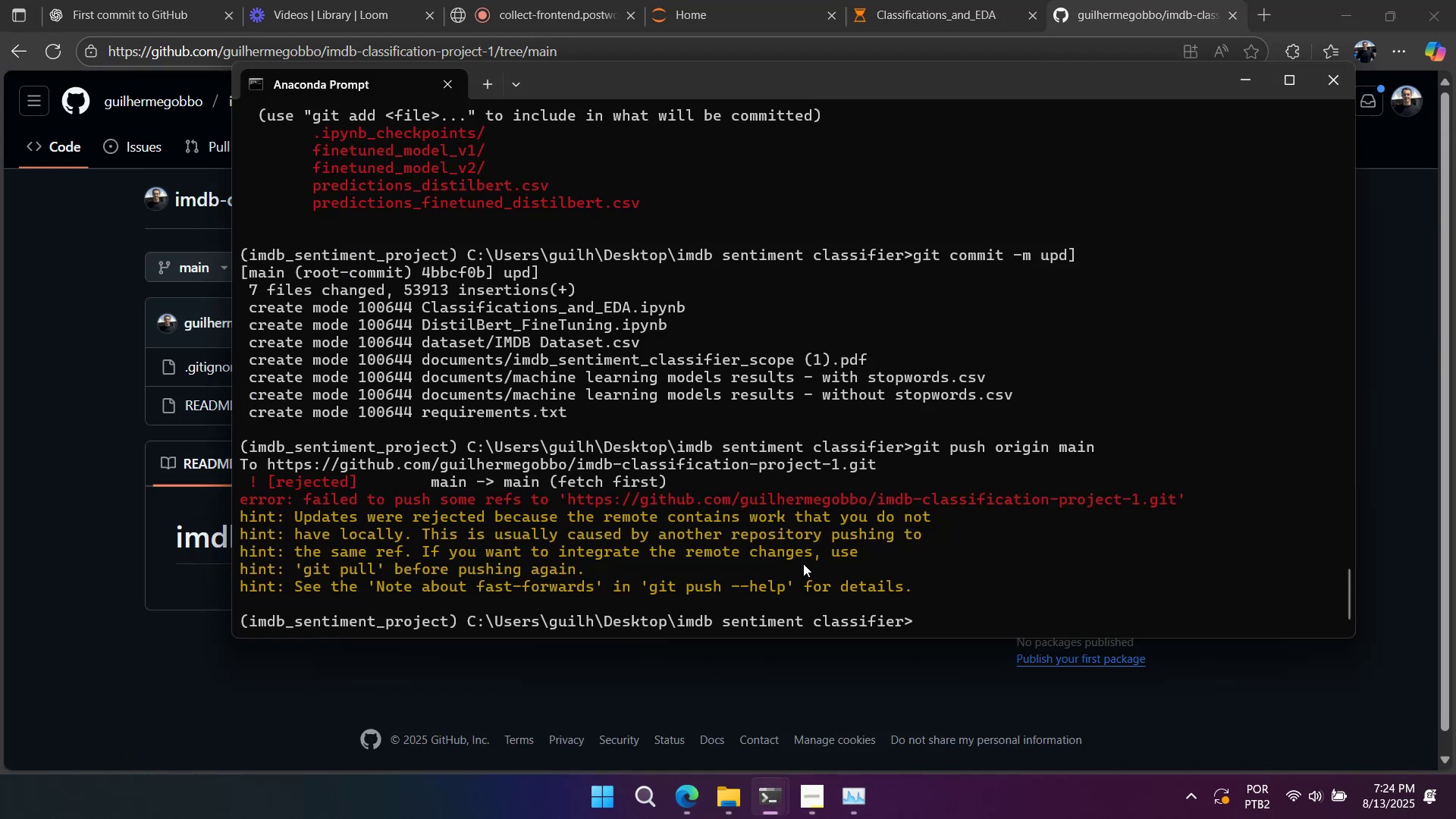 
type(git pull)
 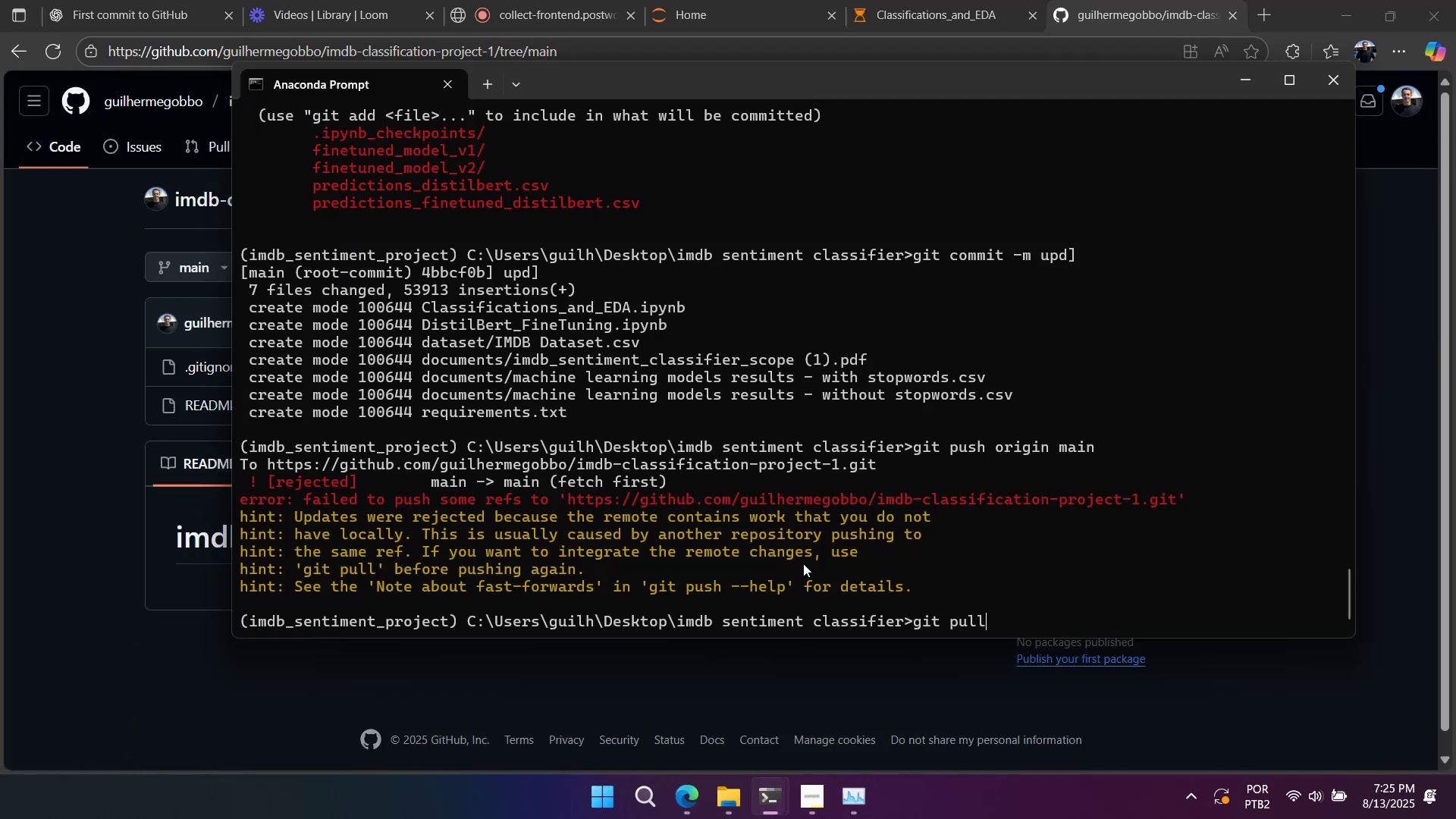 
key(Enter)
 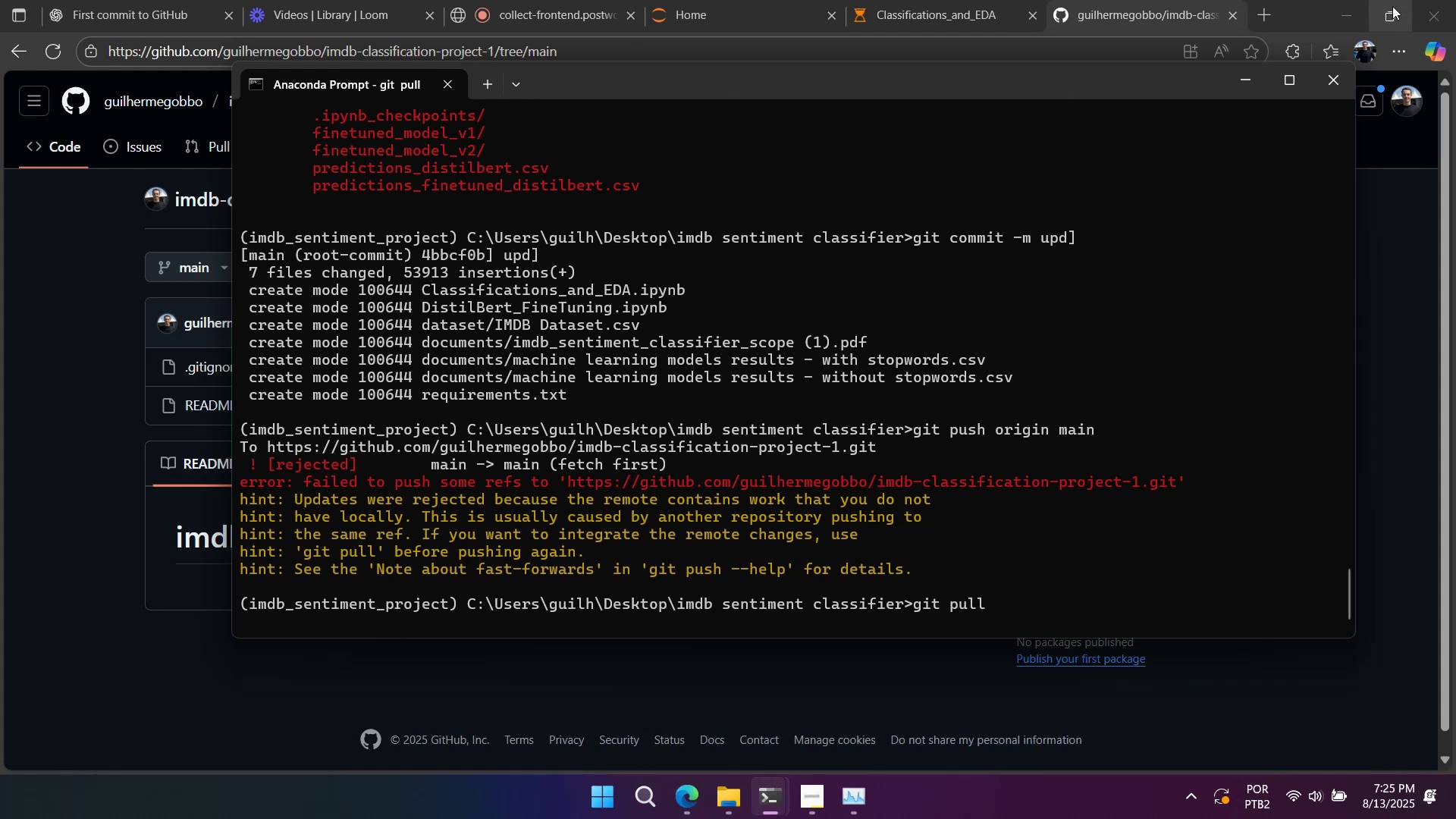 
left_click([1344, 10])
 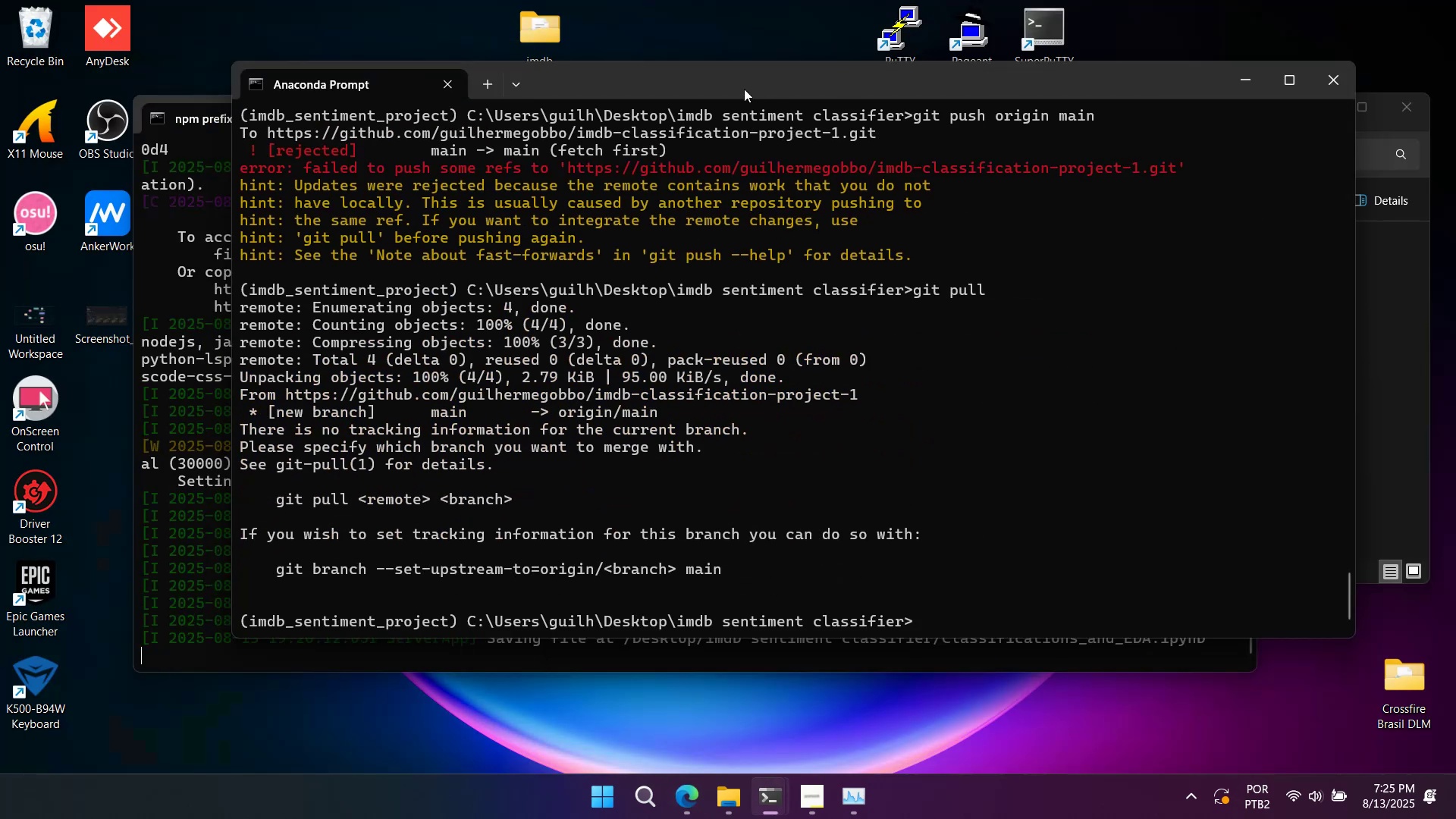 
left_click_drag(start_coordinate=[744, 87], to_coordinate=[690, 137])
 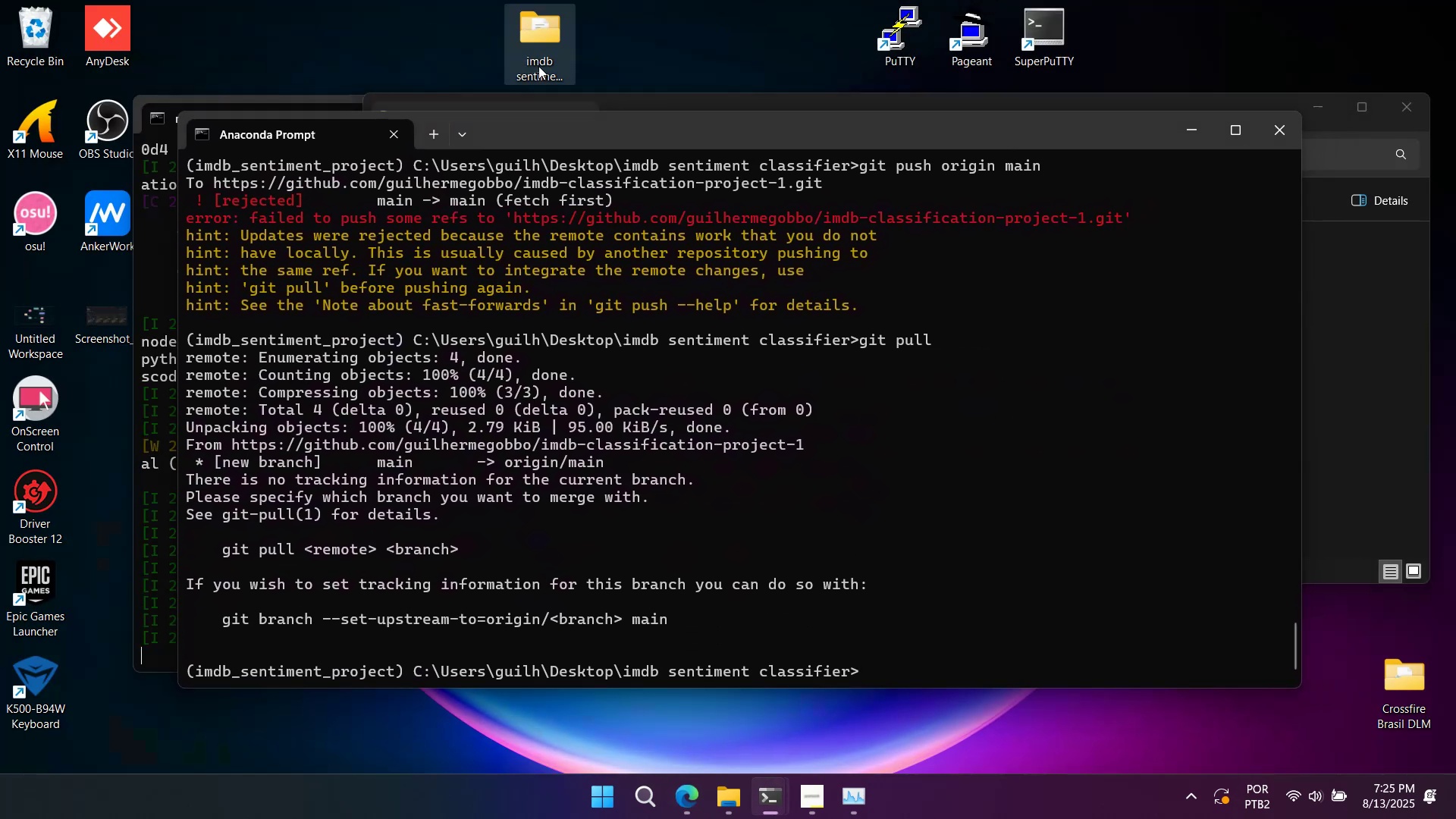 
double_click([538, 66])
 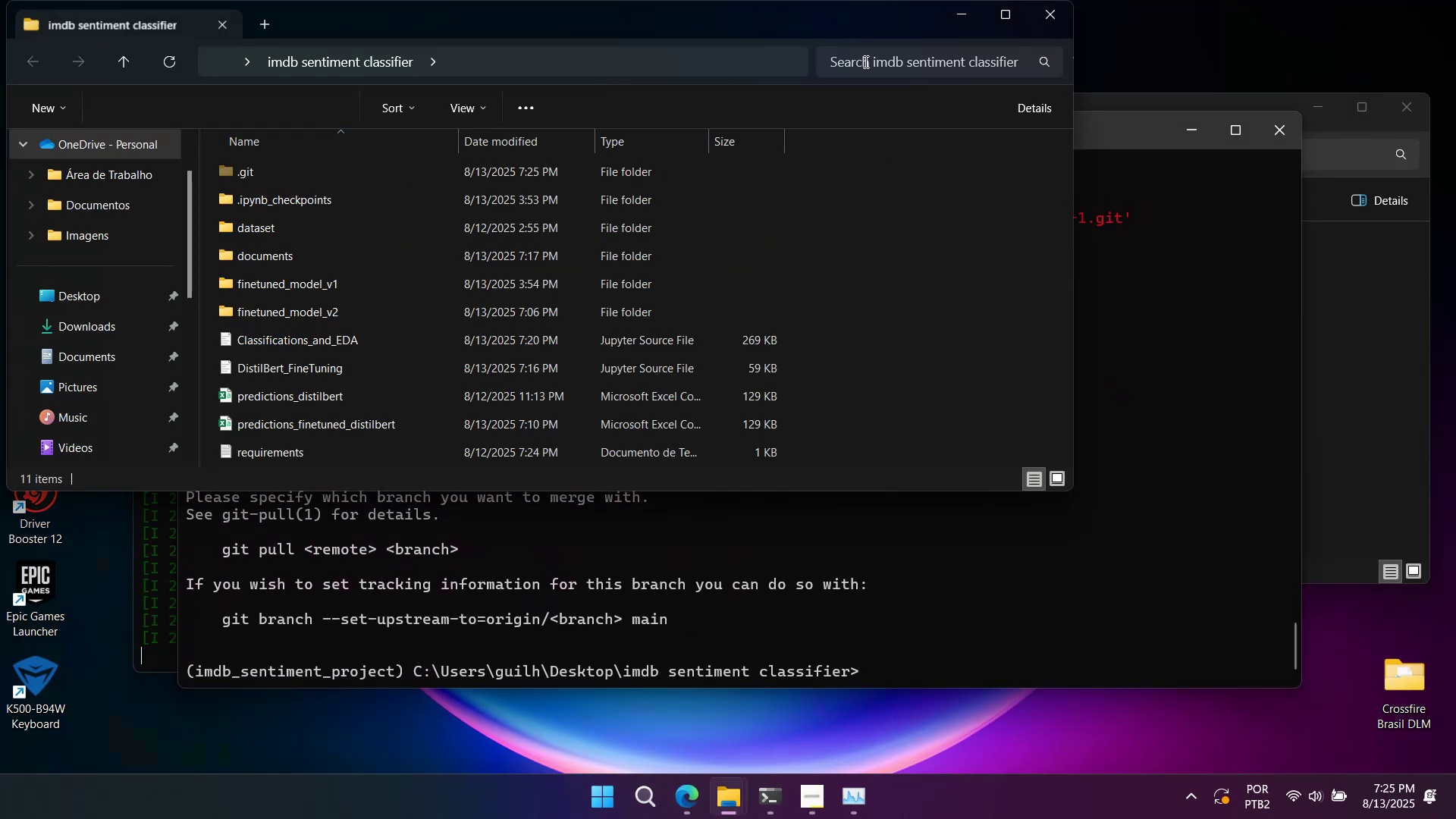 
left_click([1053, 16])
 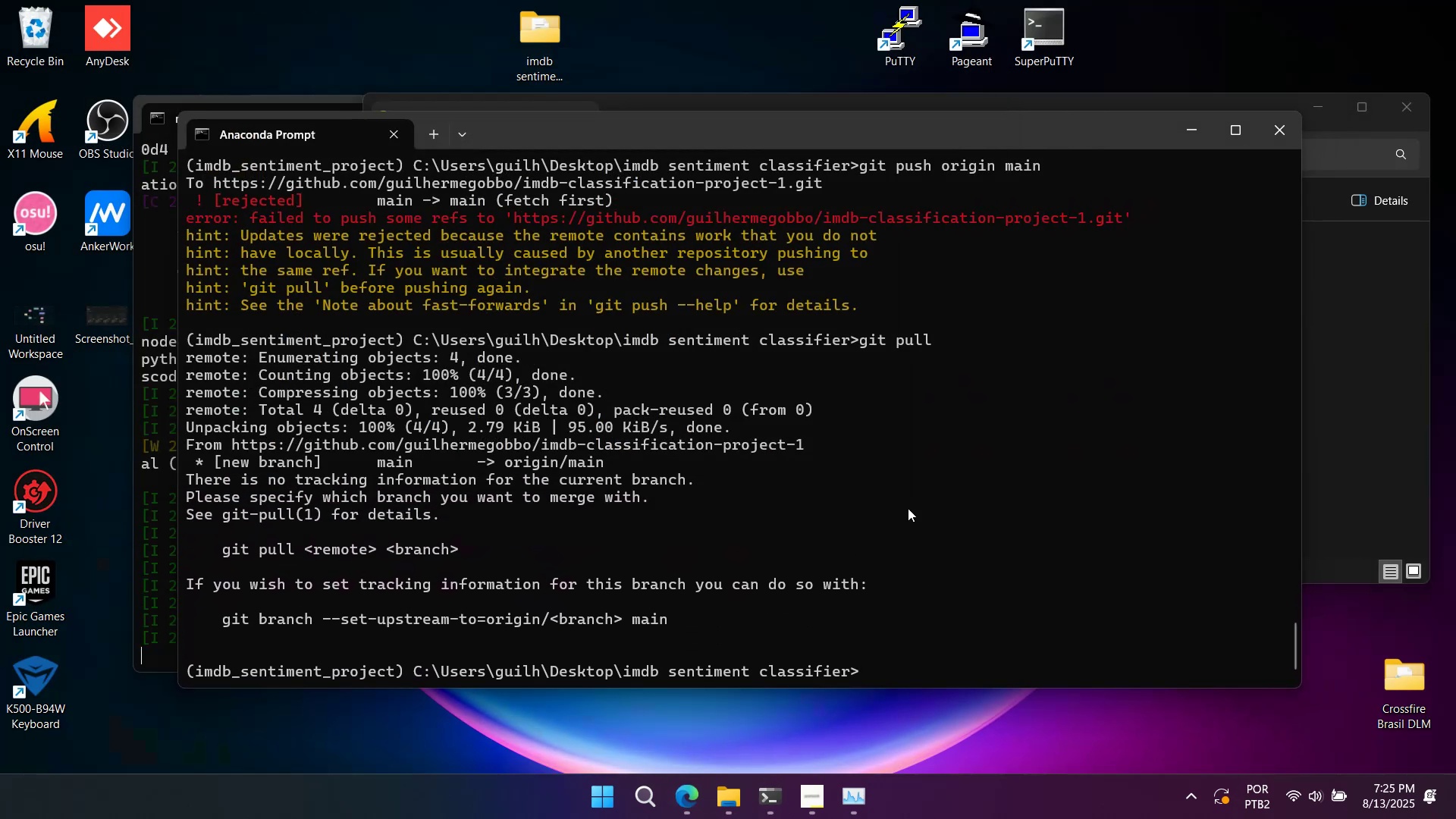 
left_click([909, 510])
 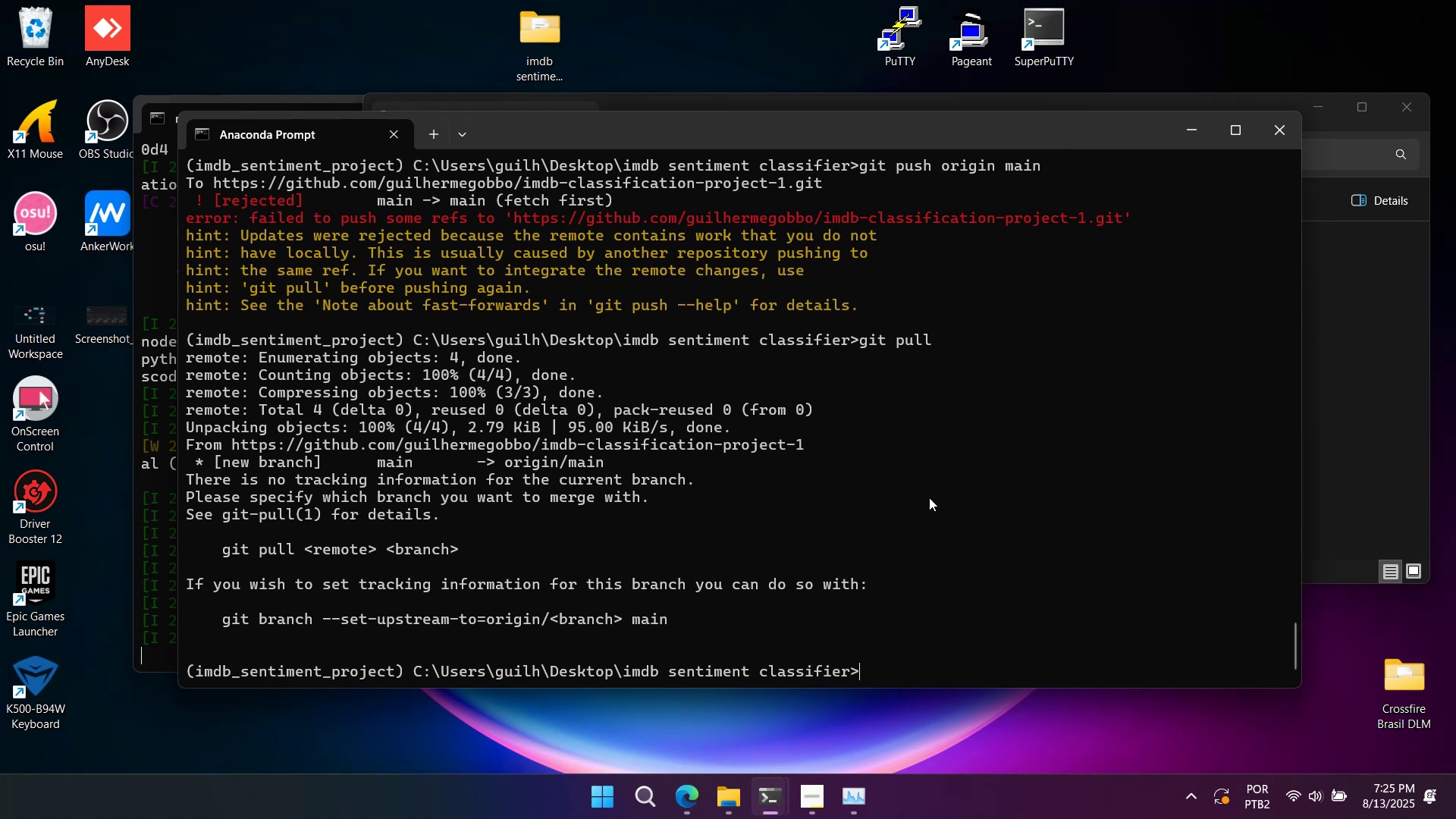 
type(git add)
key(Backspace)
key(Backspace)
key(Backspace)
type(status)
 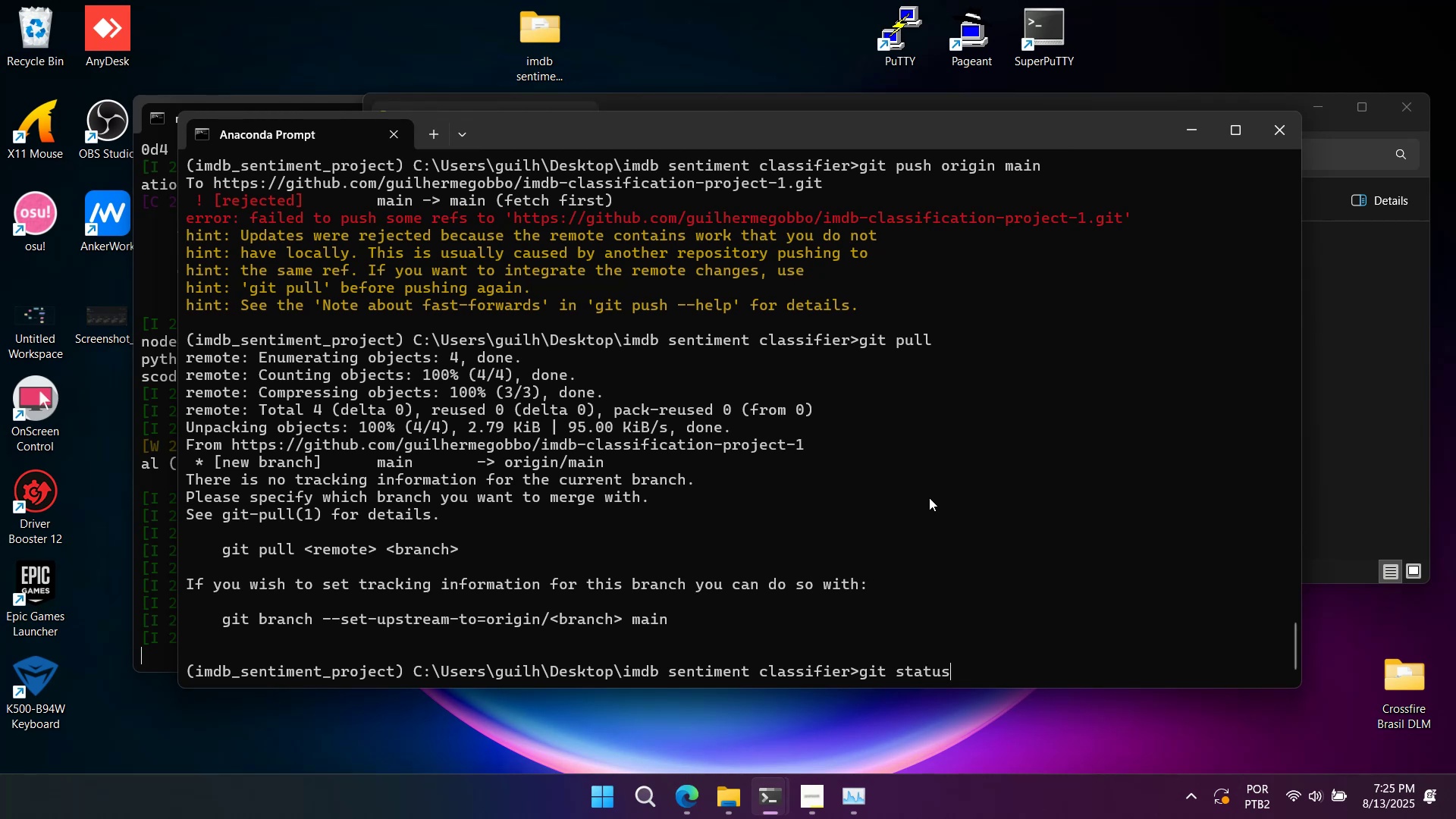 
key(Enter)
 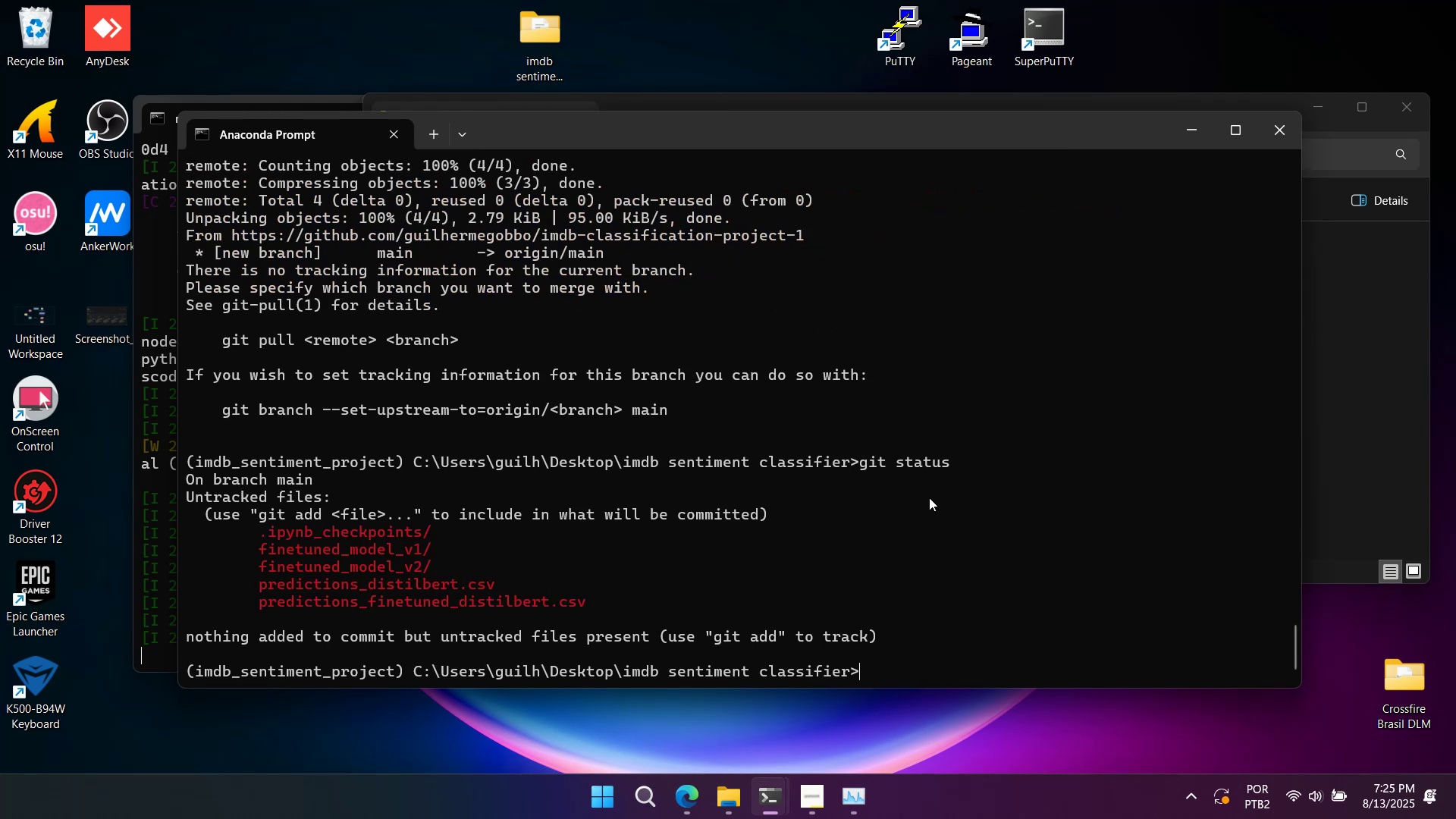 
type(git co)
key(Backspace)
key(Backspace)
type(push origin -)
key(Backspace)
type(main)
 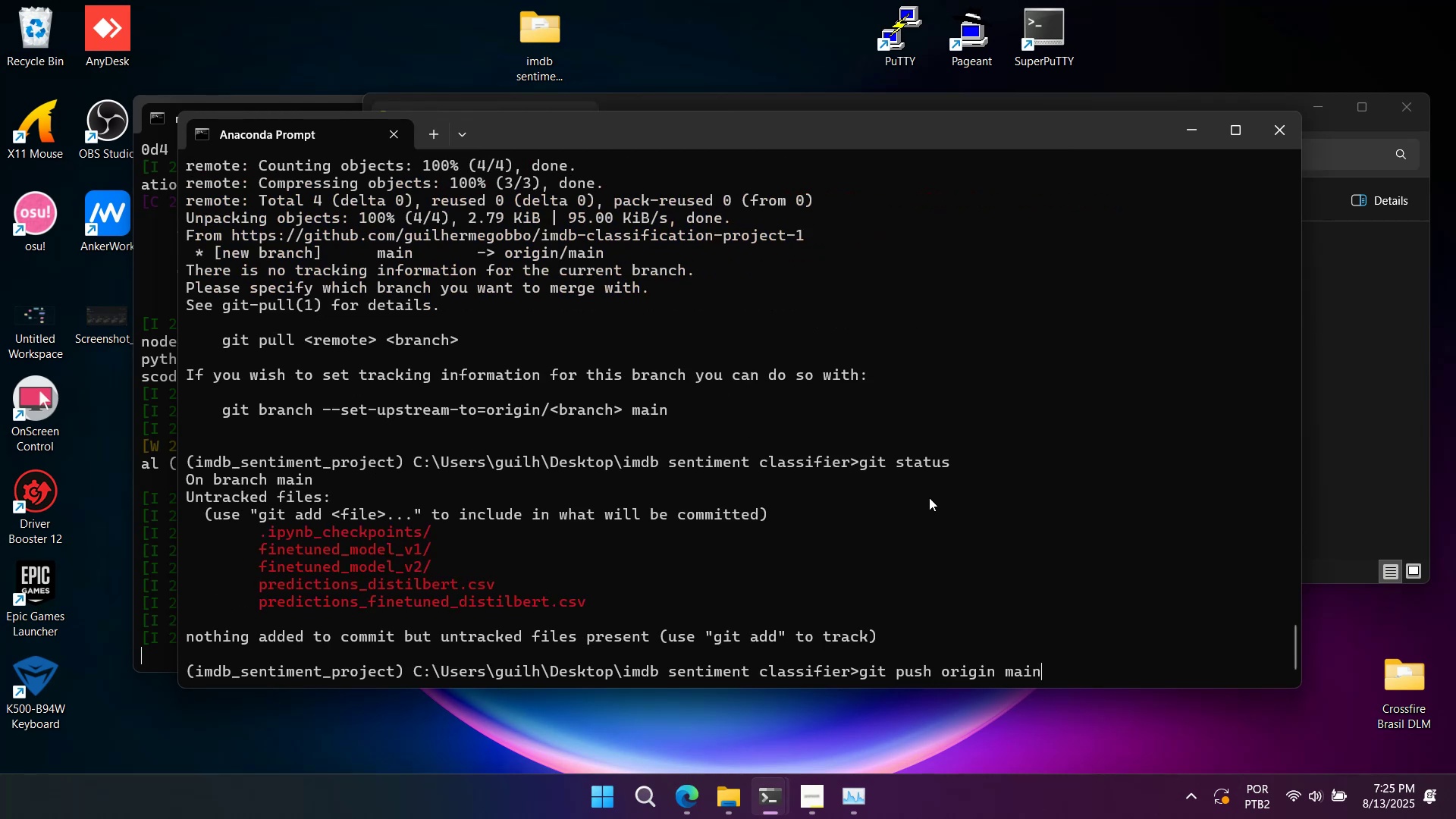 
key(Enter)
 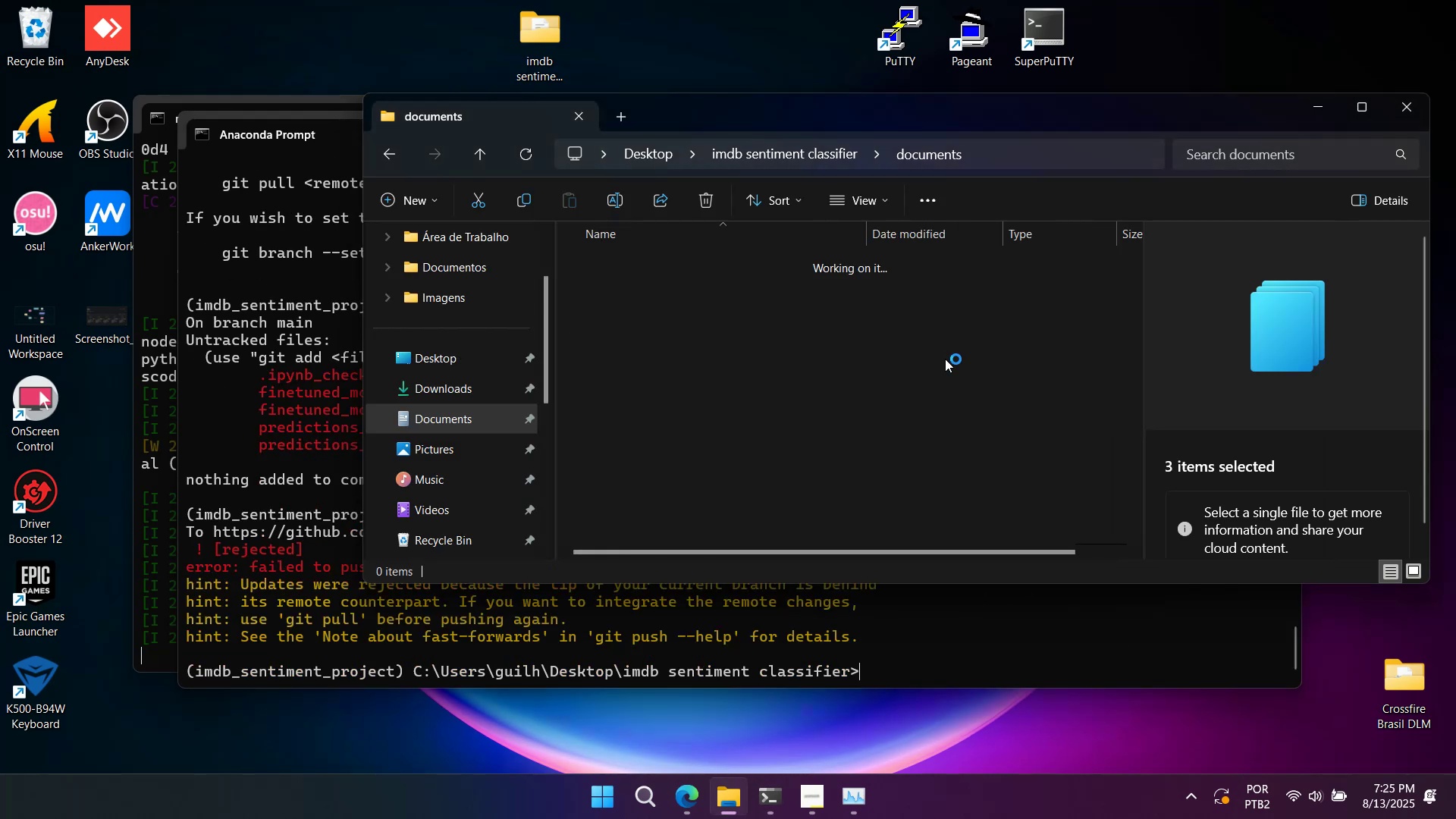 
scroll: coordinate [755, 422], scroll_direction: down, amount: 3.0
 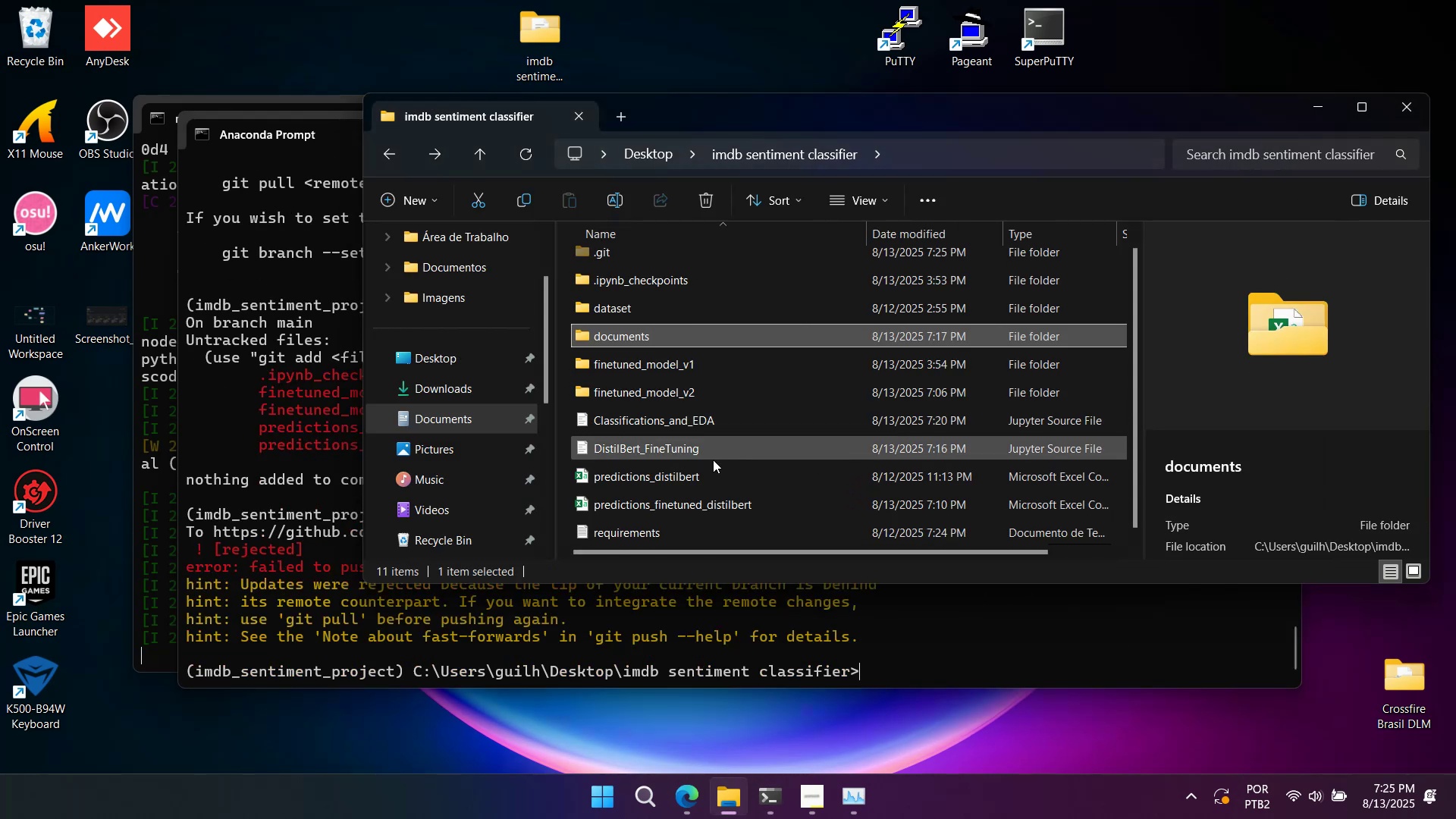 
scroll: coordinate [708, 460], scroll_direction: up, amount: 3.0
 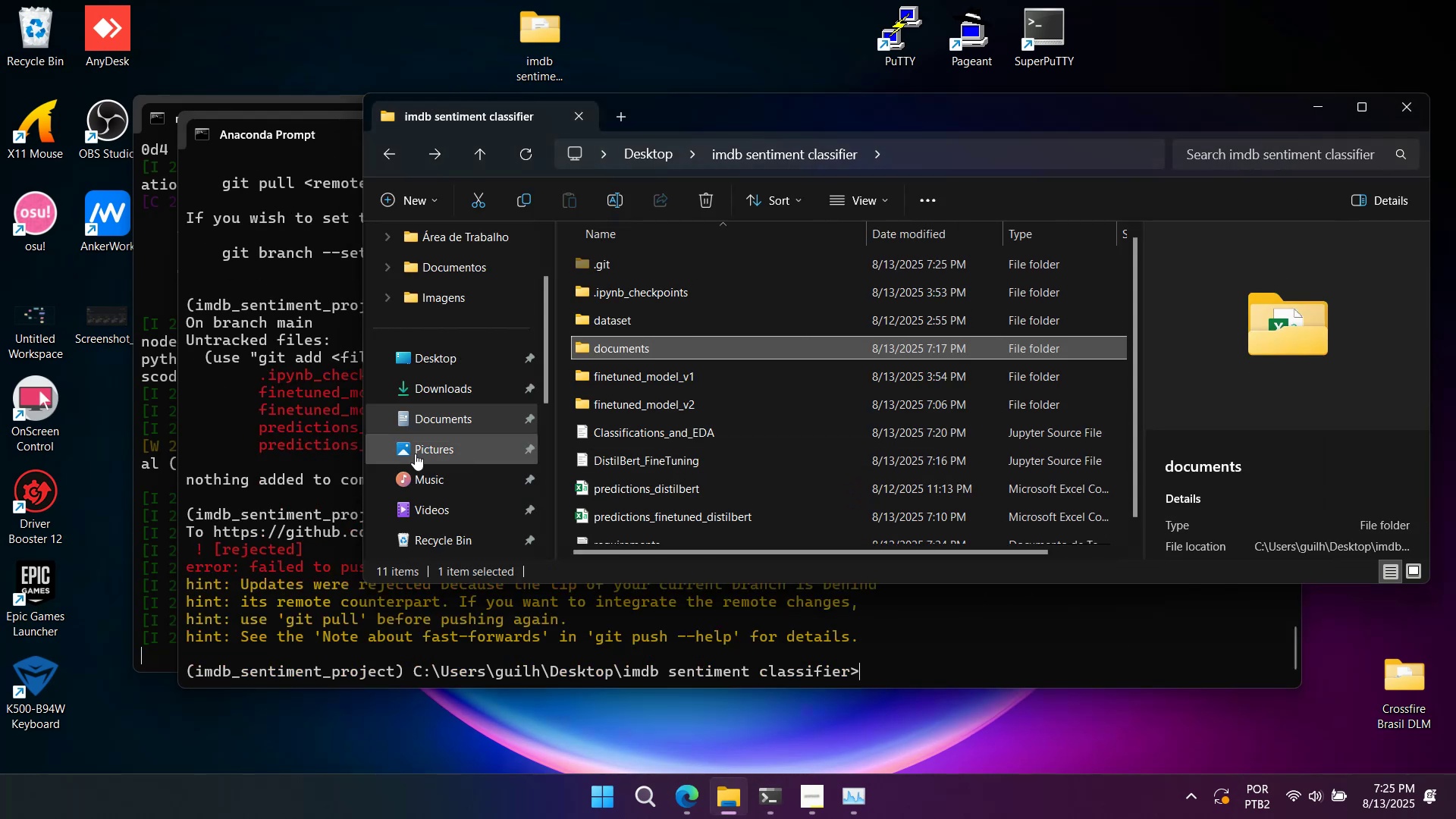 
left_click([357, 447])
 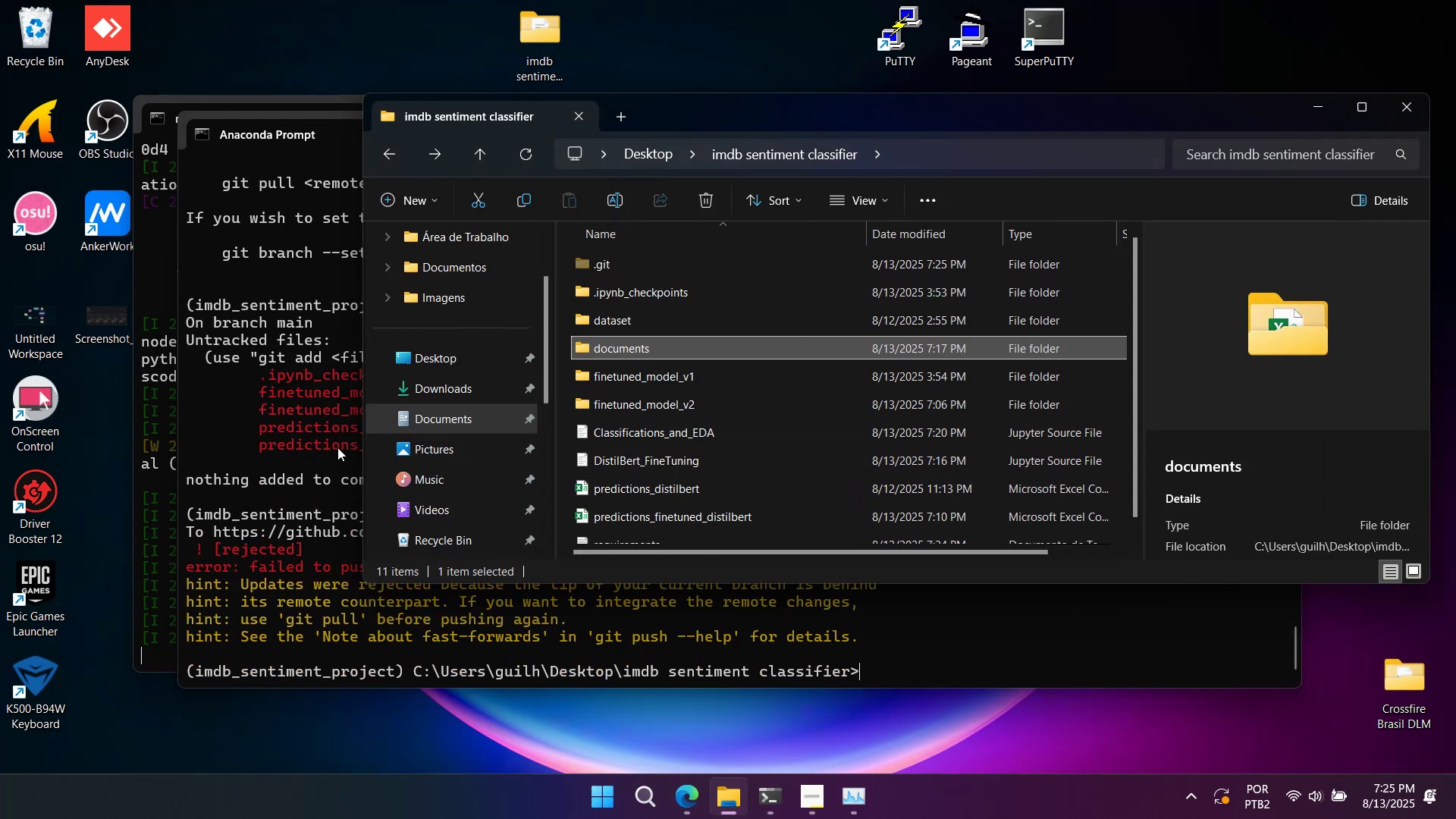 
left_click([330, 447])
 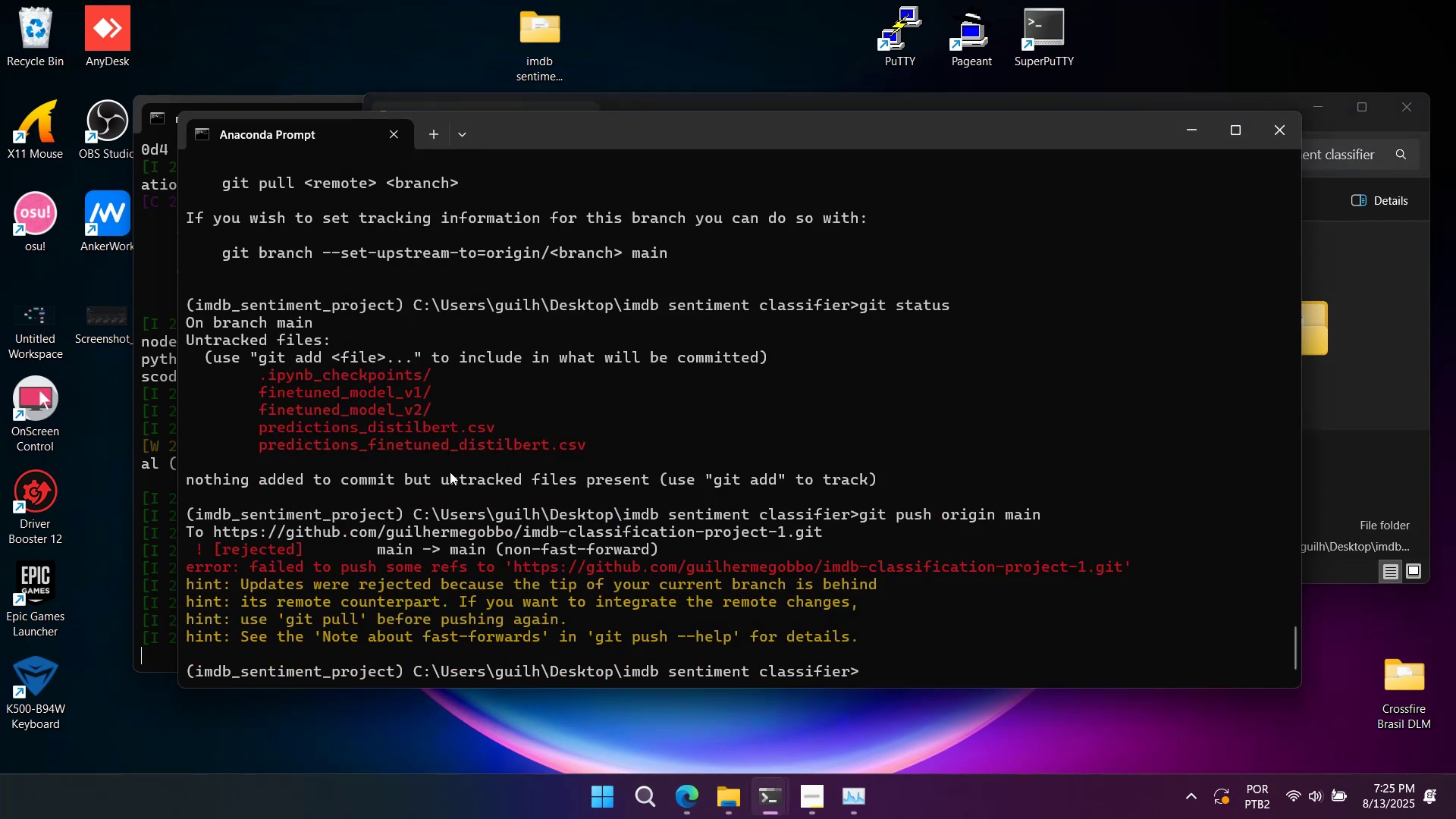 
scroll: coordinate [446, 471], scroll_direction: up, amount: 4.0
 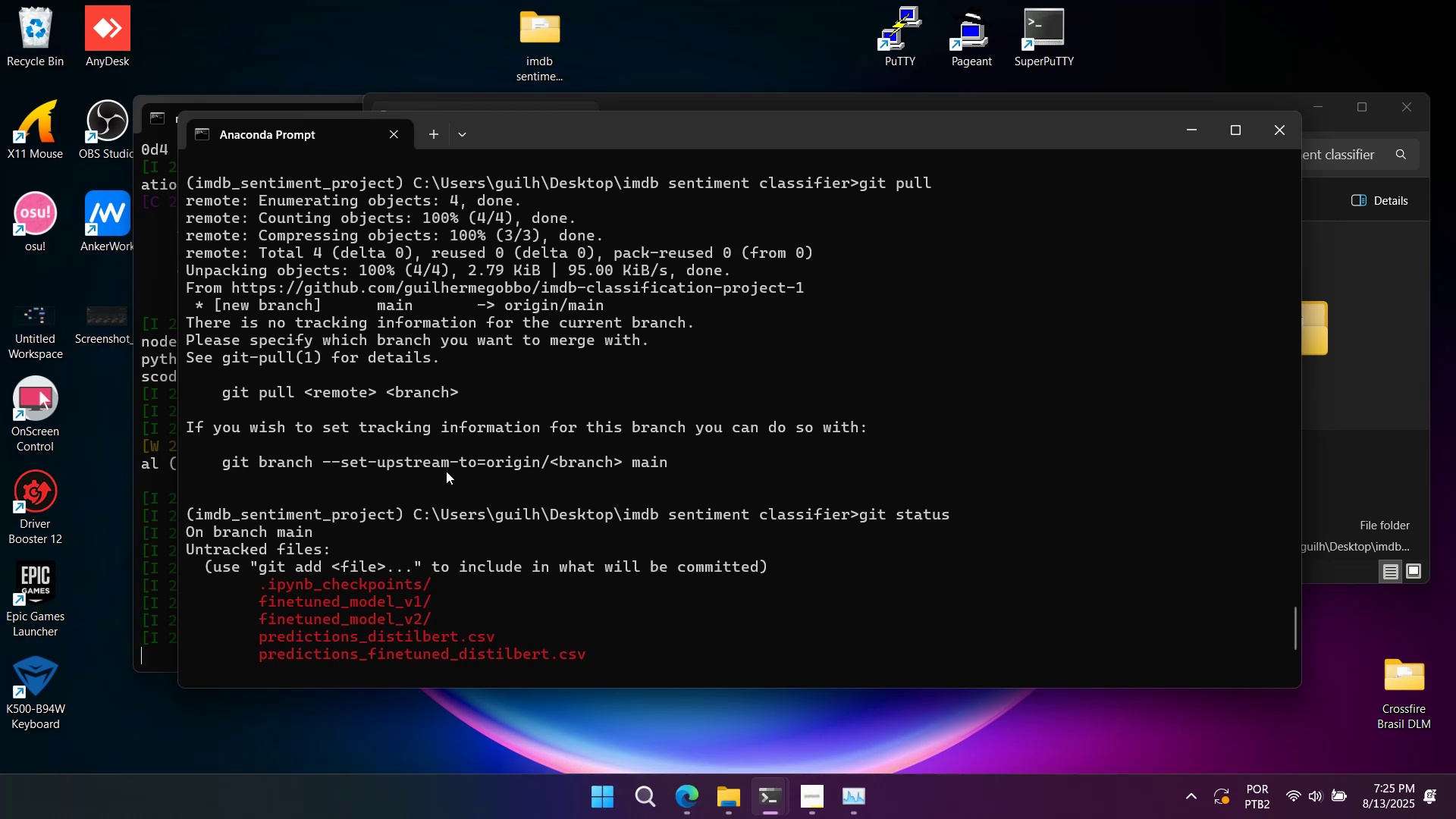 
scroll: coordinate [451, 479], scroll_direction: down, amount: 7.0
 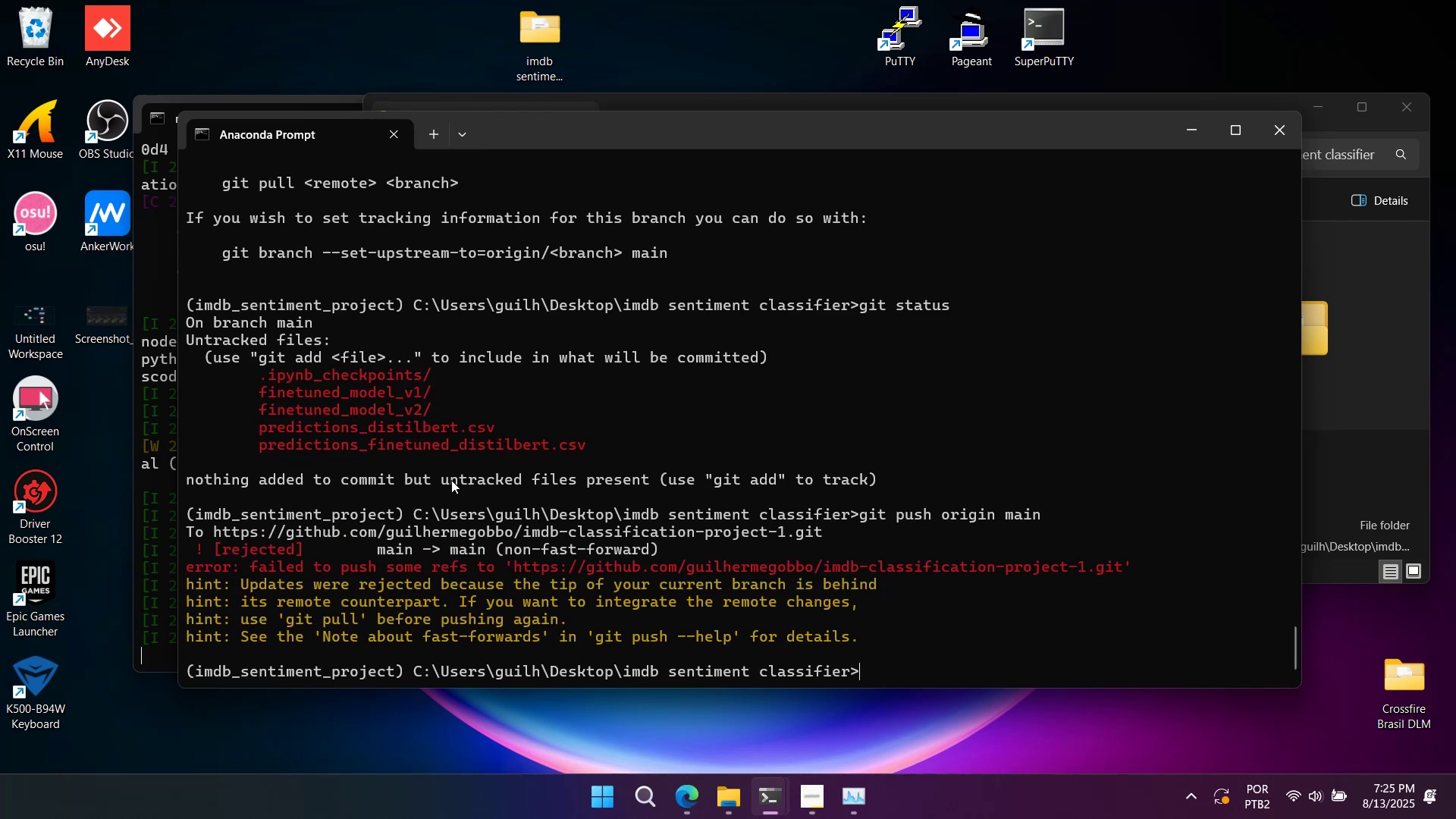 
type(git pull main origin)
 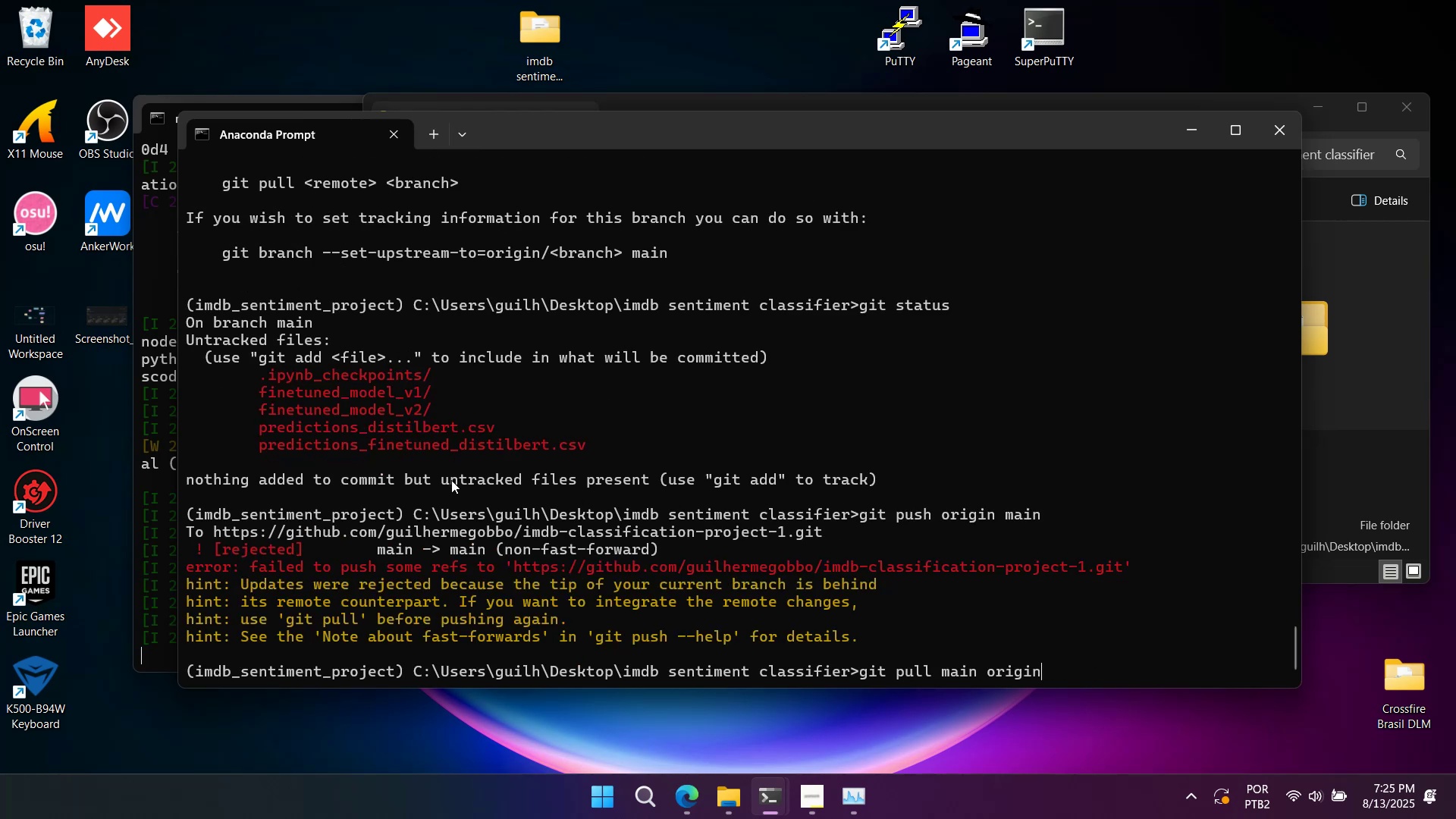 
scroll: coordinate [433, 416], scroll_direction: up, amount: 4.0
 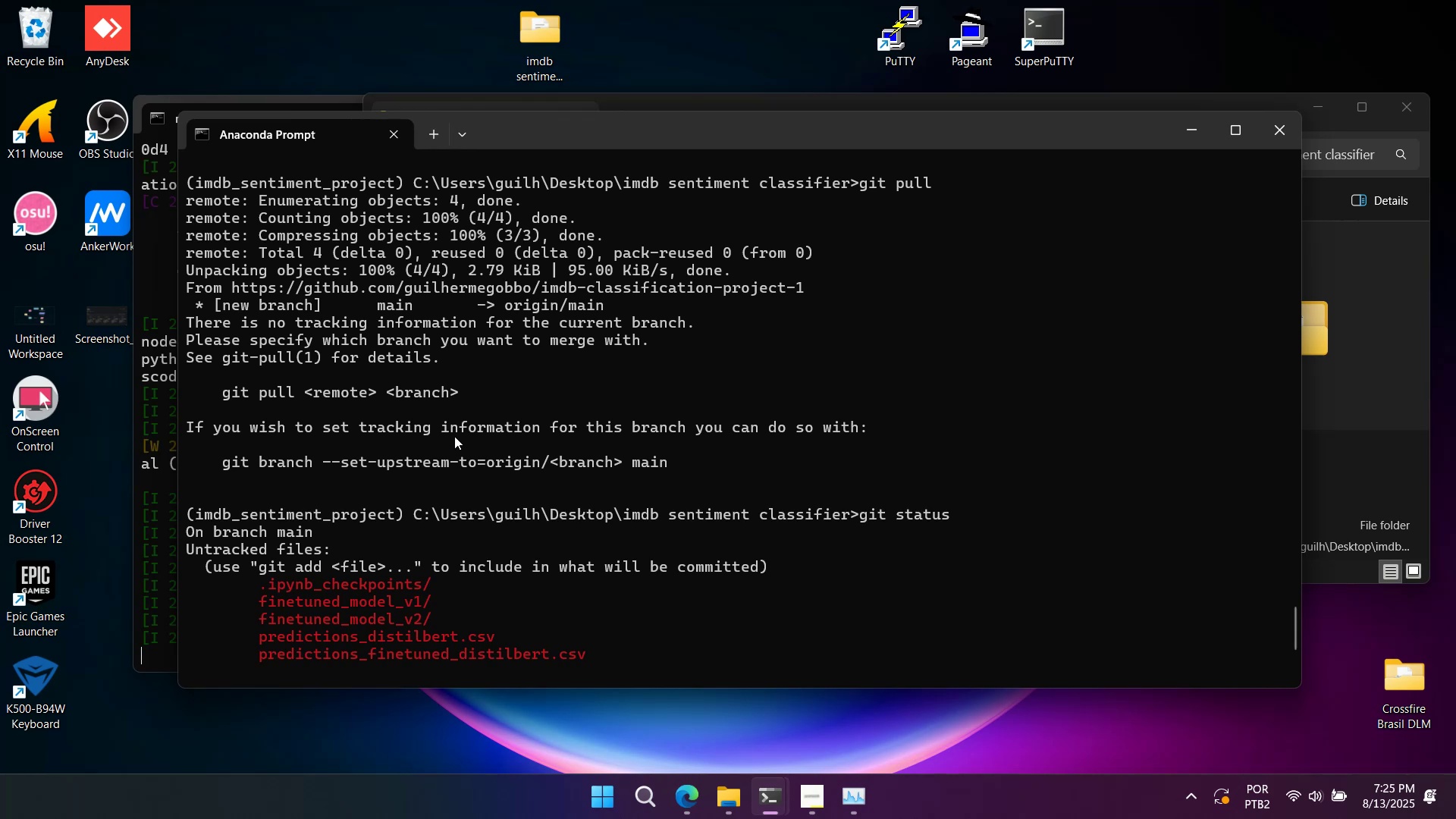 
left_click([542, 53])
 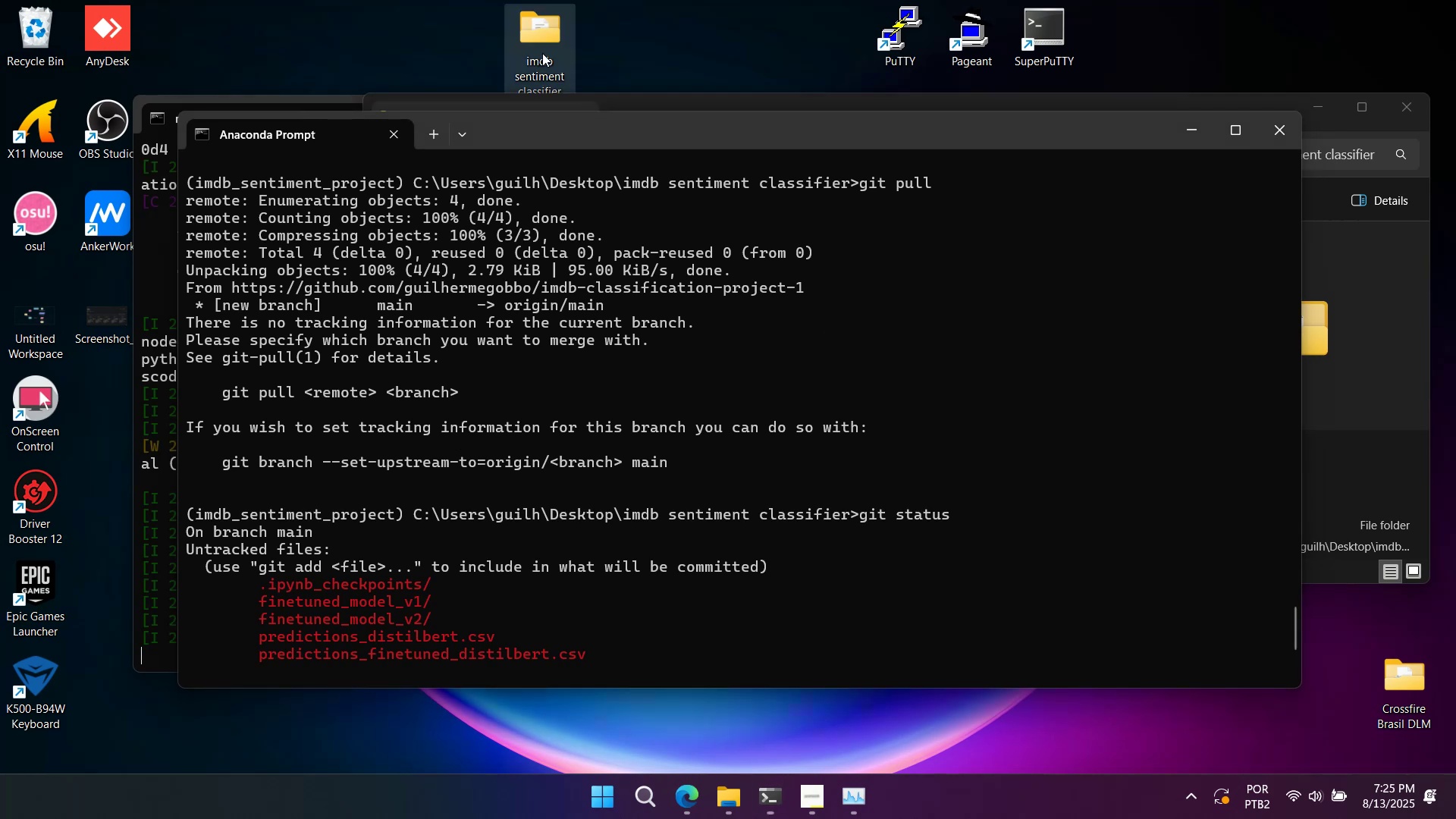 
key(Control+C)
 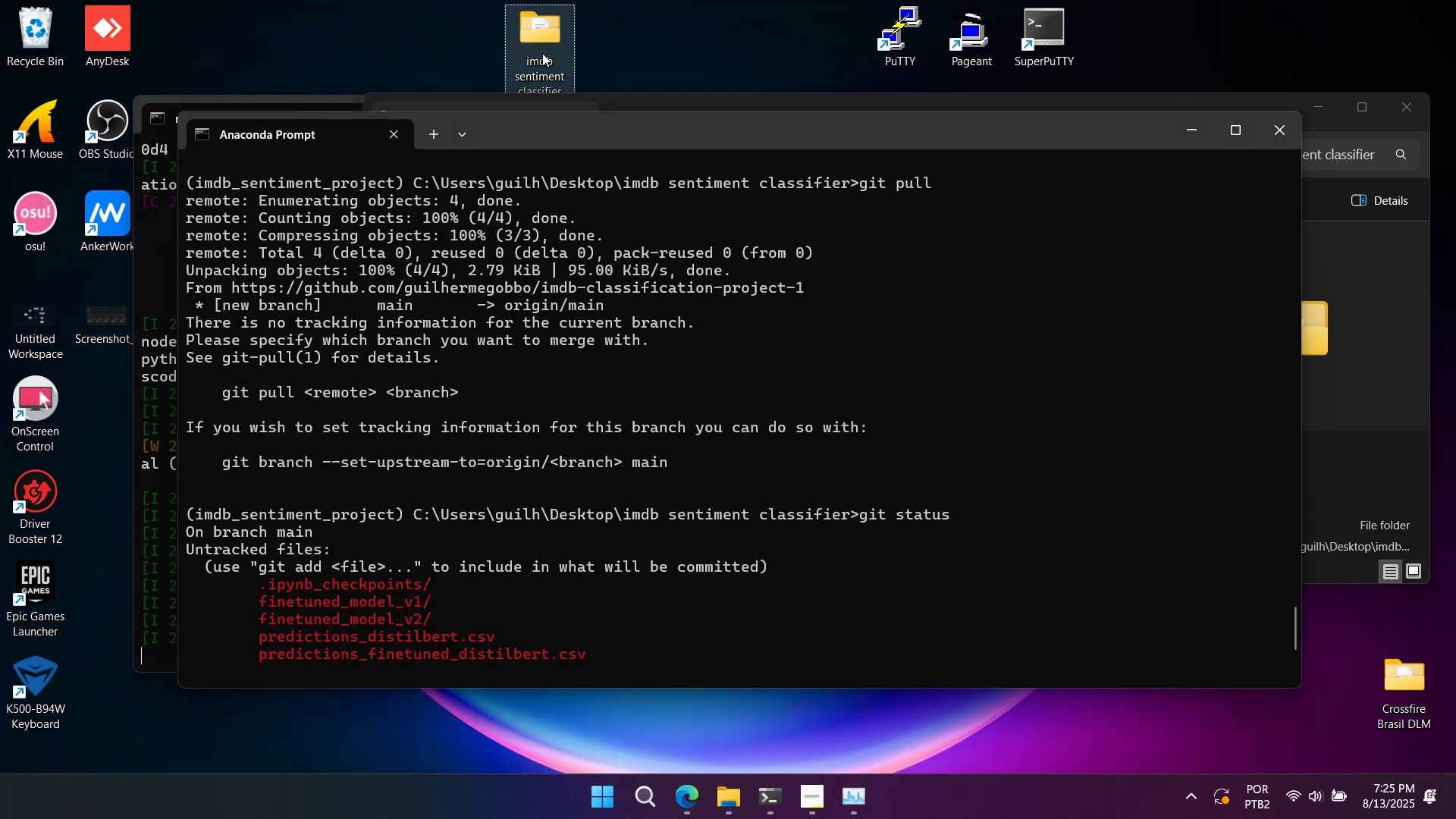 
key(Control+V)
 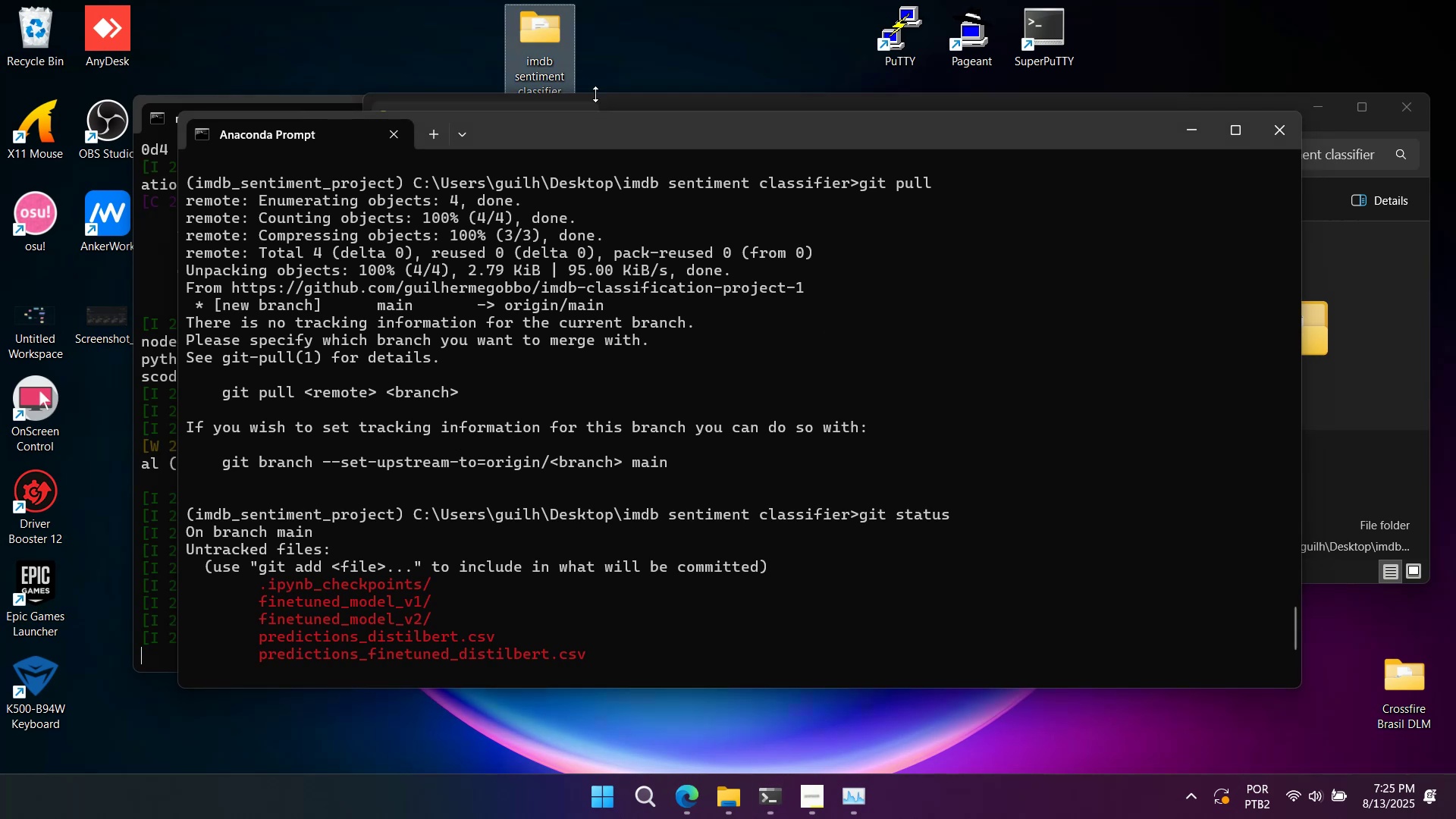 
mouse_move([598, 116])
 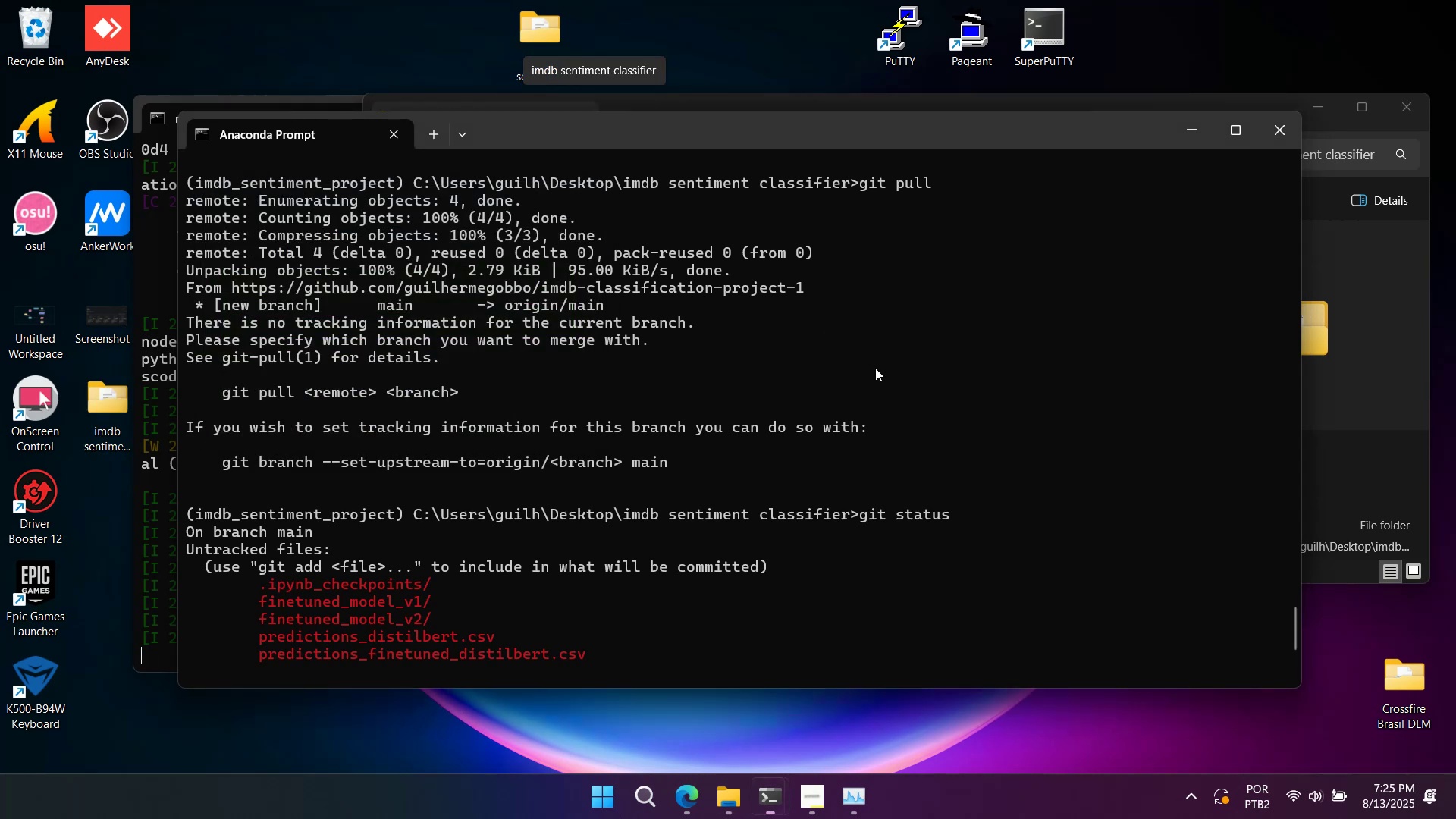 
scroll: coordinate [878, 388], scroll_direction: down, amount: 11.0
 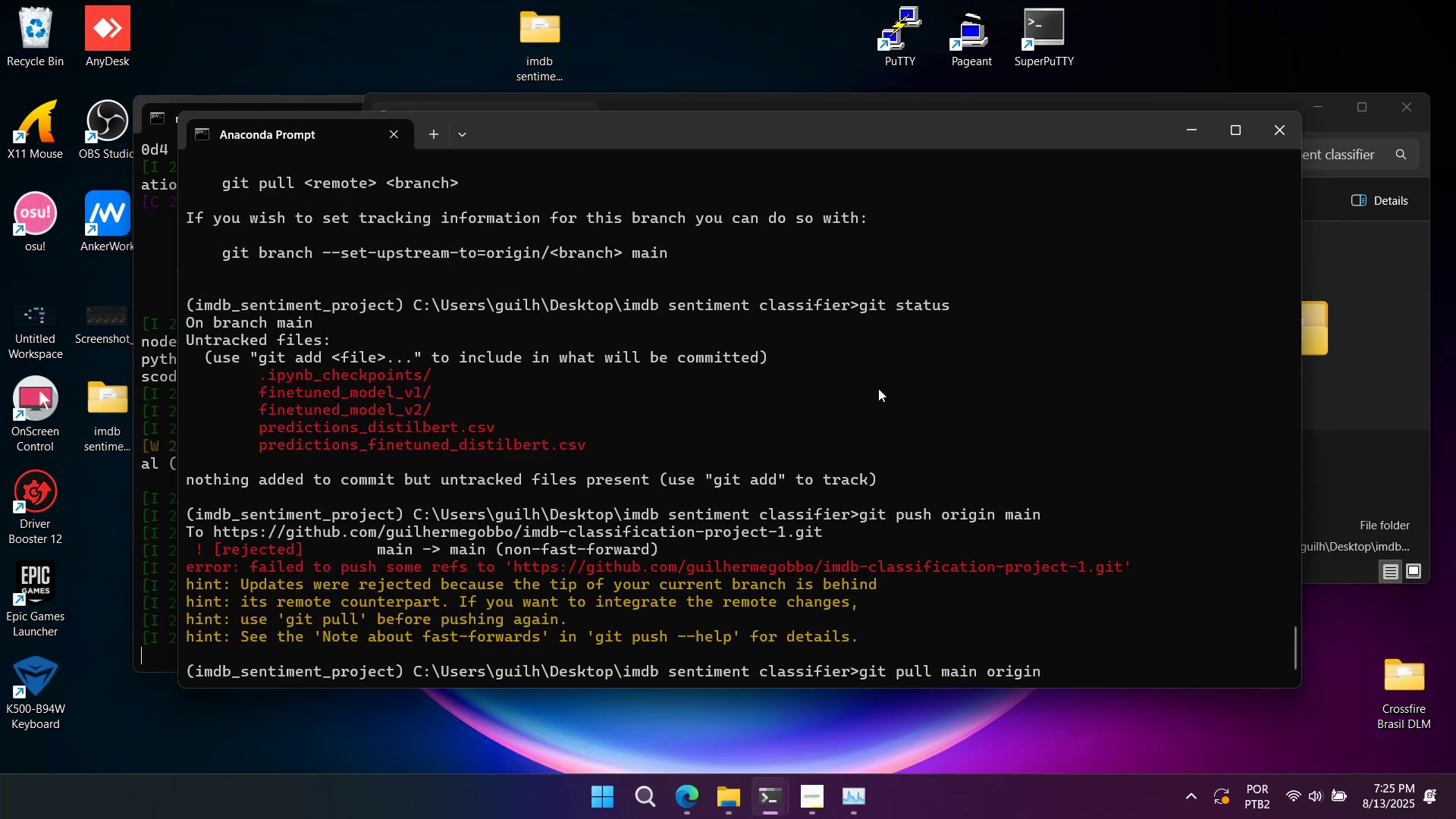 
key(Enter)
 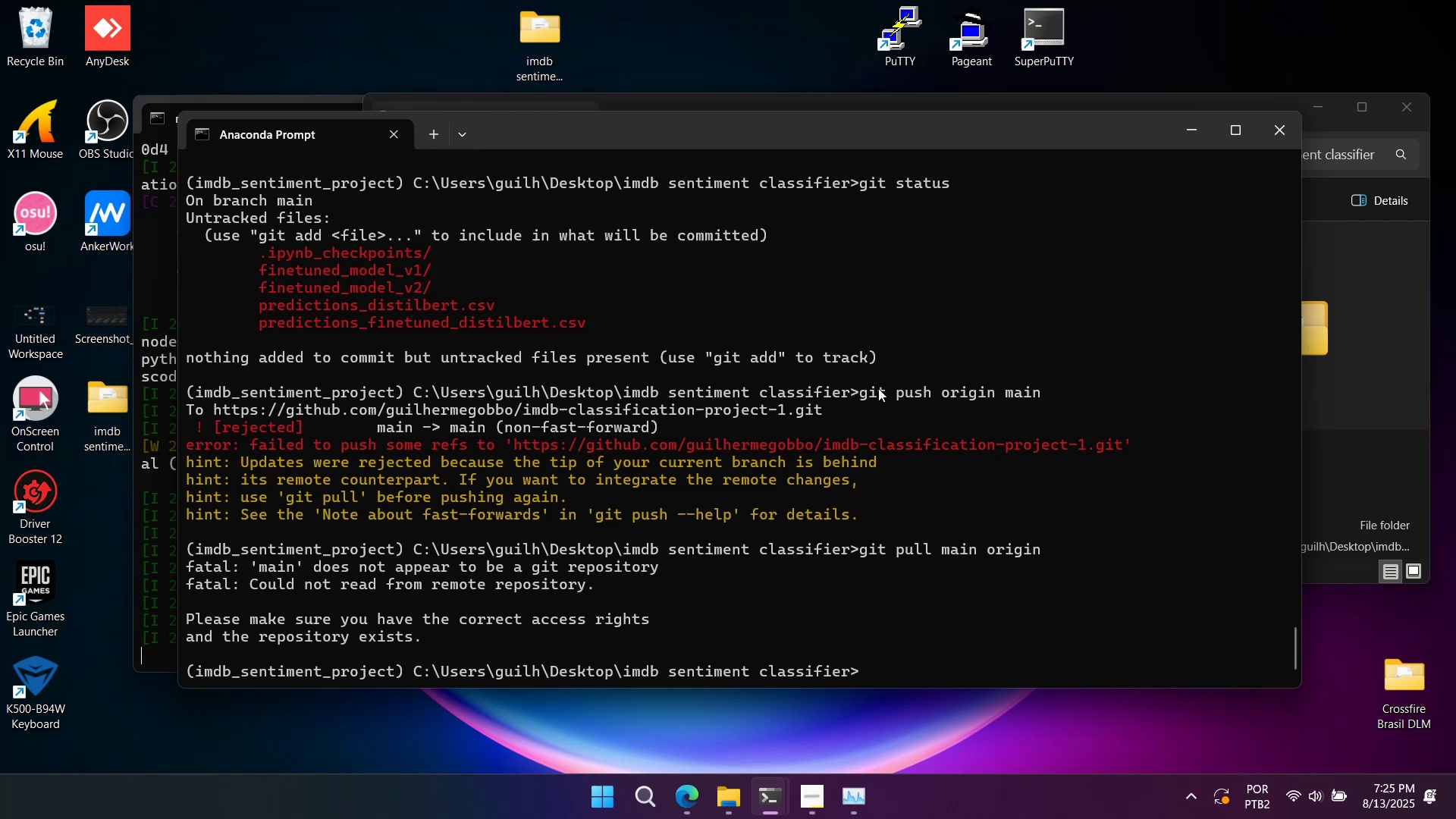 
type(git pull)
 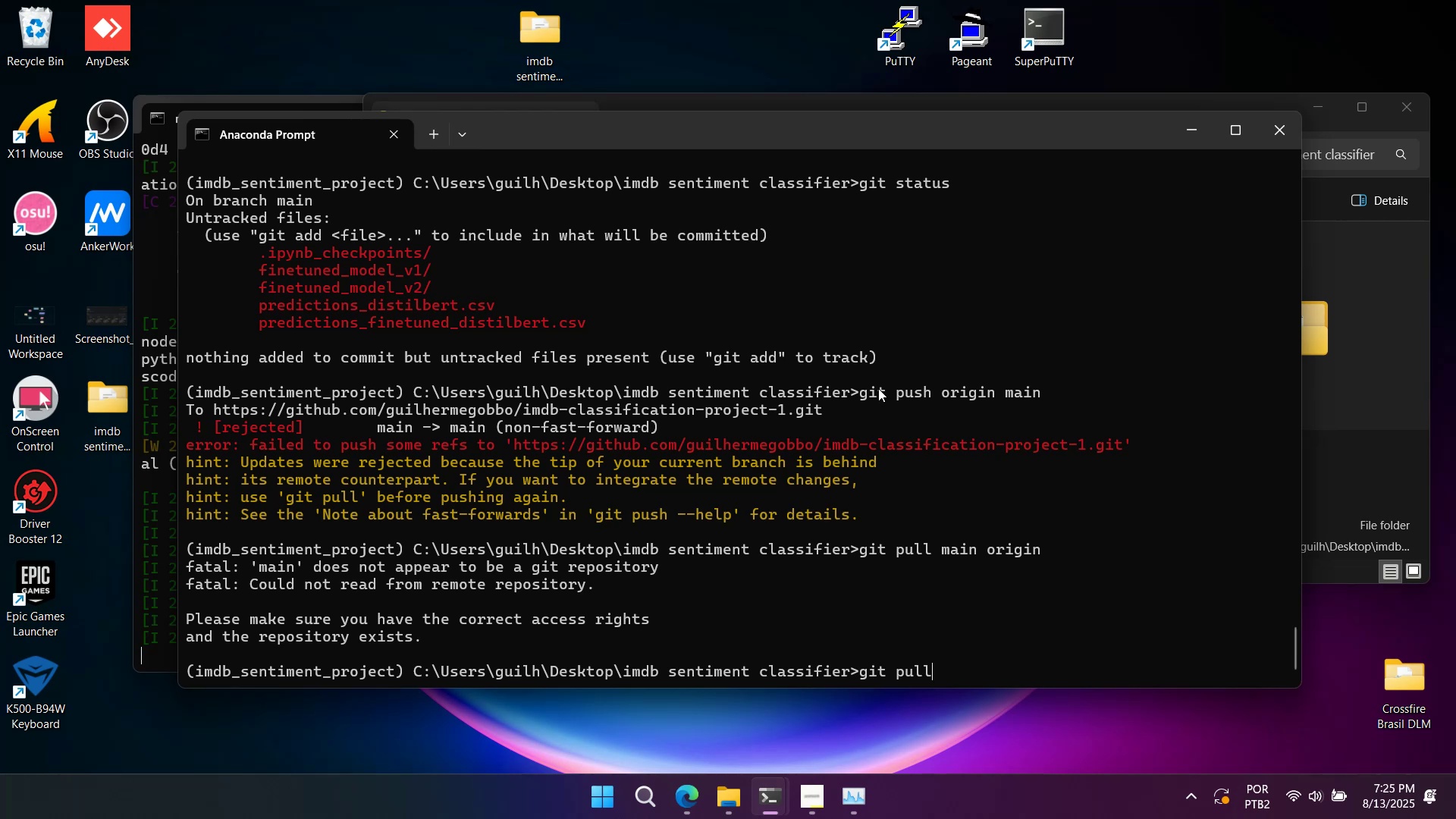 
key(Enter)
 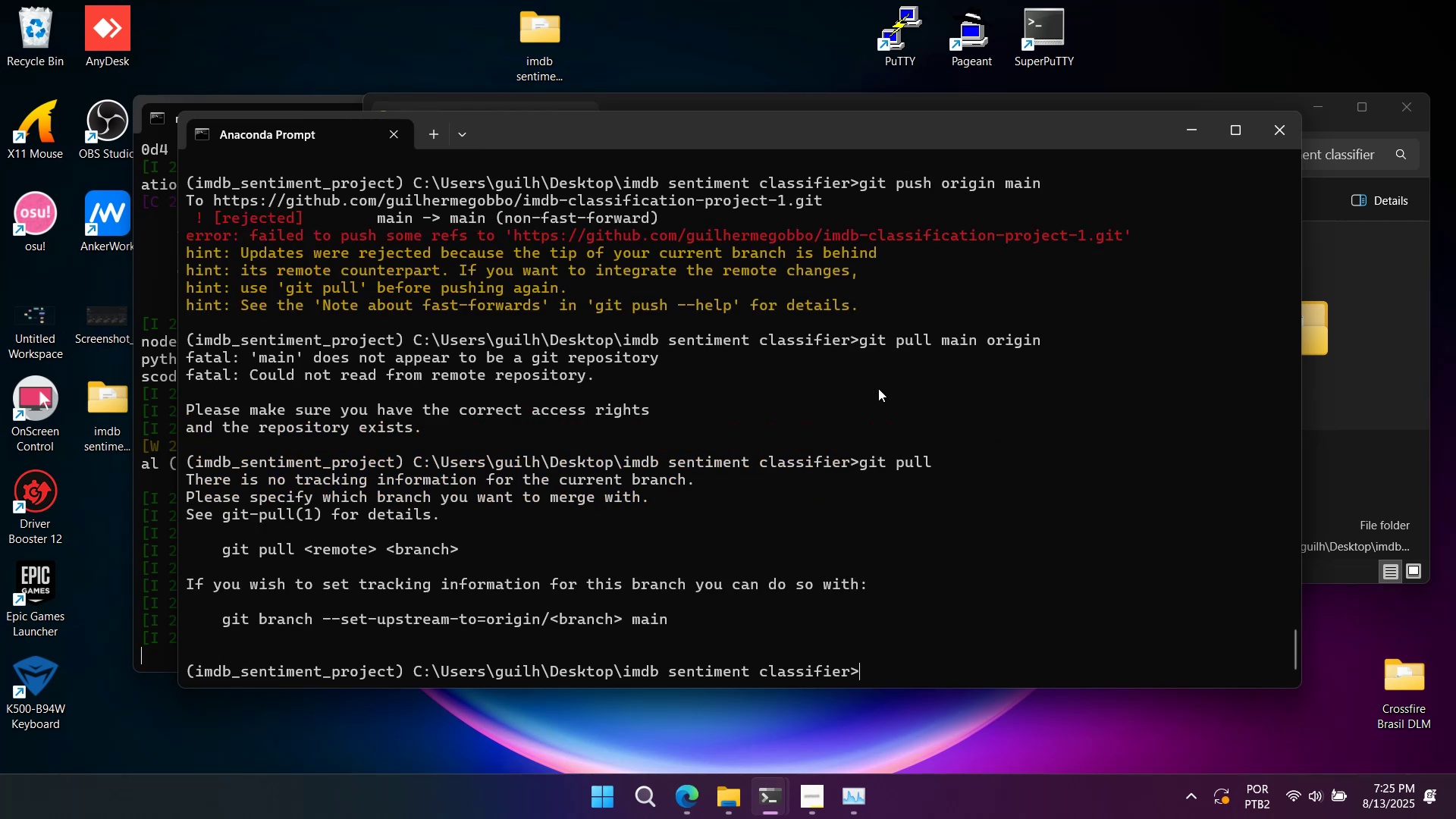 
wait(6.5)
 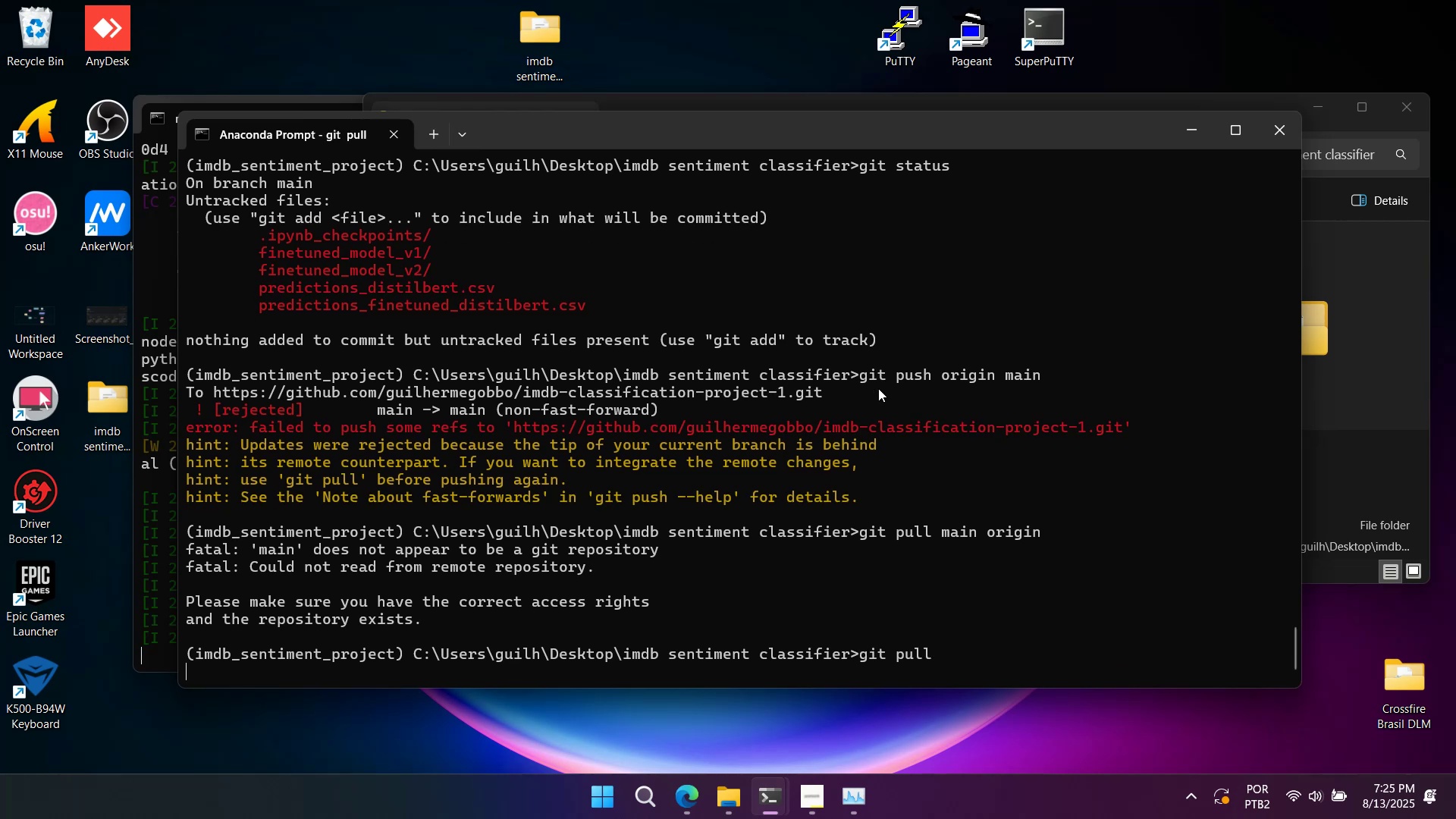 
type(git branch -M main)
 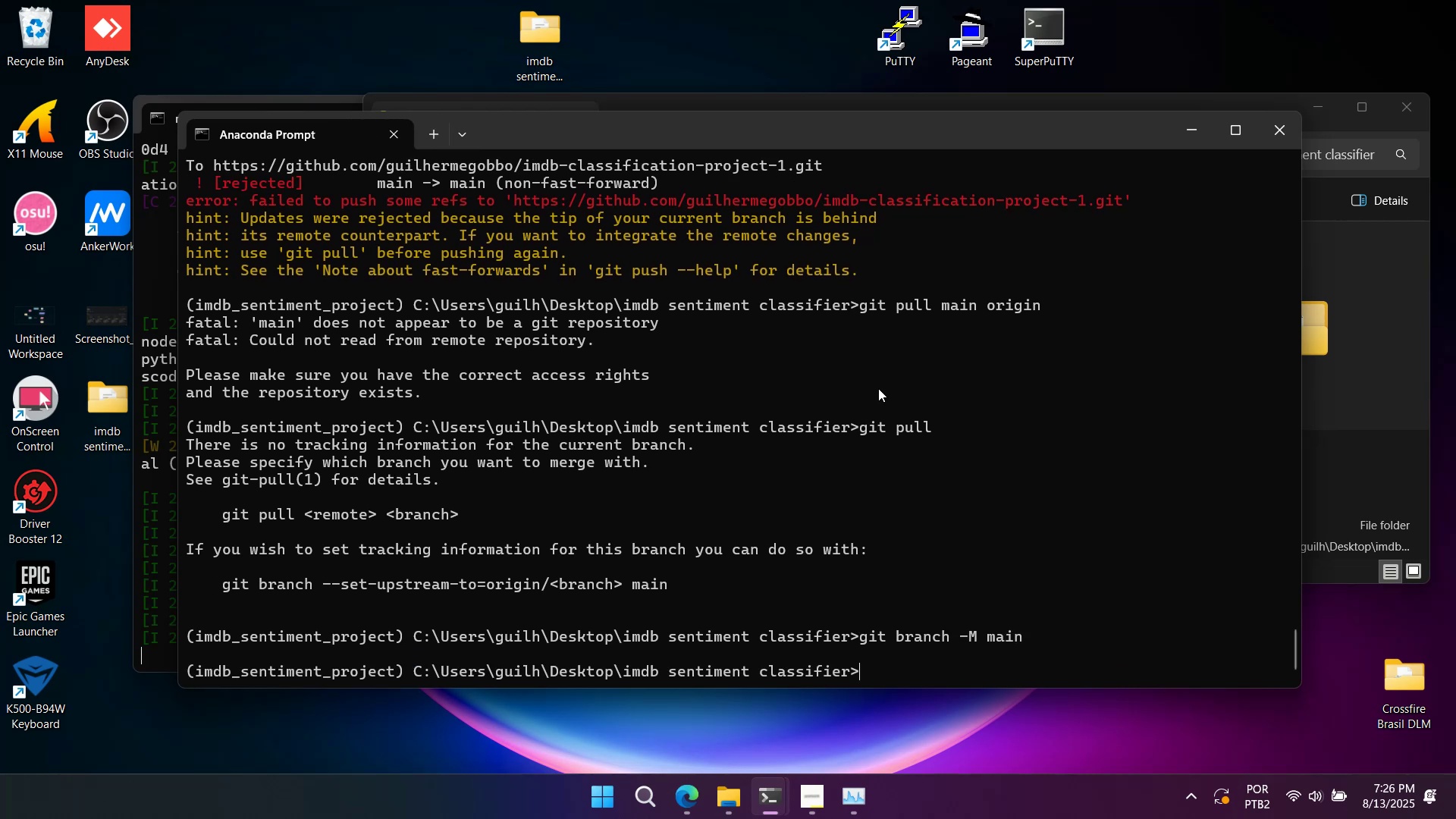 
 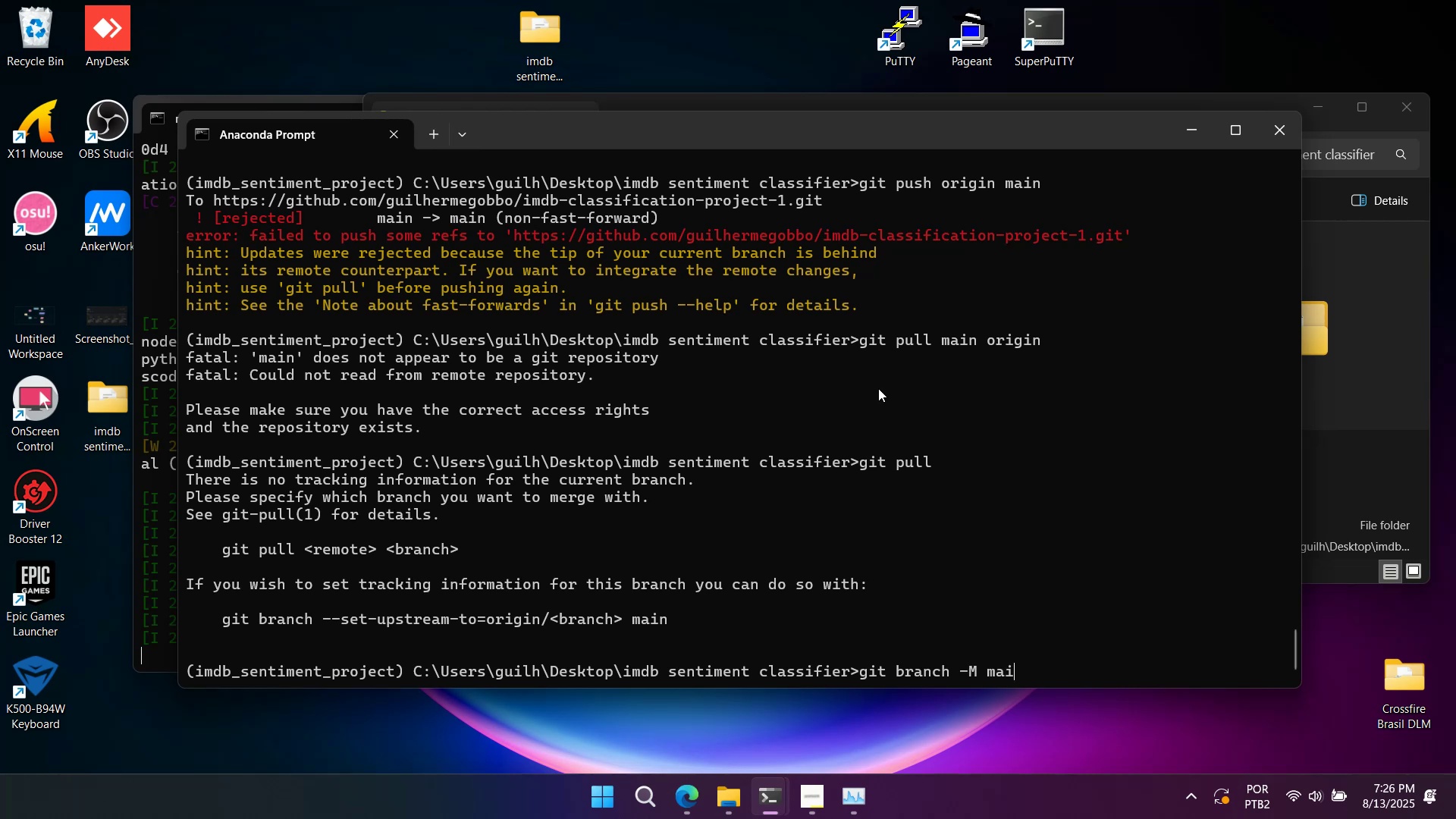 
key(Enter)
 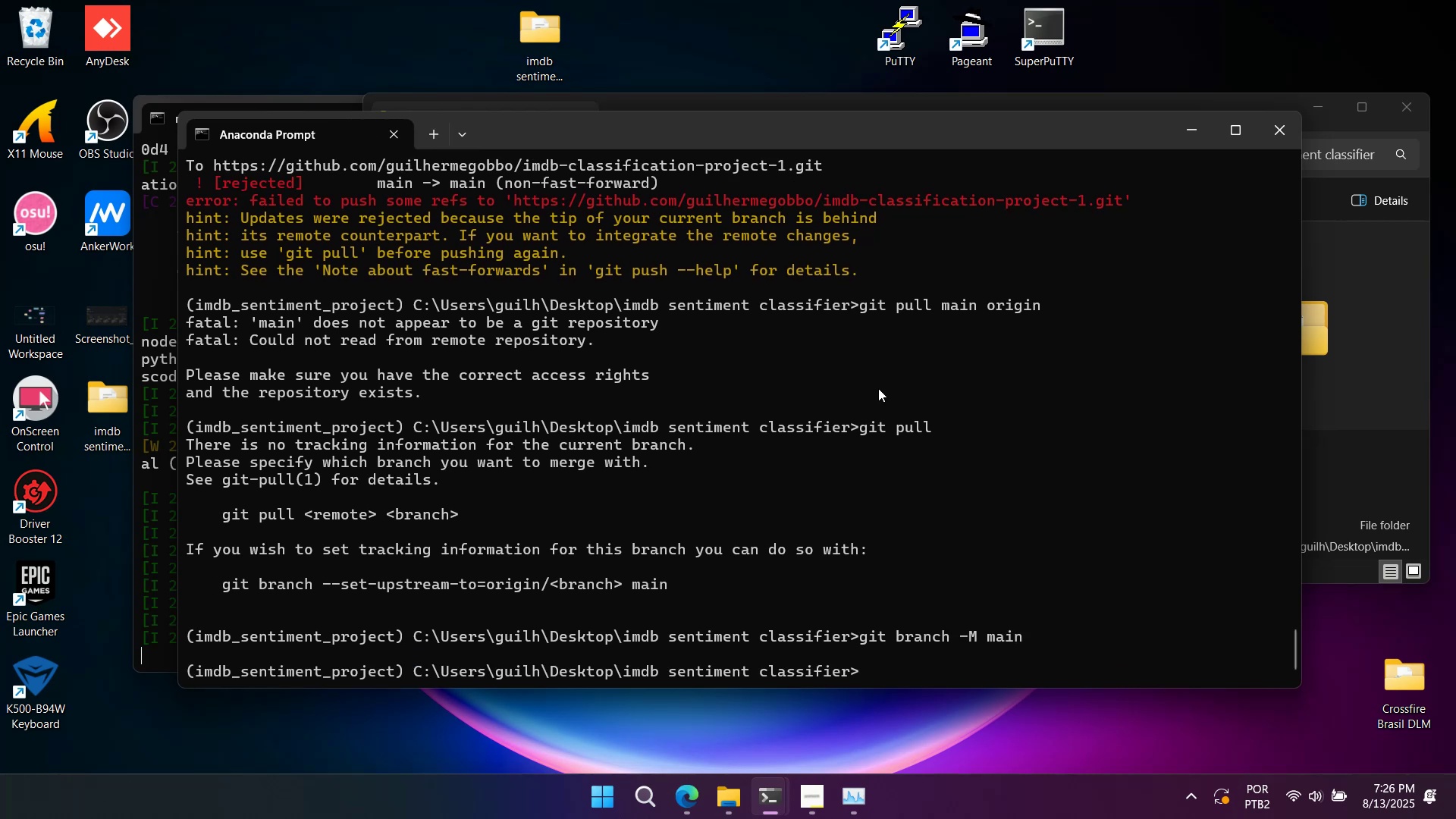 
type(gt pull main origi)
key(Backspace)
type( orii)
key(Backspace)
type(gin man)
key(Backspace)
type(in)
 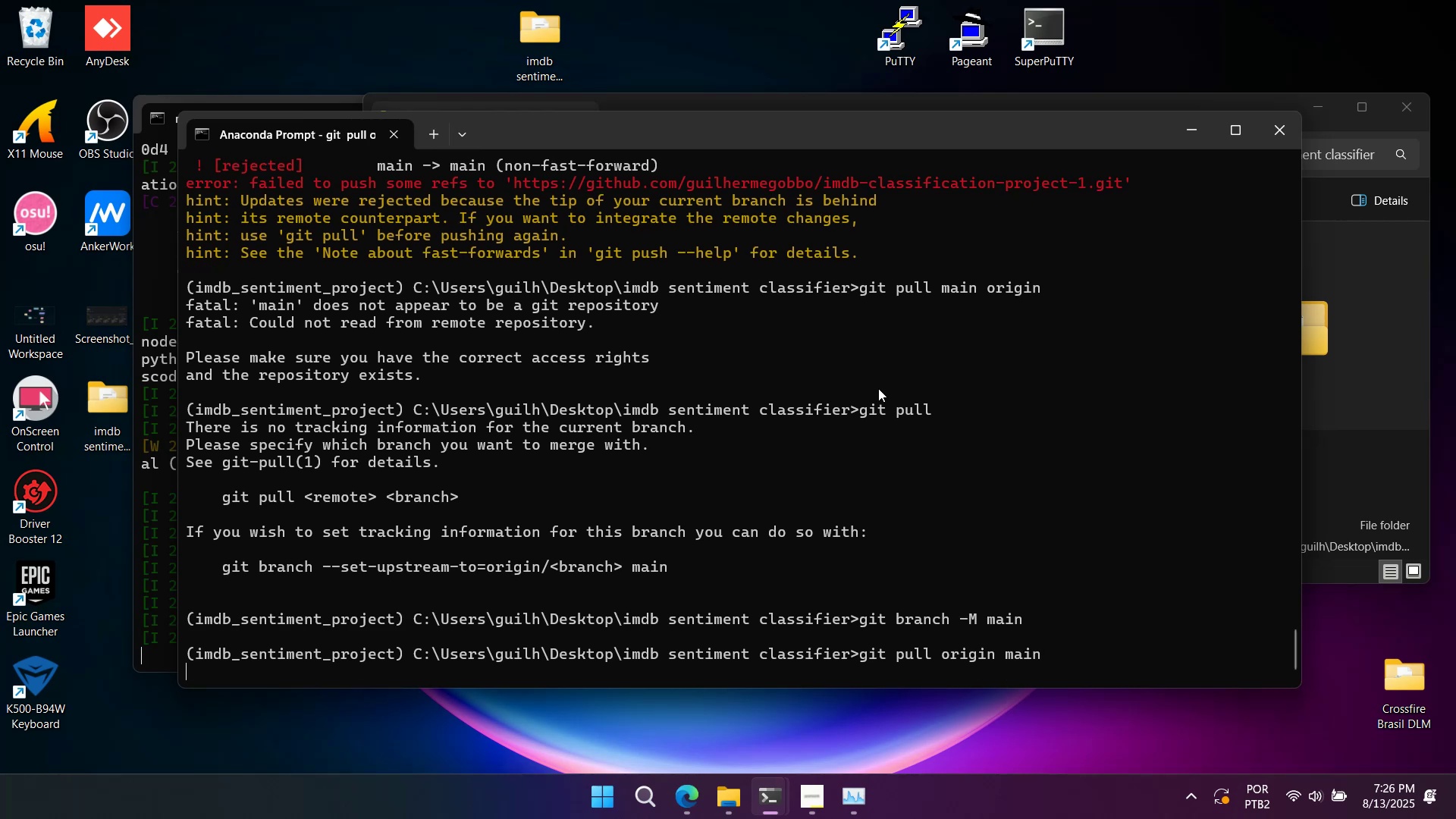 
key(Enter)
 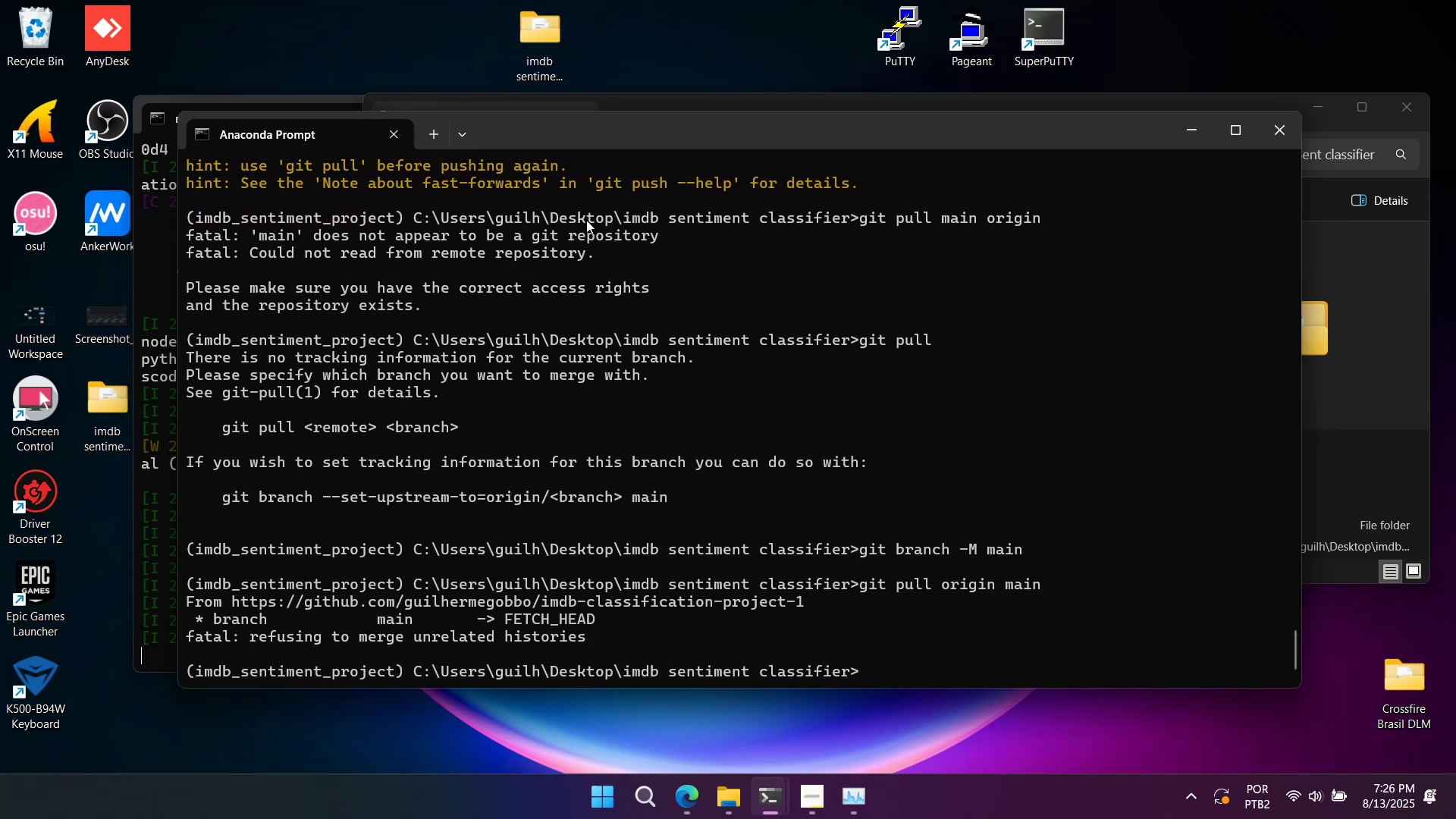 
wait(5.42)
 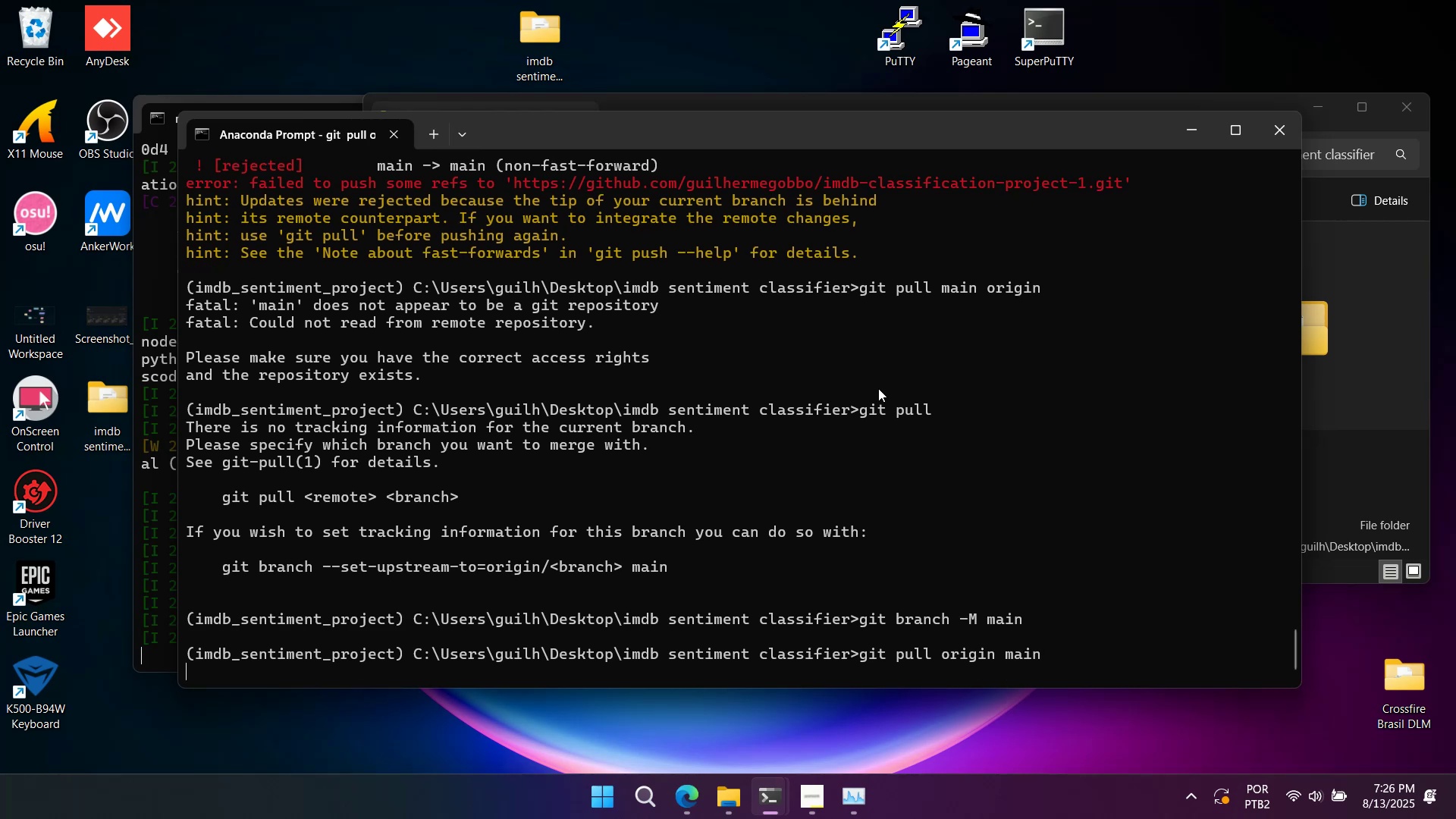 
double_click([542, 66])
 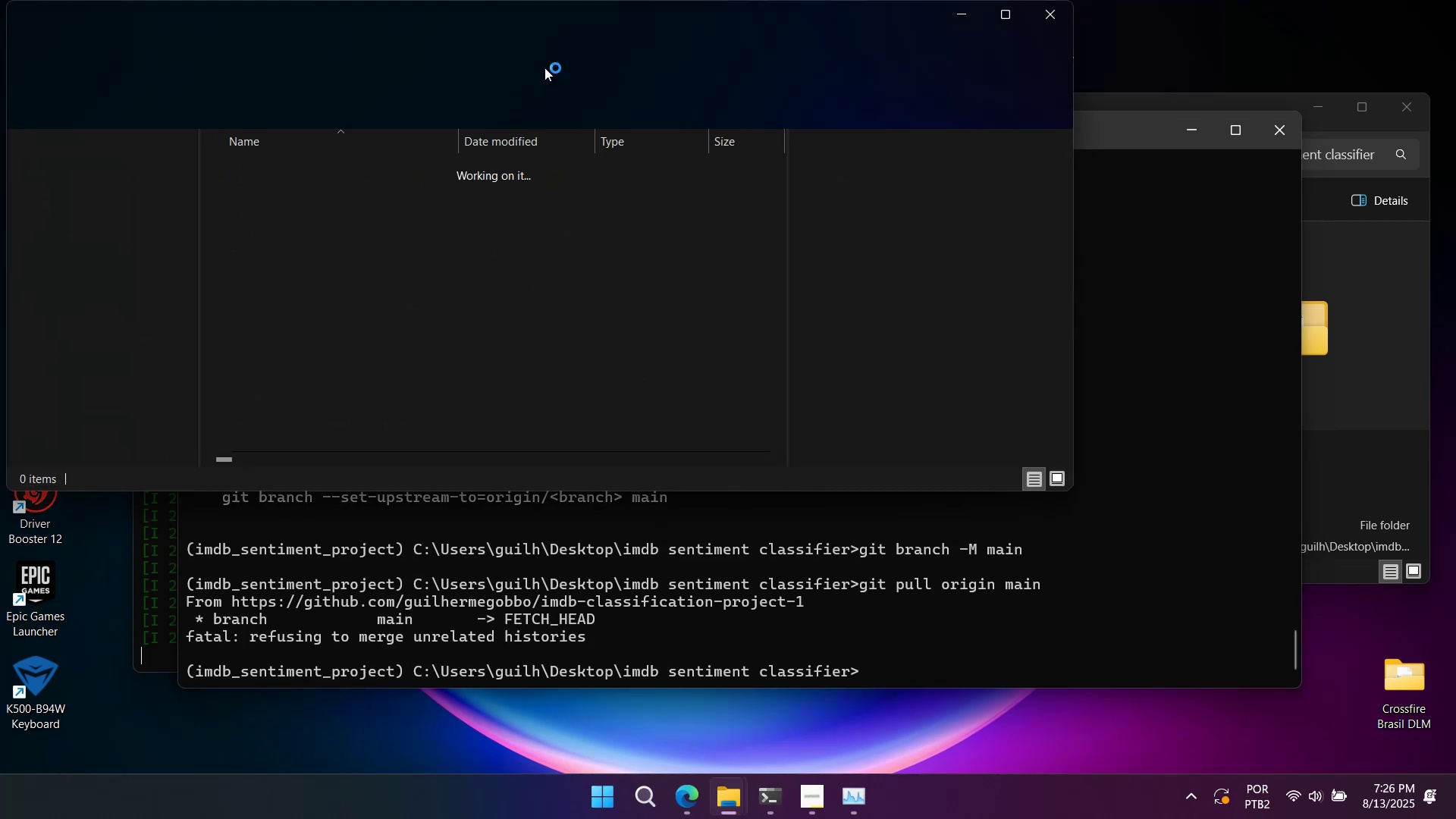 
scroll: coordinate [554, 326], scroll_direction: down, amount: 14.0
 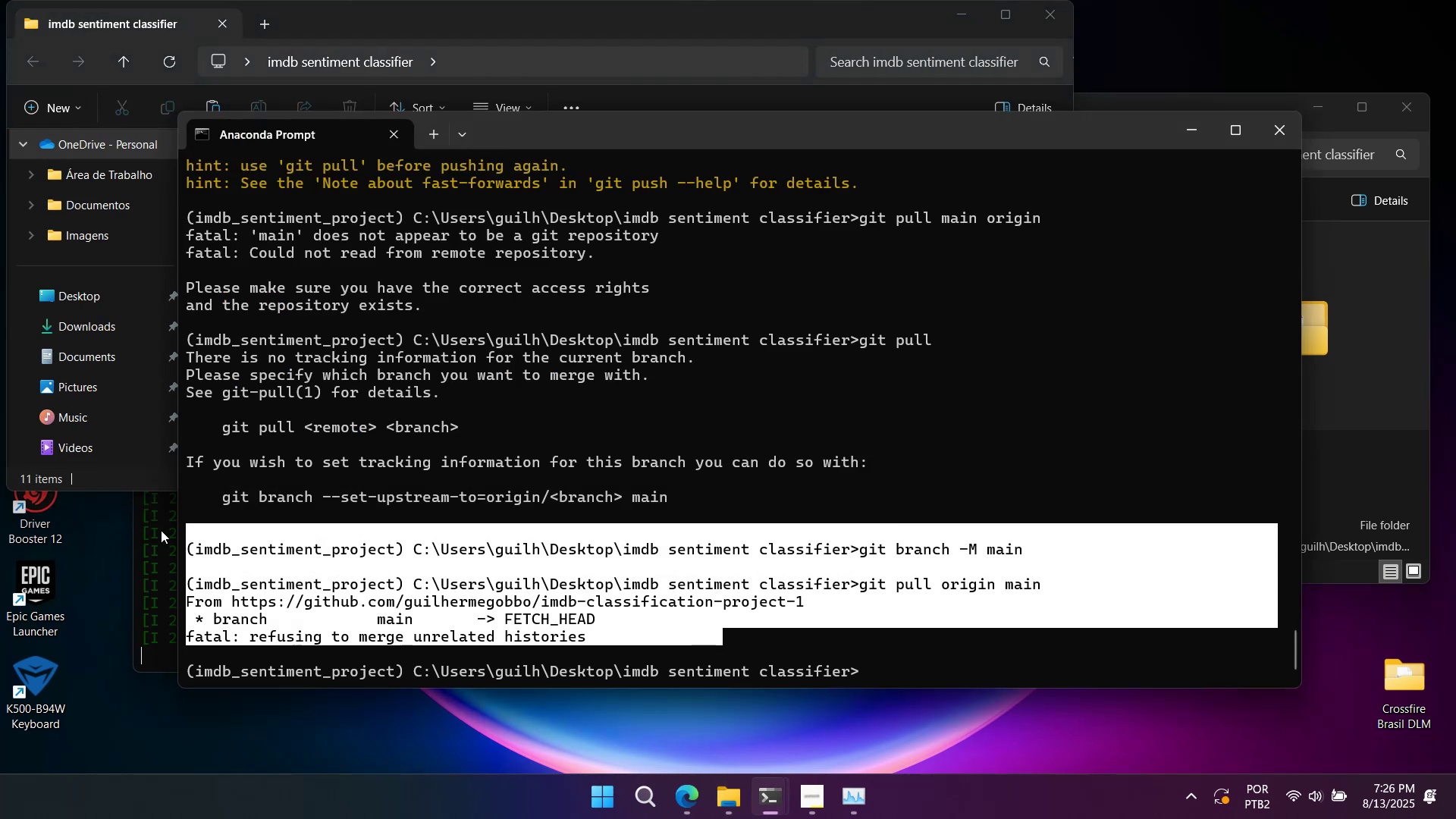 
key(Control+C)
 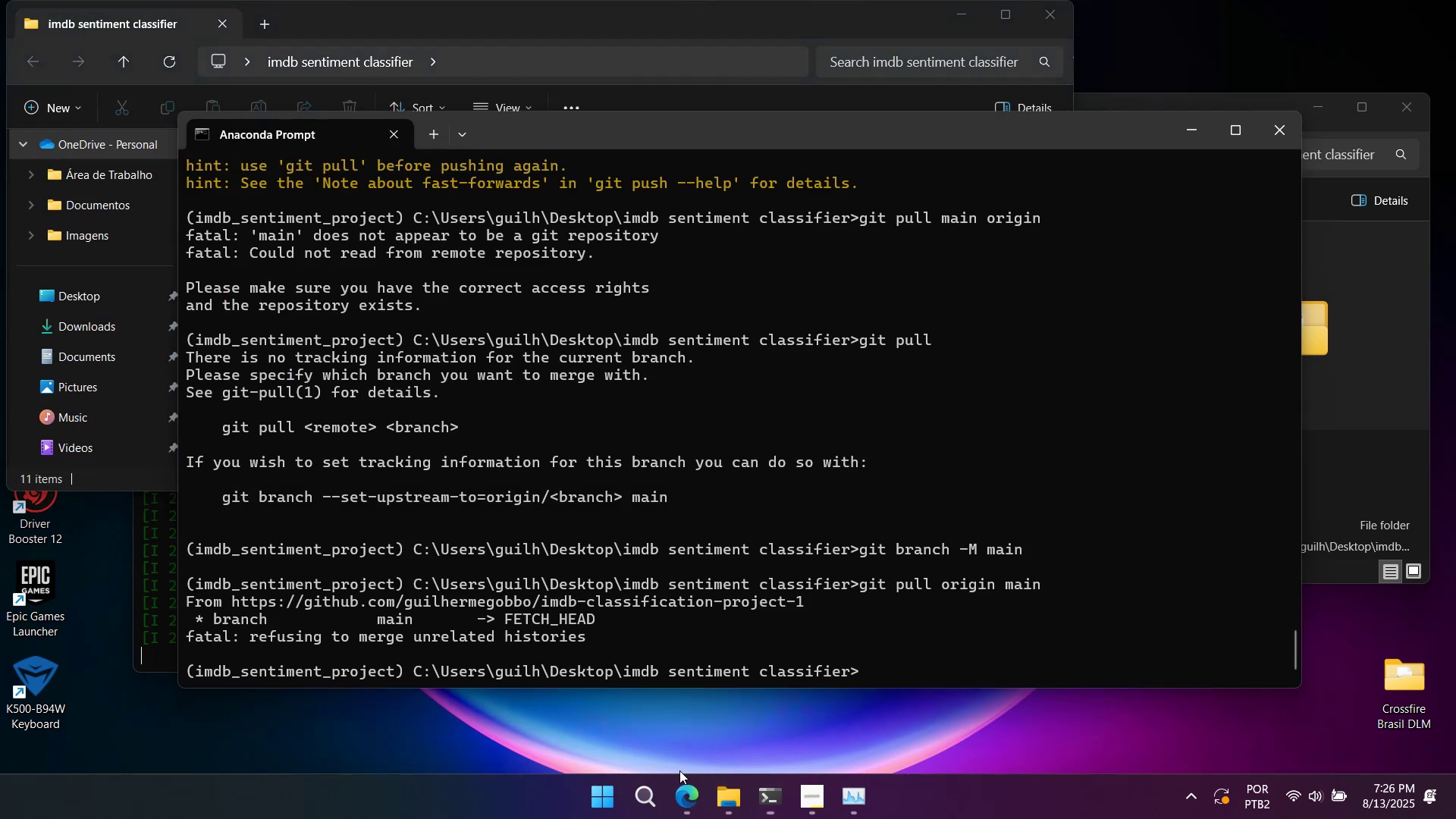 
double_click([685, 786])
 